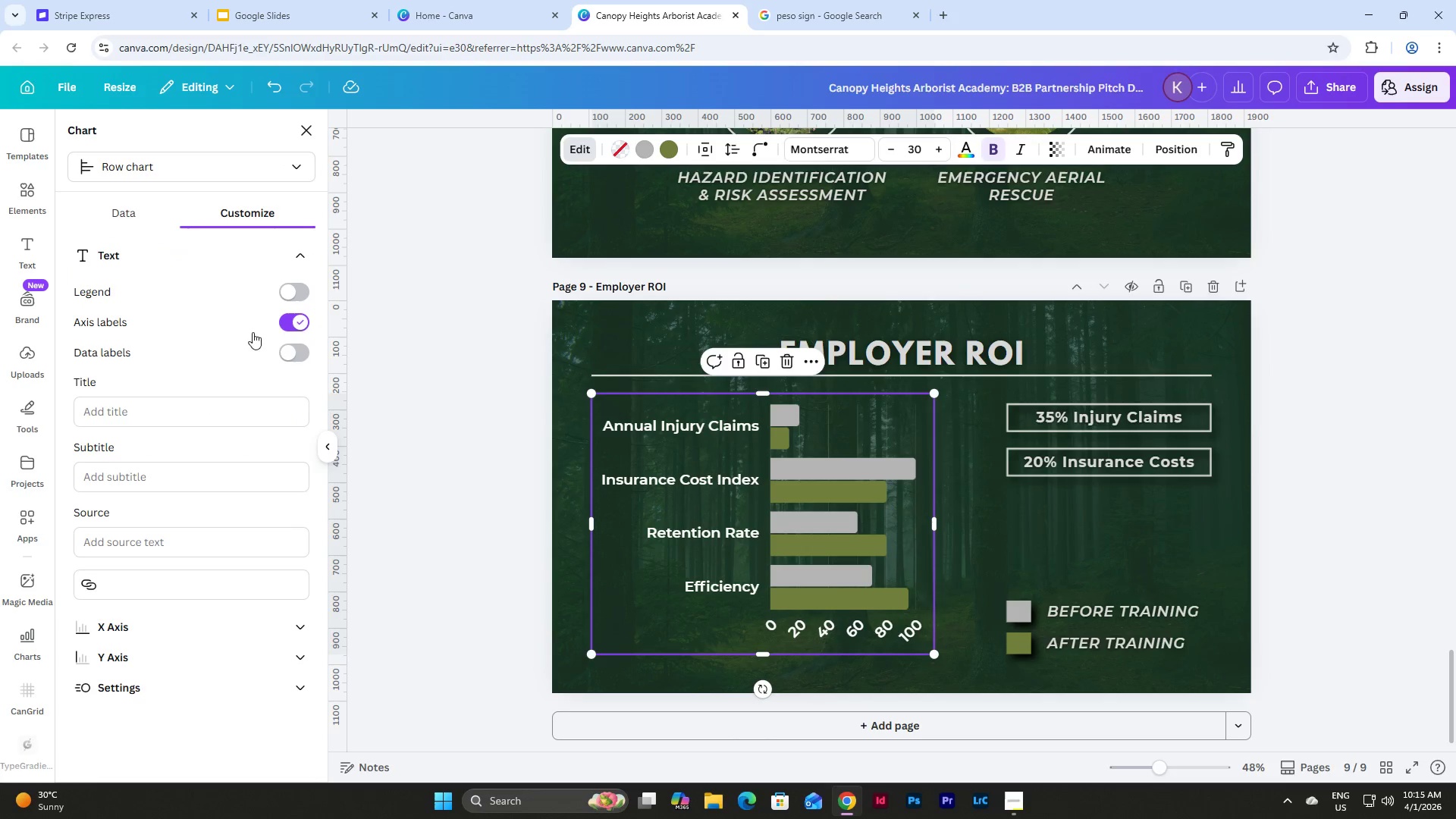 
left_click([288, 346])
 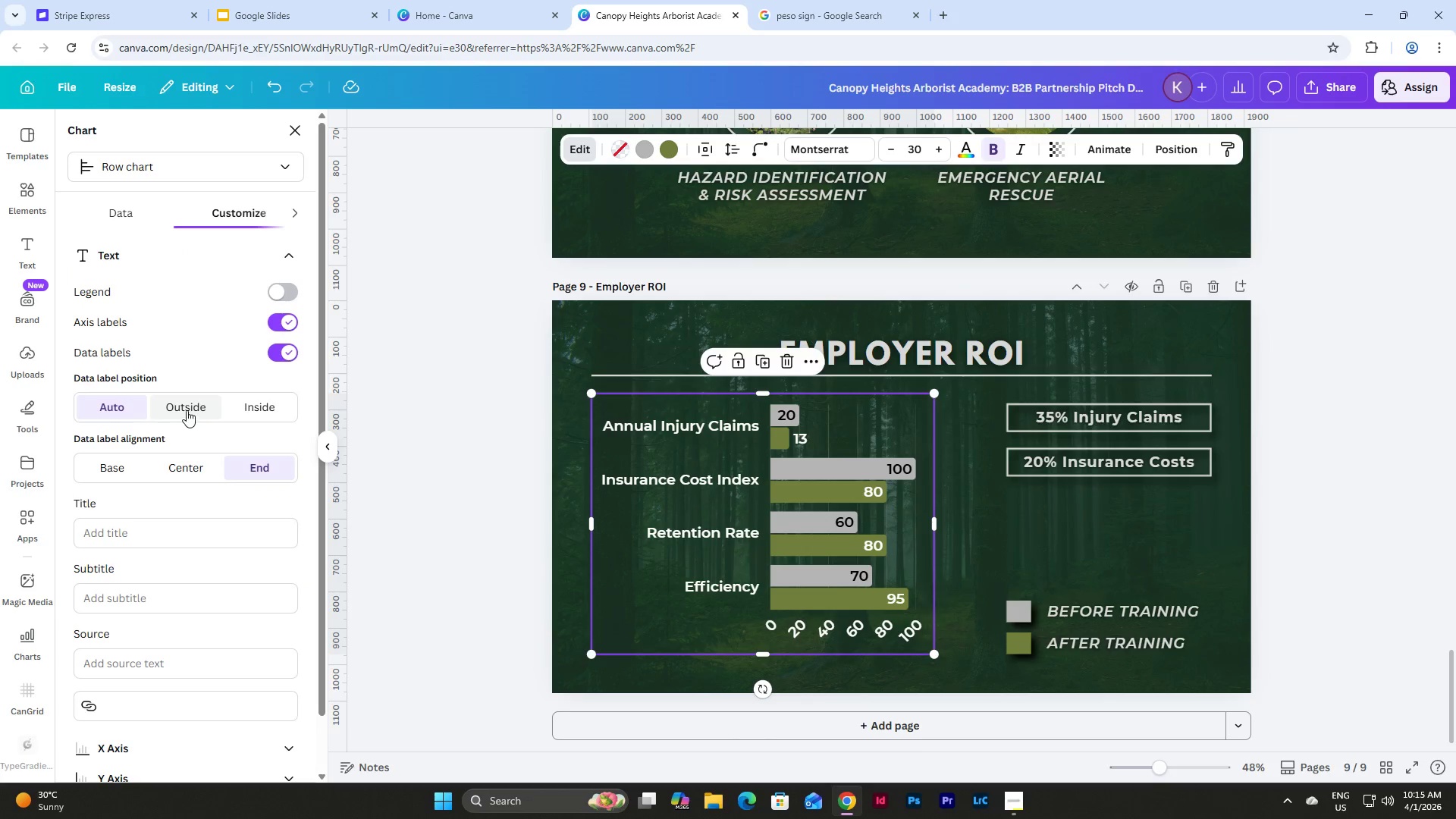 
left_click([184, 406])
 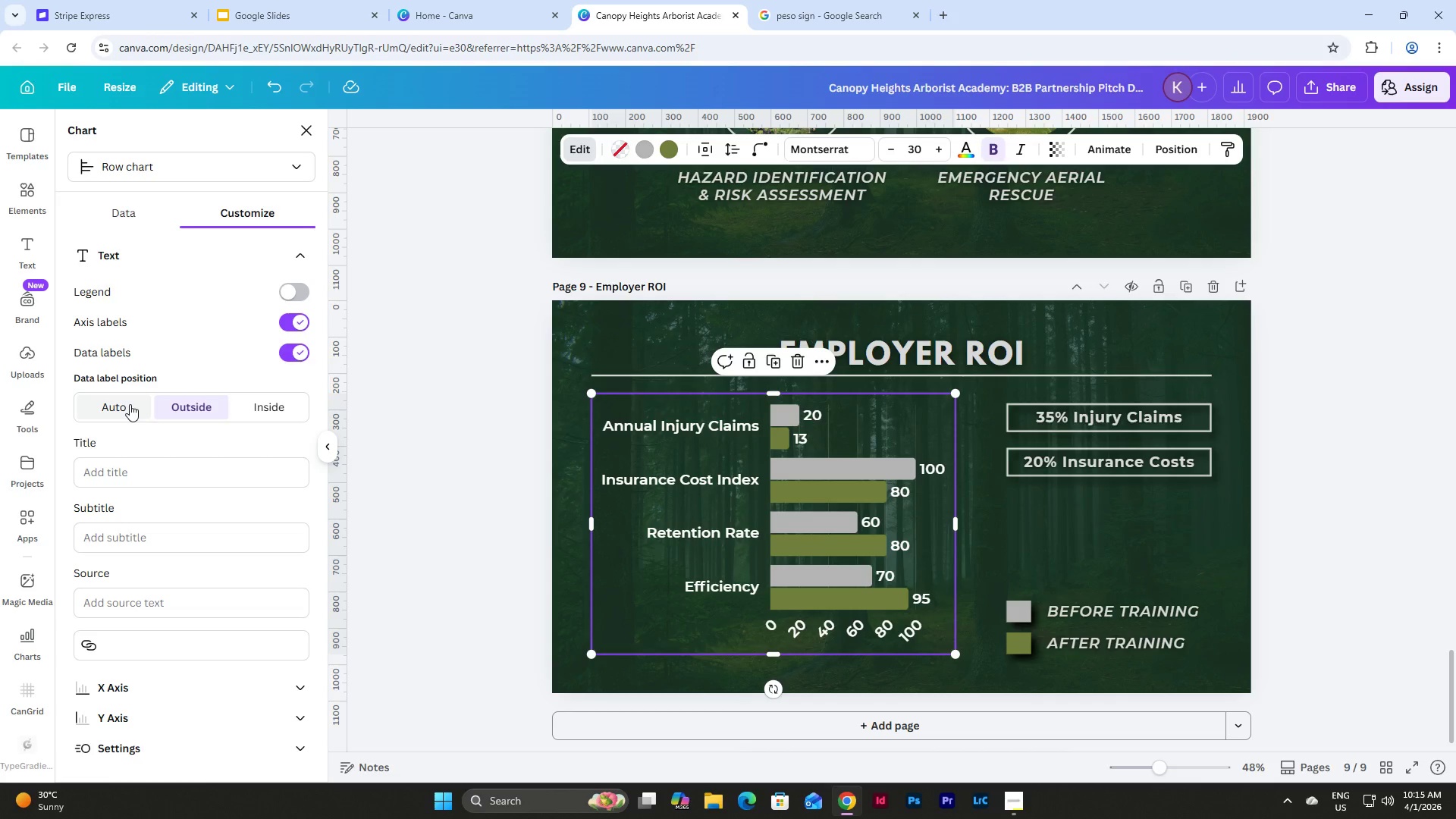 
left_click([261, 407])
 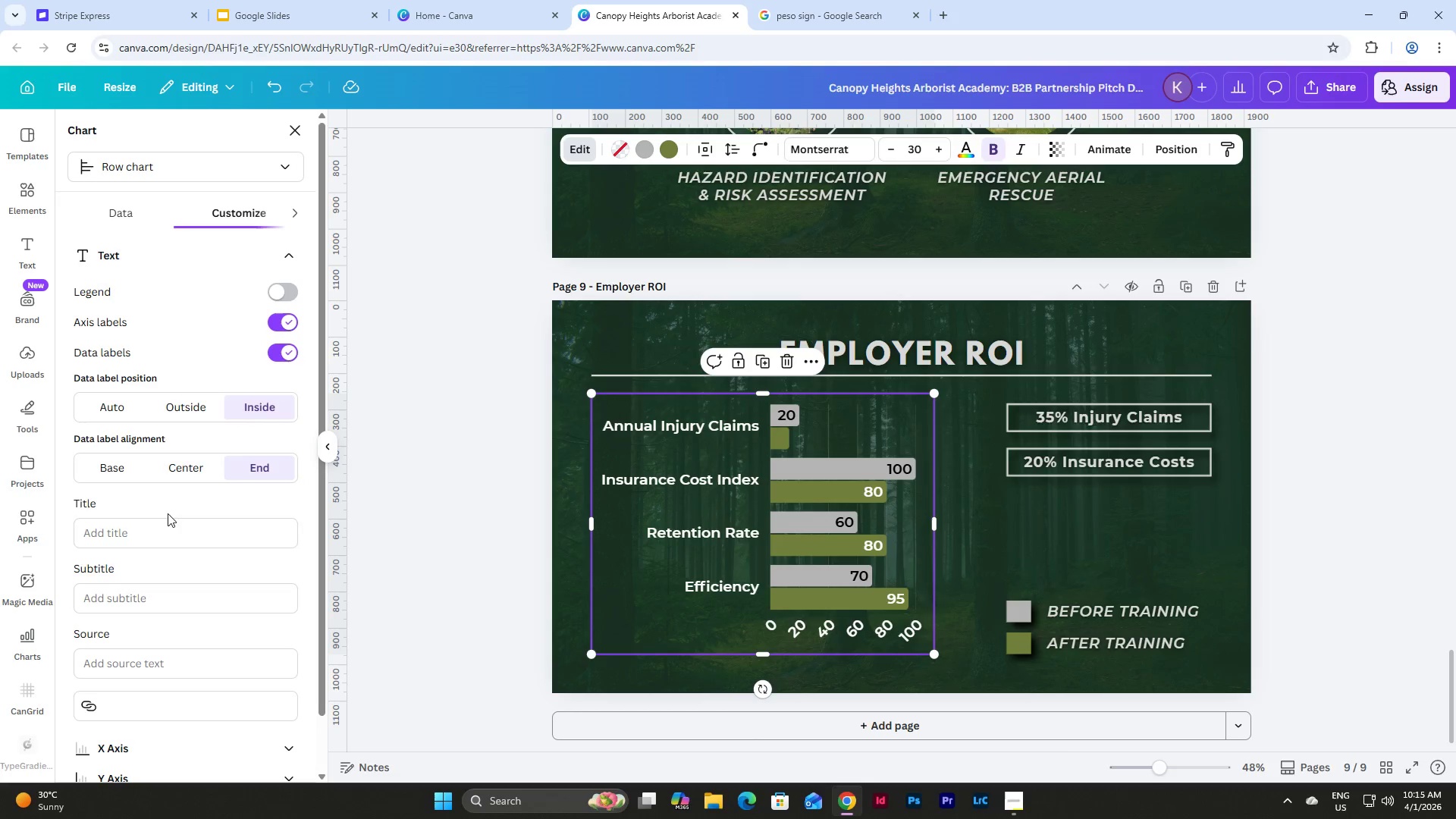 
left_click([180, 461])
 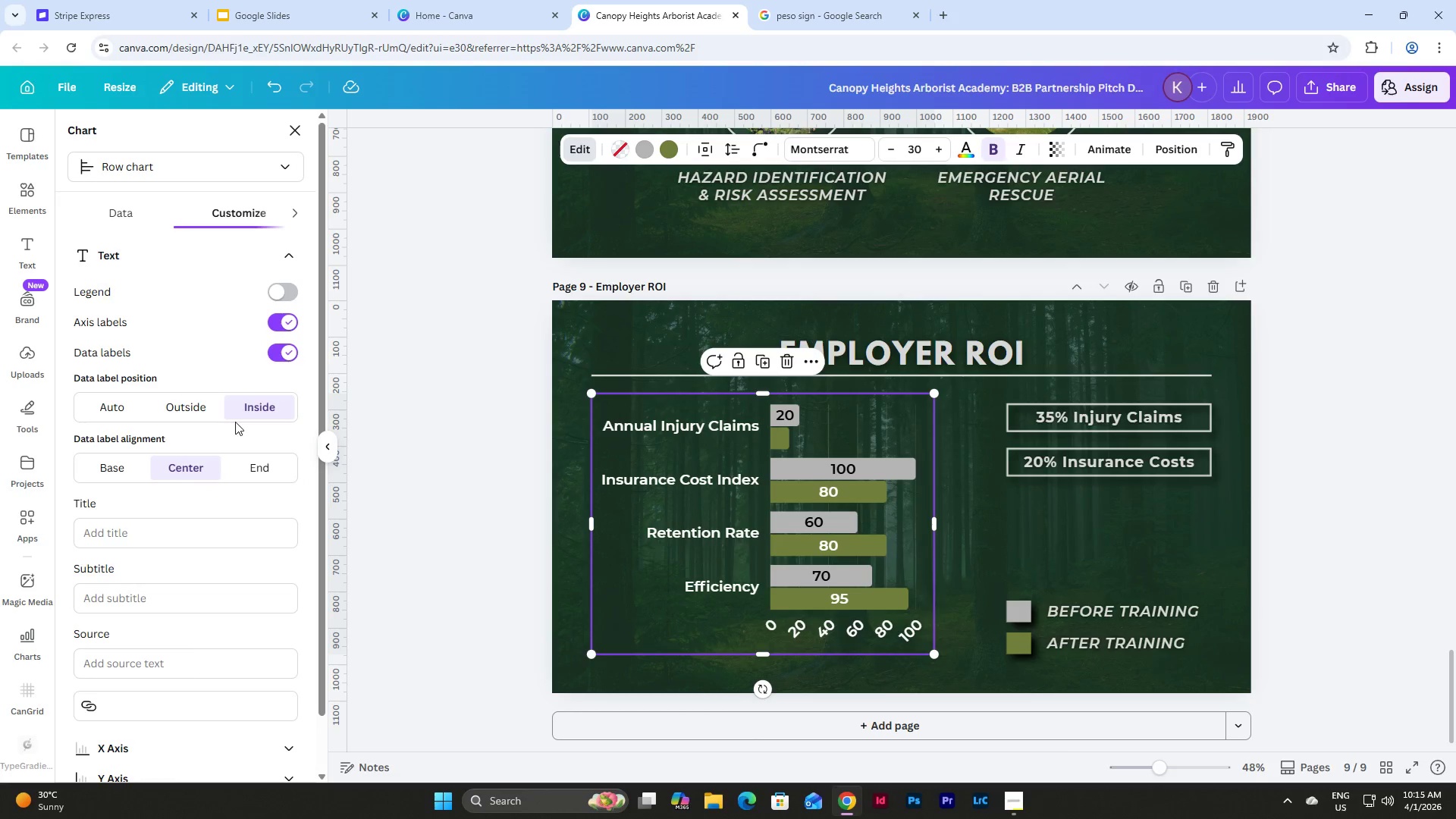 
left_click([252, 469])
 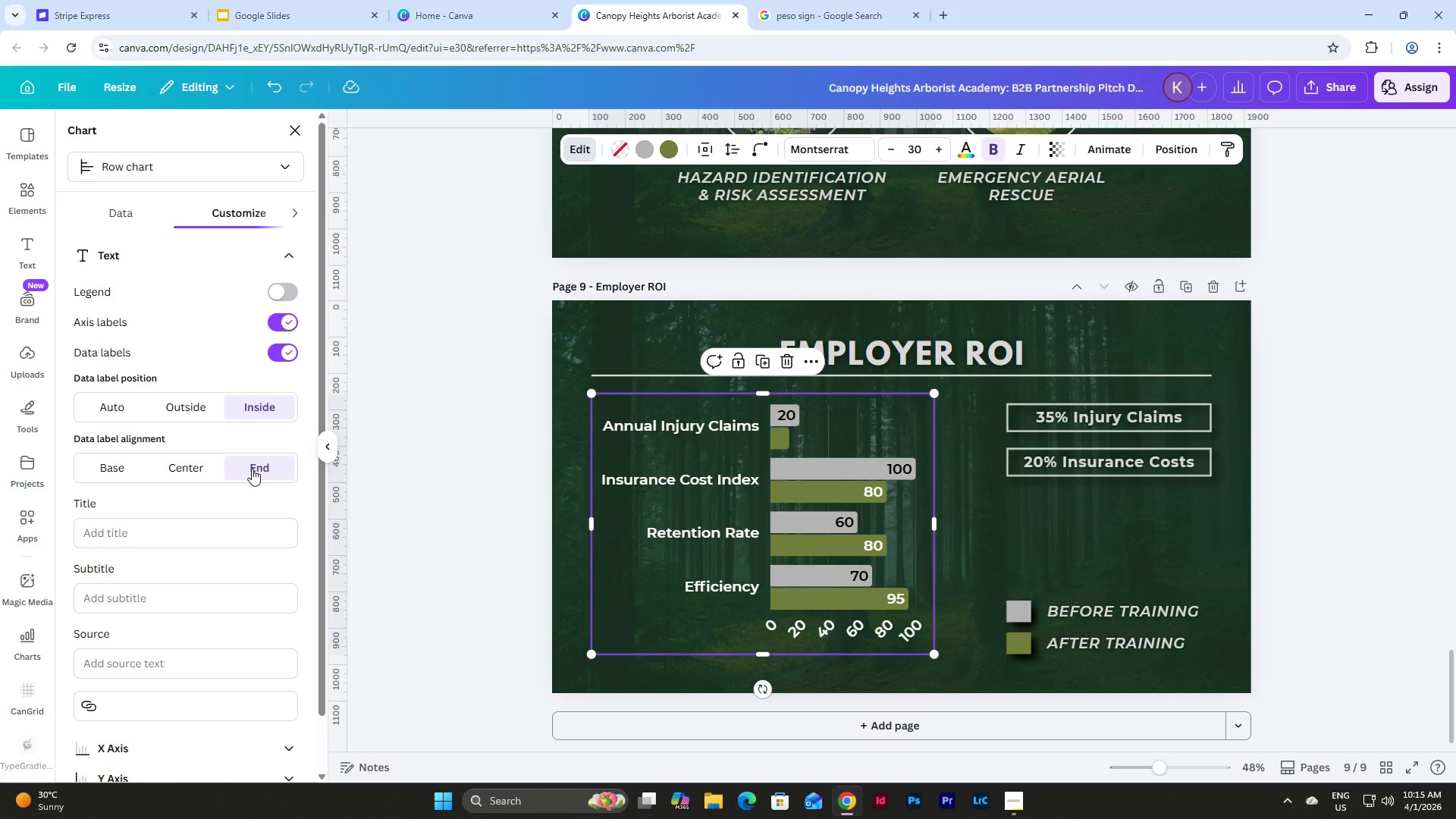 
left_click([134, 217])
 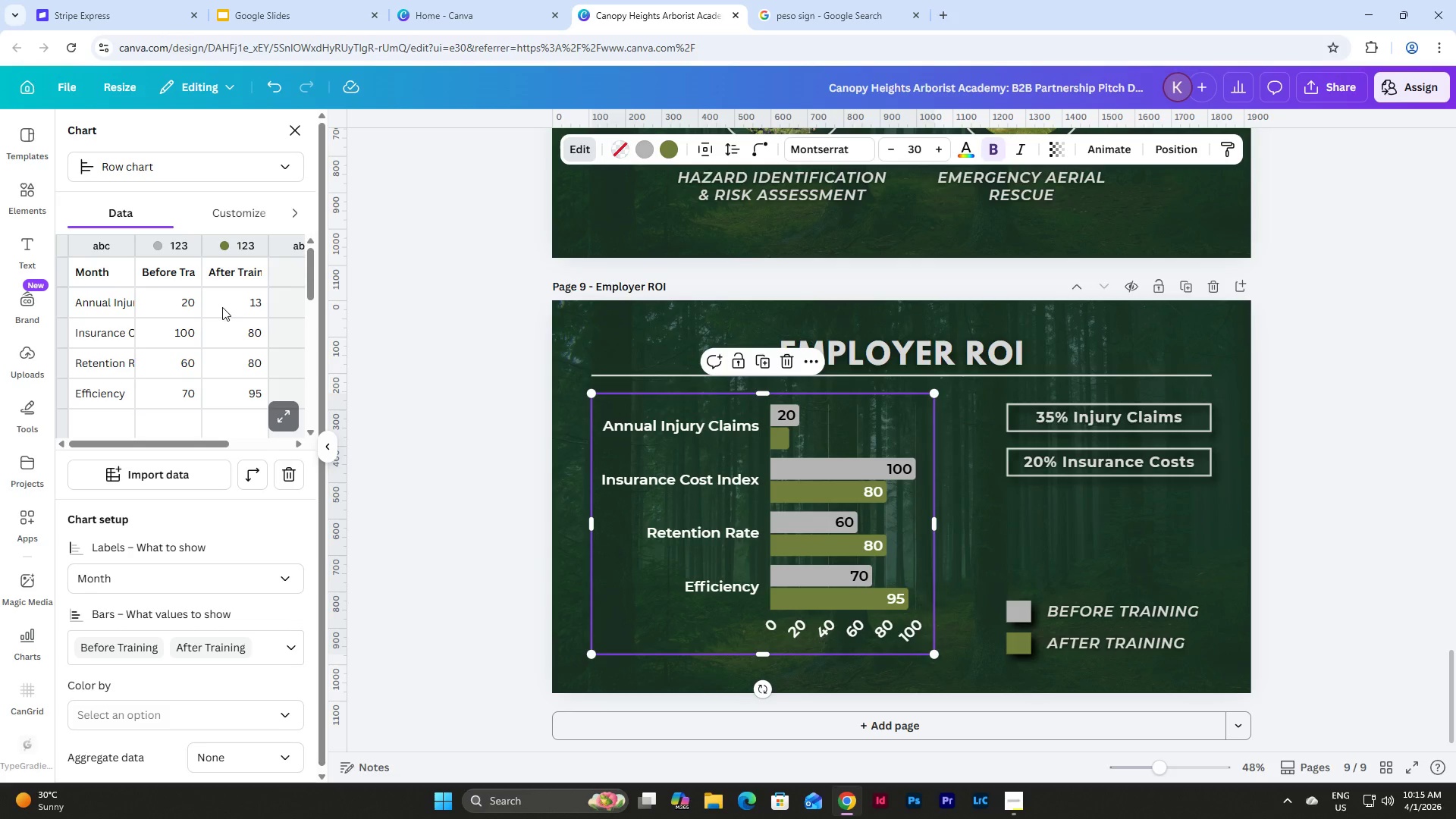 
left_click([240, 301])
 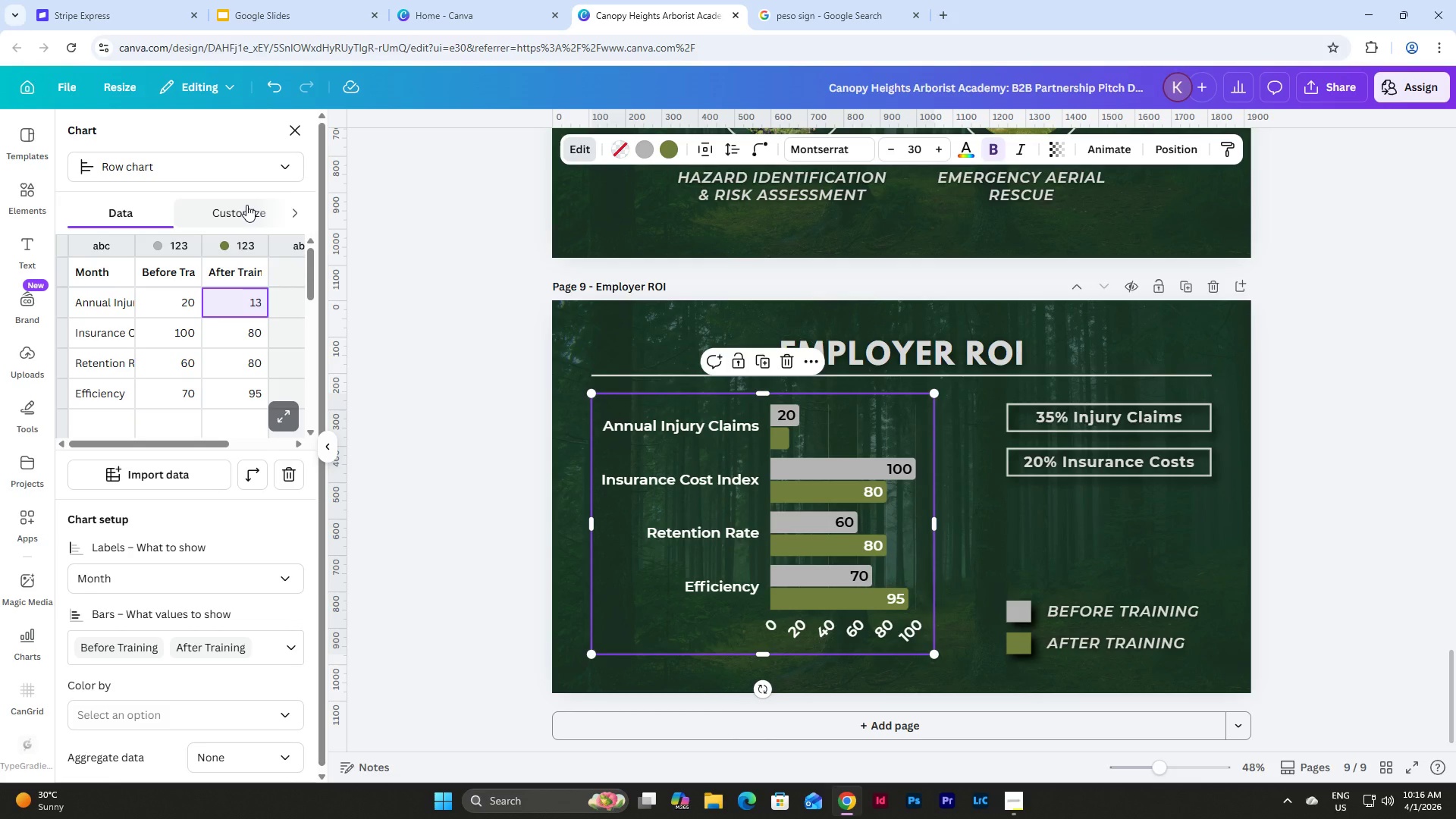 
left_click([246, 208])
 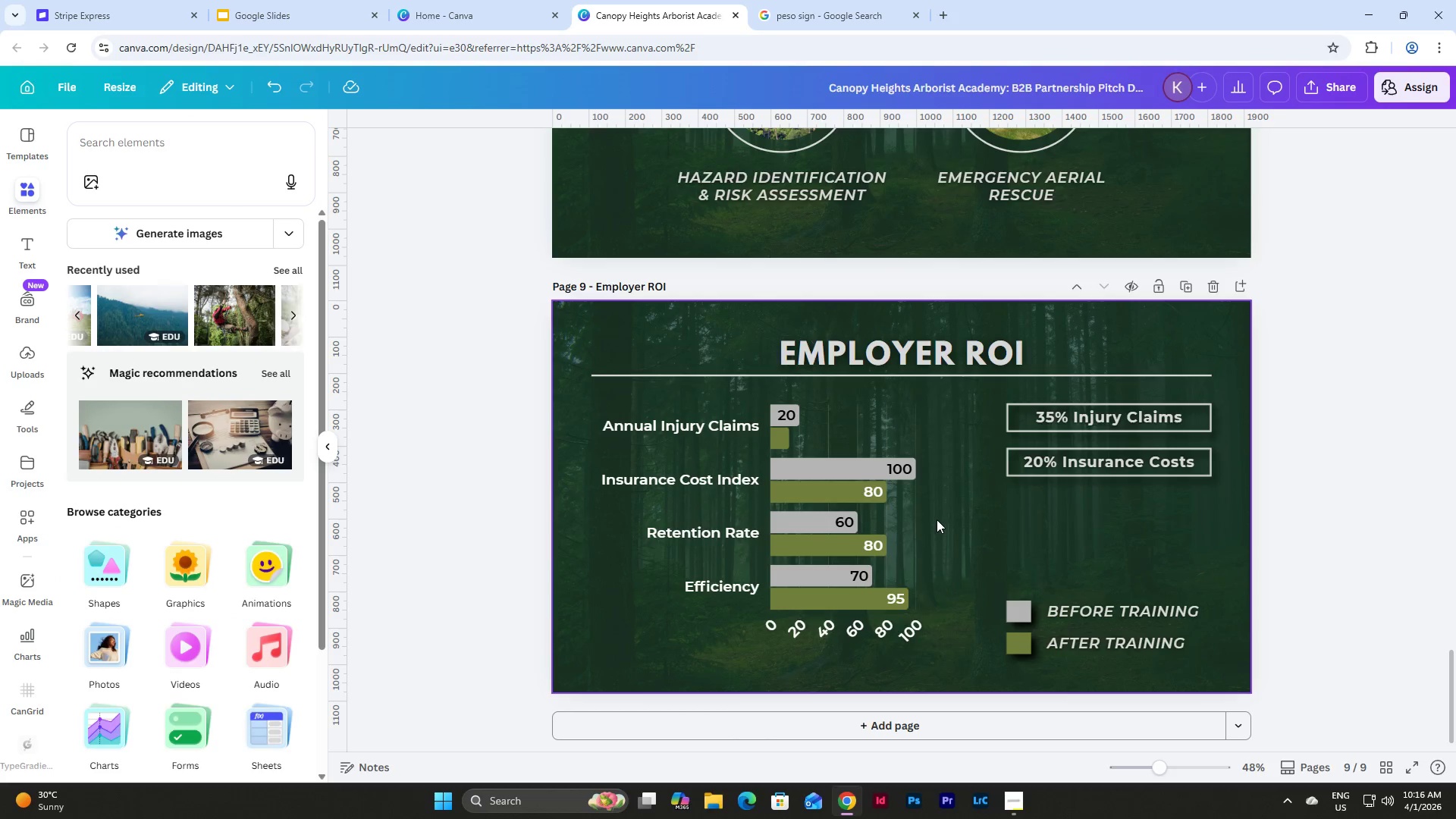 
left_click_drag(start_coordinate=[935, 519], to_coordinate=[918, 521])
 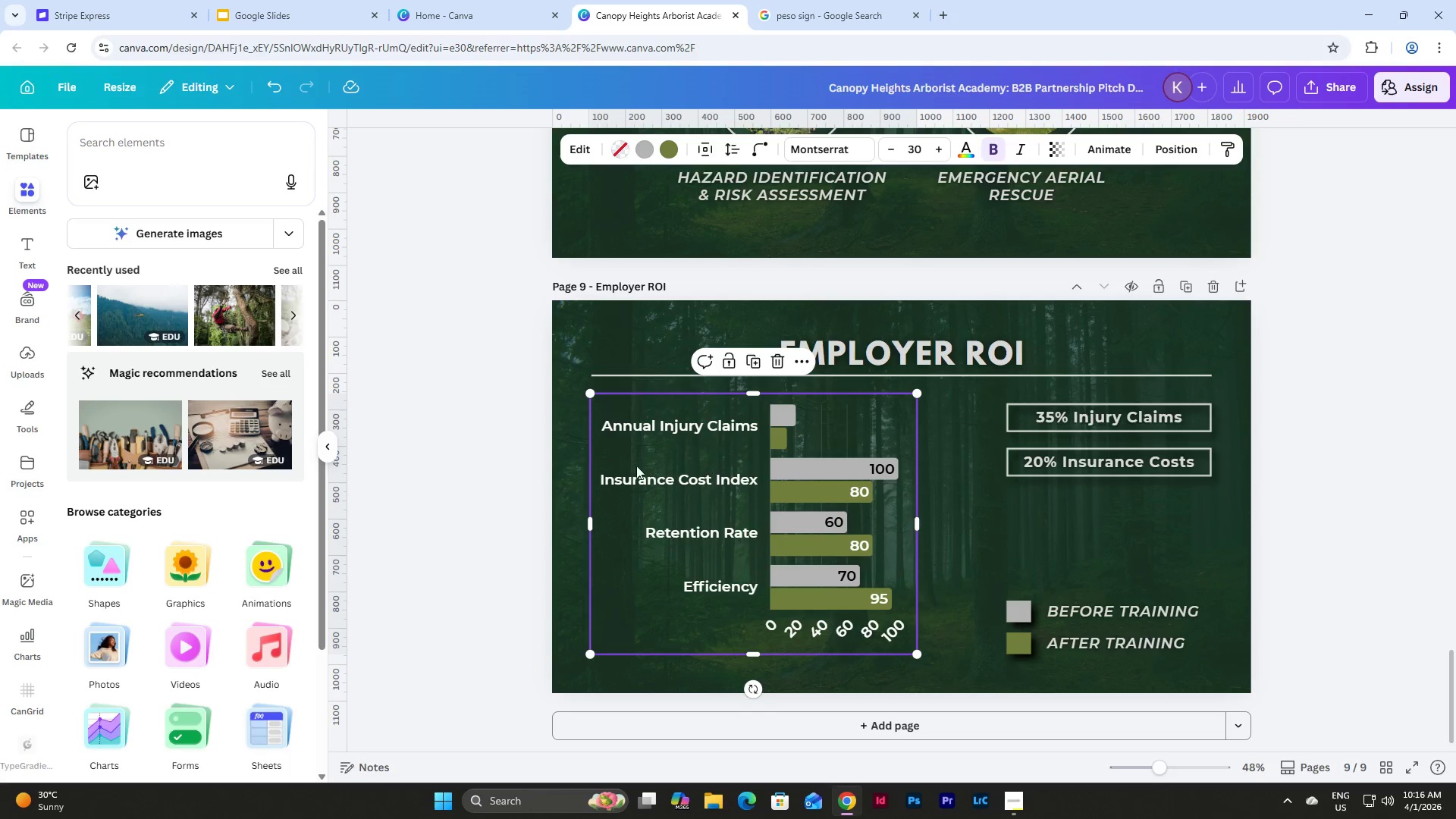 
double_click([629, 467])
 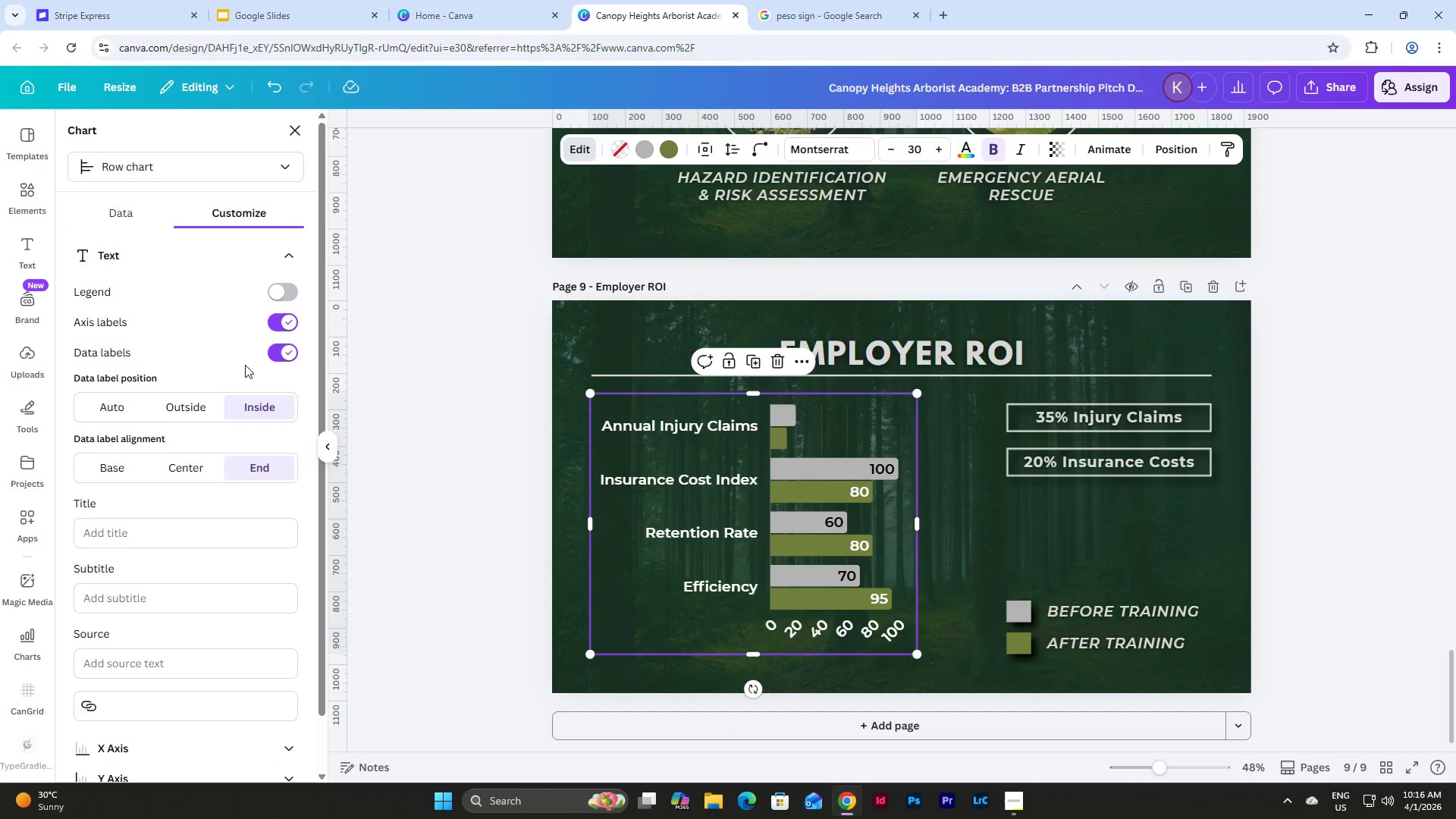 
left_click([281, 349])
 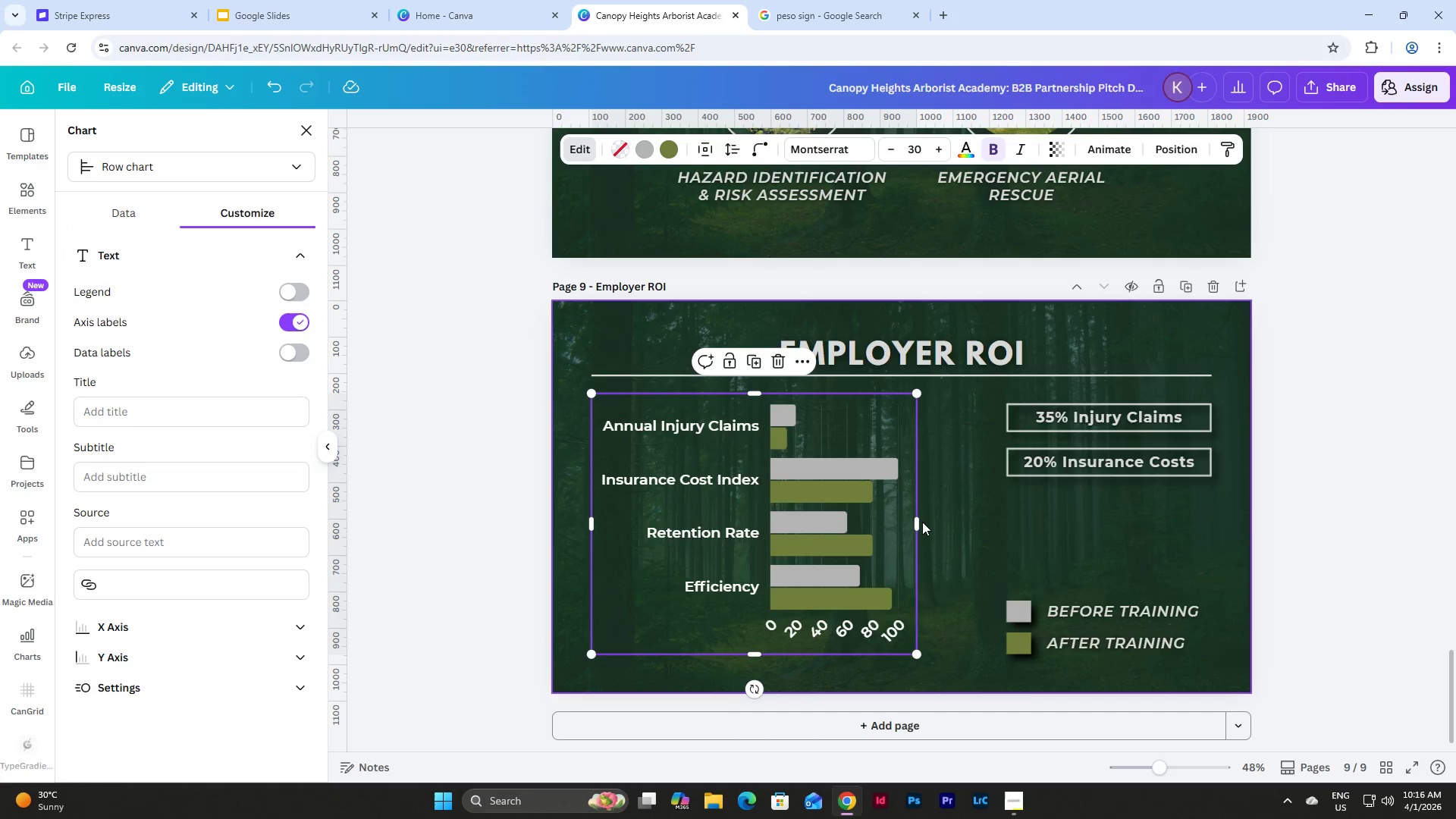 
left_click_drag(start_coordinate=[914, 529], to_coordinate=[909, 529])
 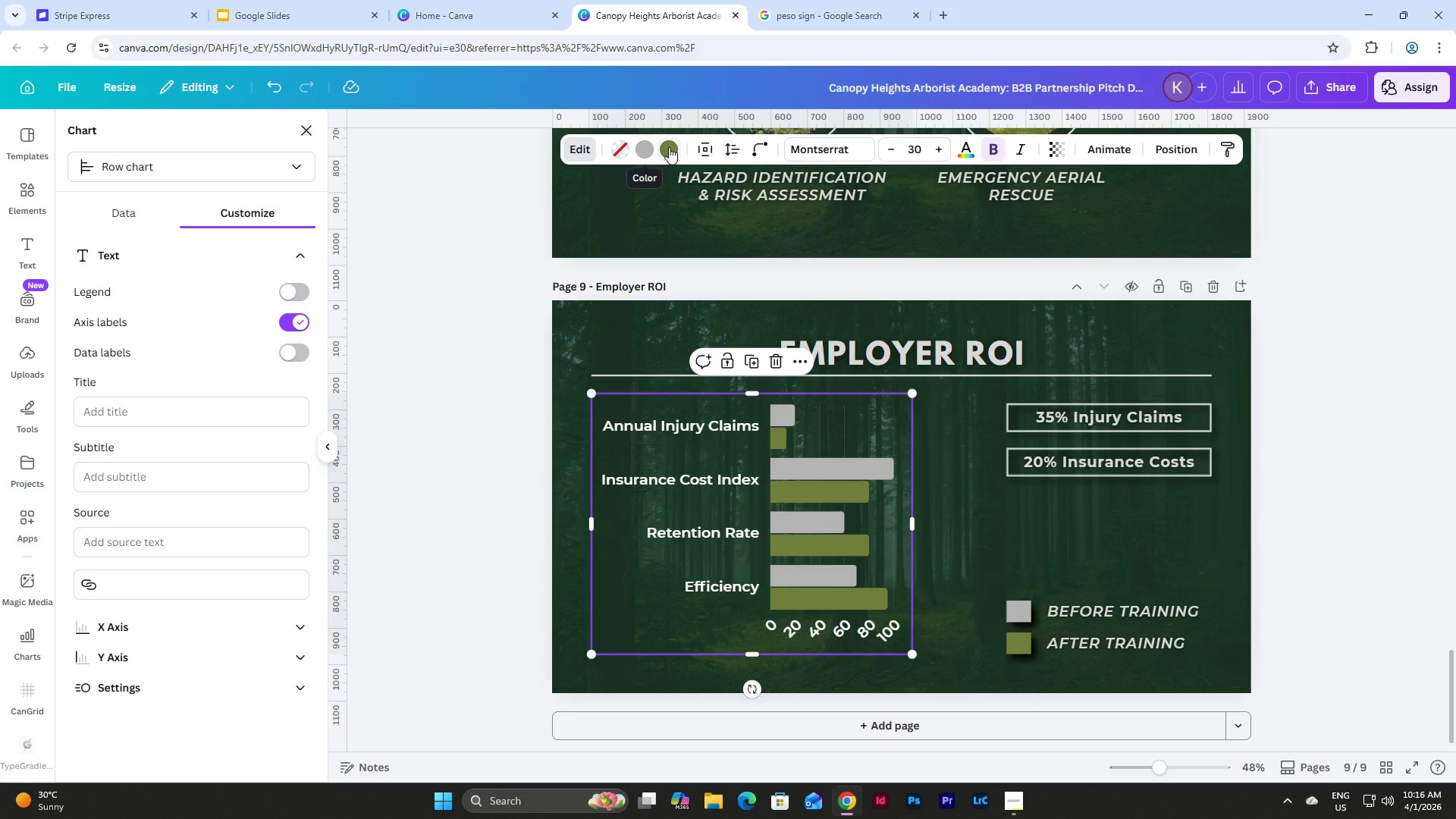 
left_click([620, 149])
 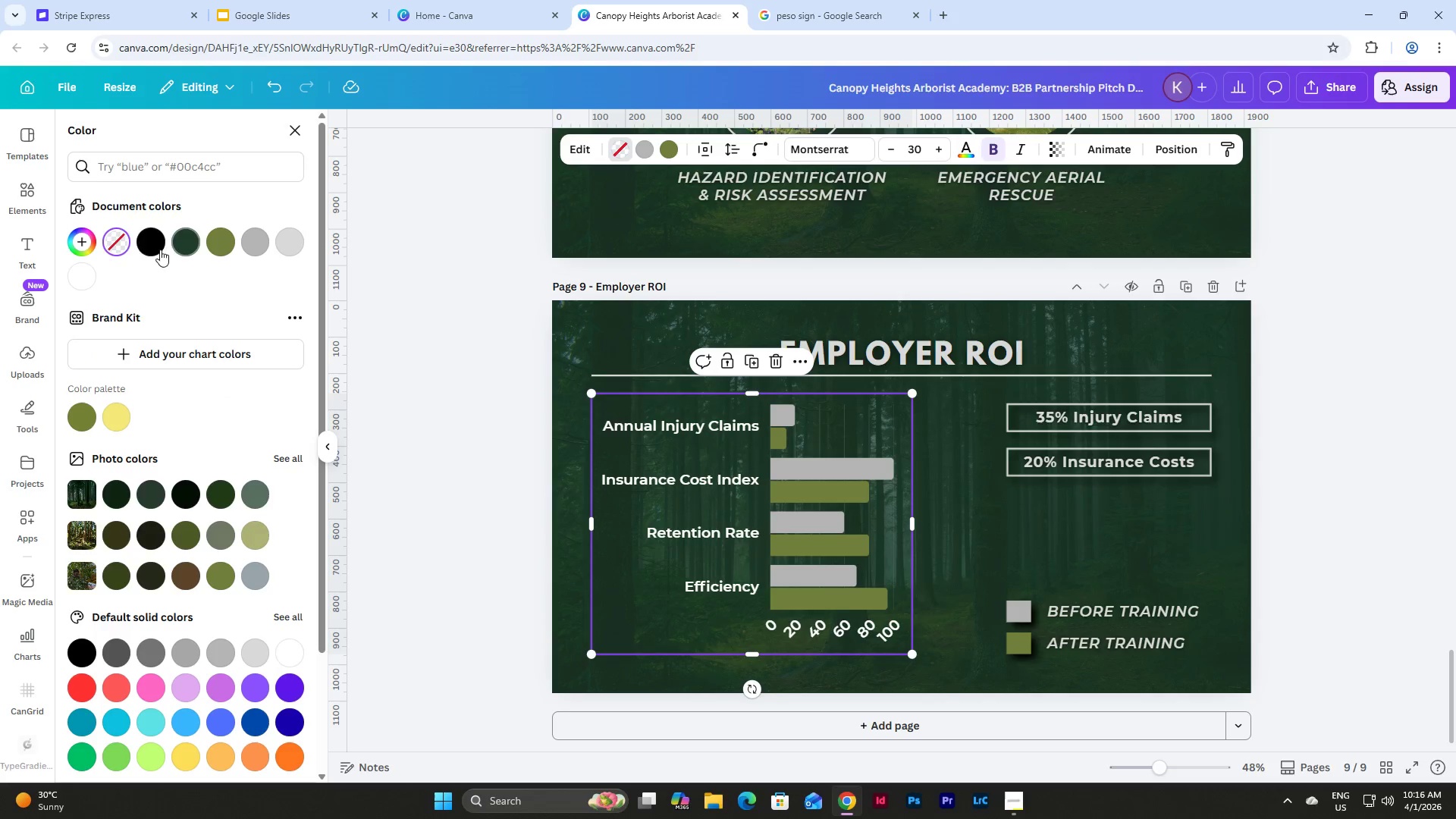 
left_click([185, 244])
 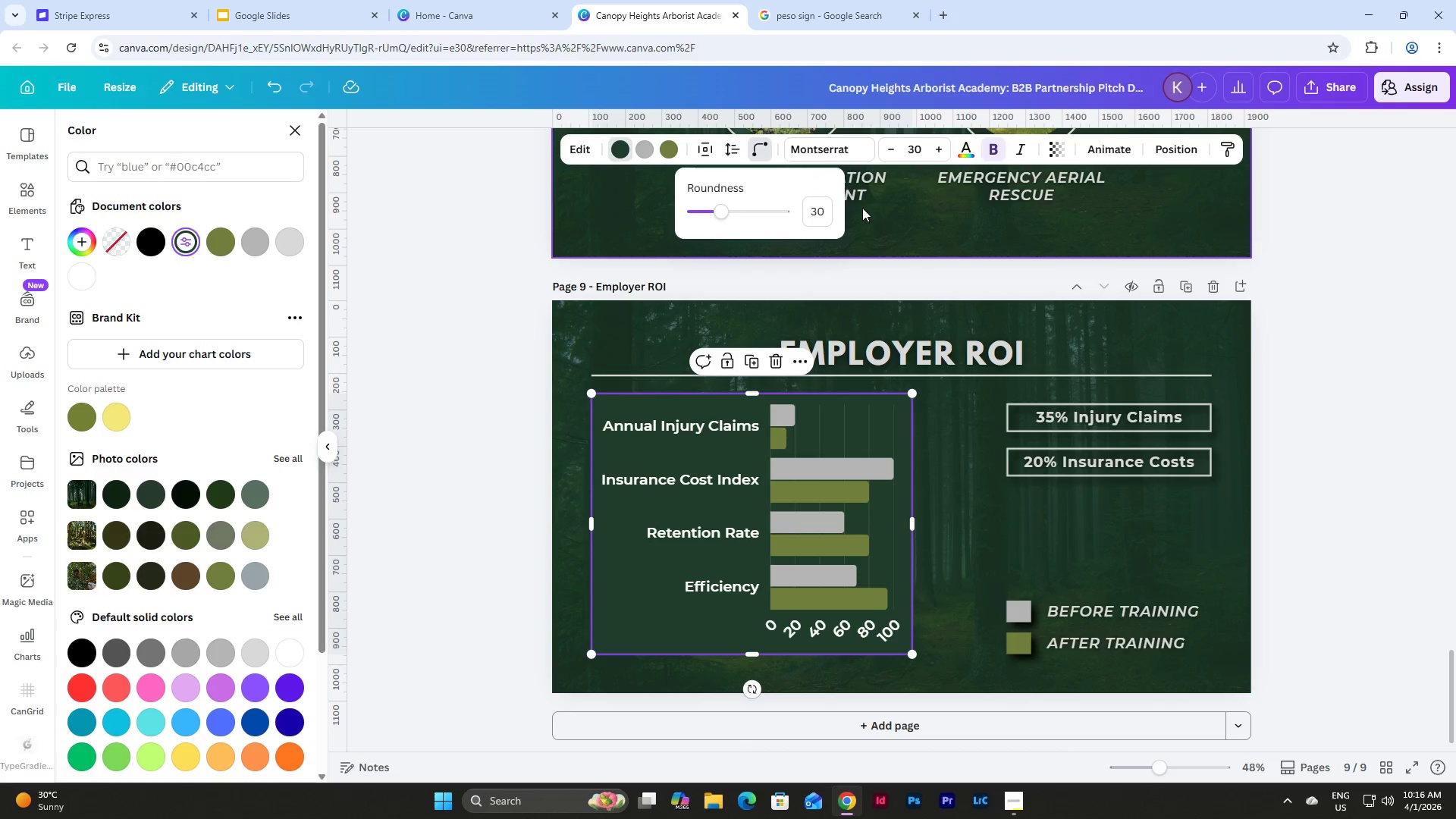 
left_click_drag(start_coordinate=[823, 212], to_coordinate=[795, 212])
 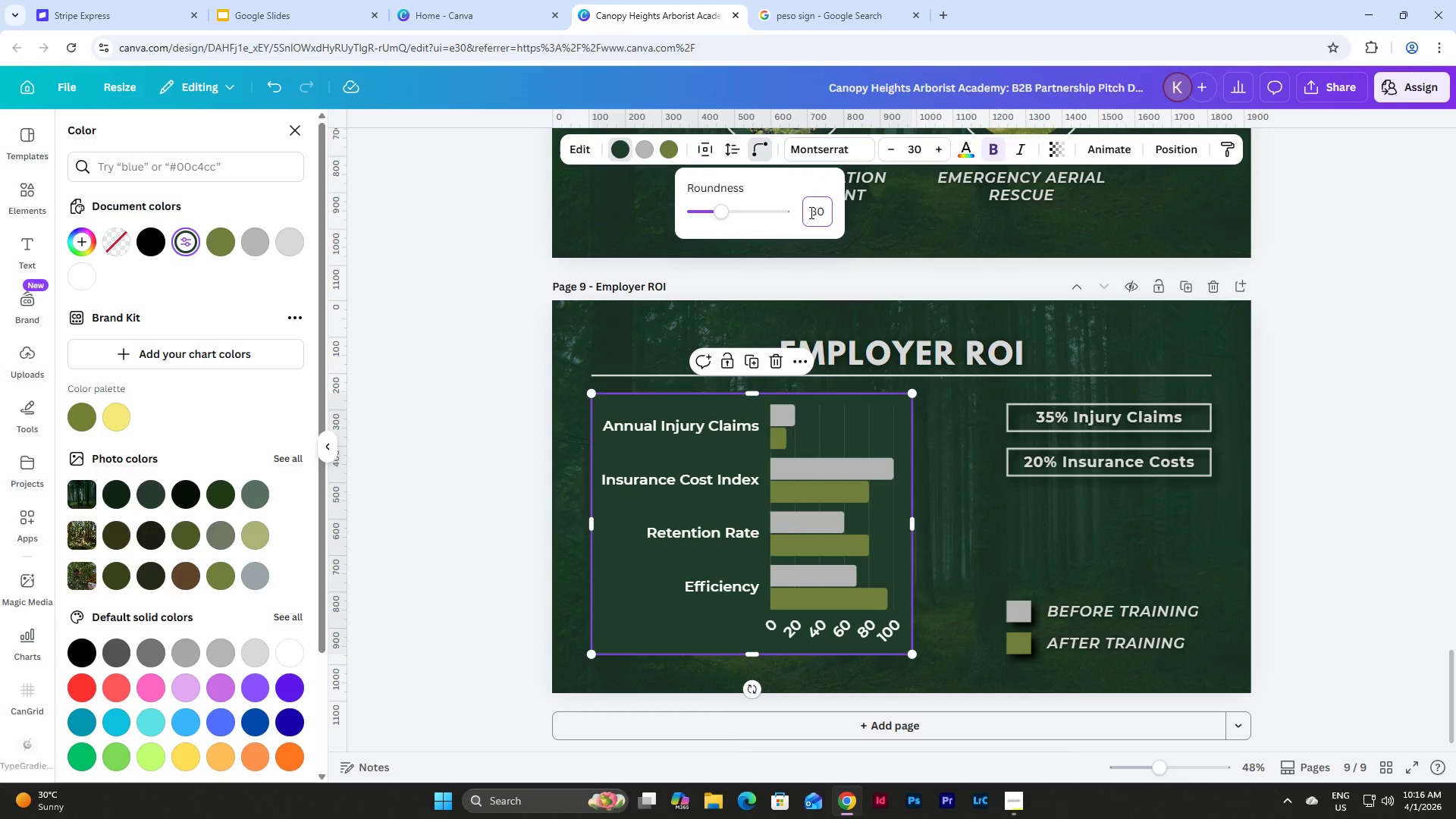 
left_click_drag(start_coordinate=[810, 212], to_coordinate=[832, 212])
 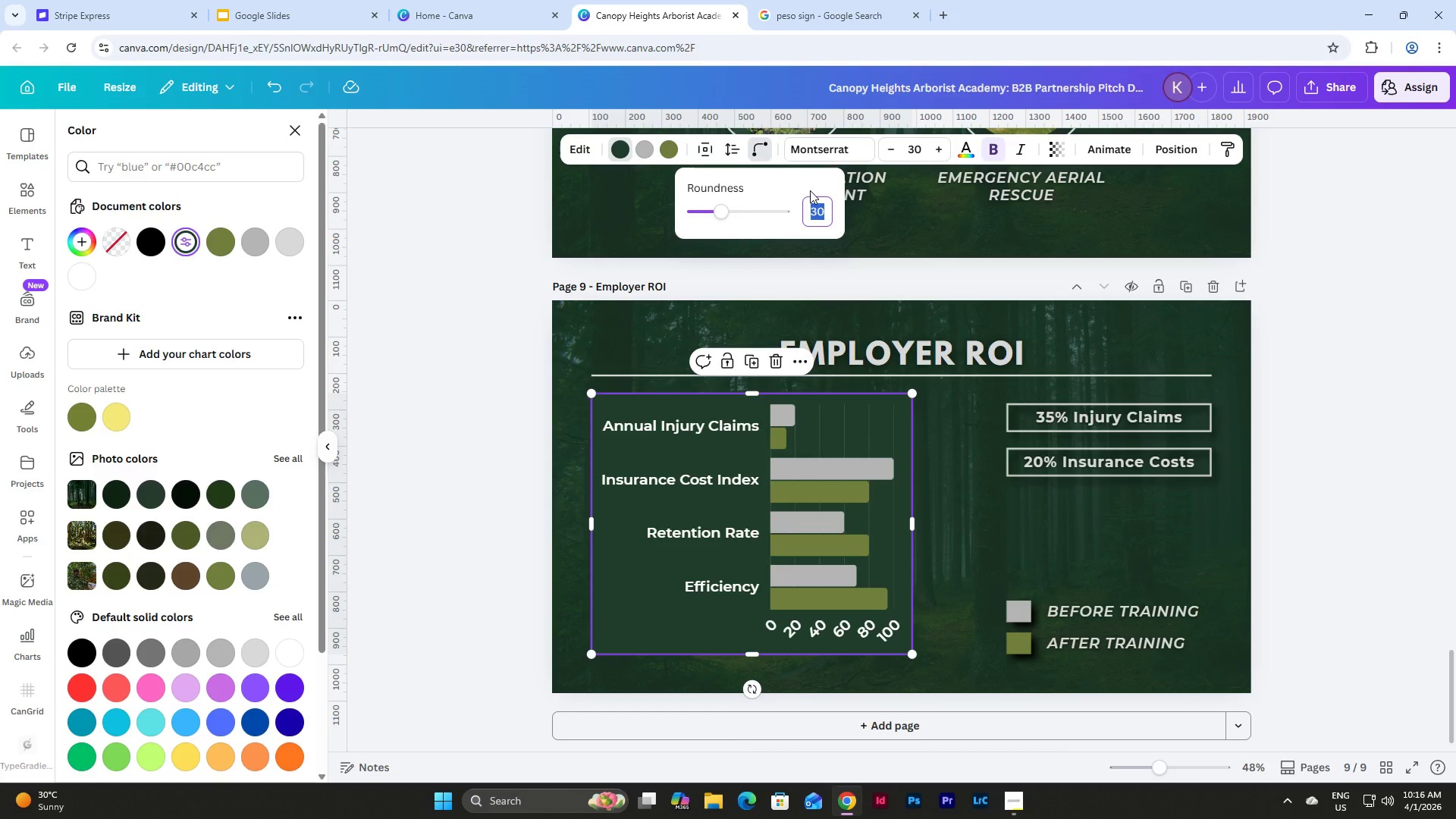 
key(Numpad5)
 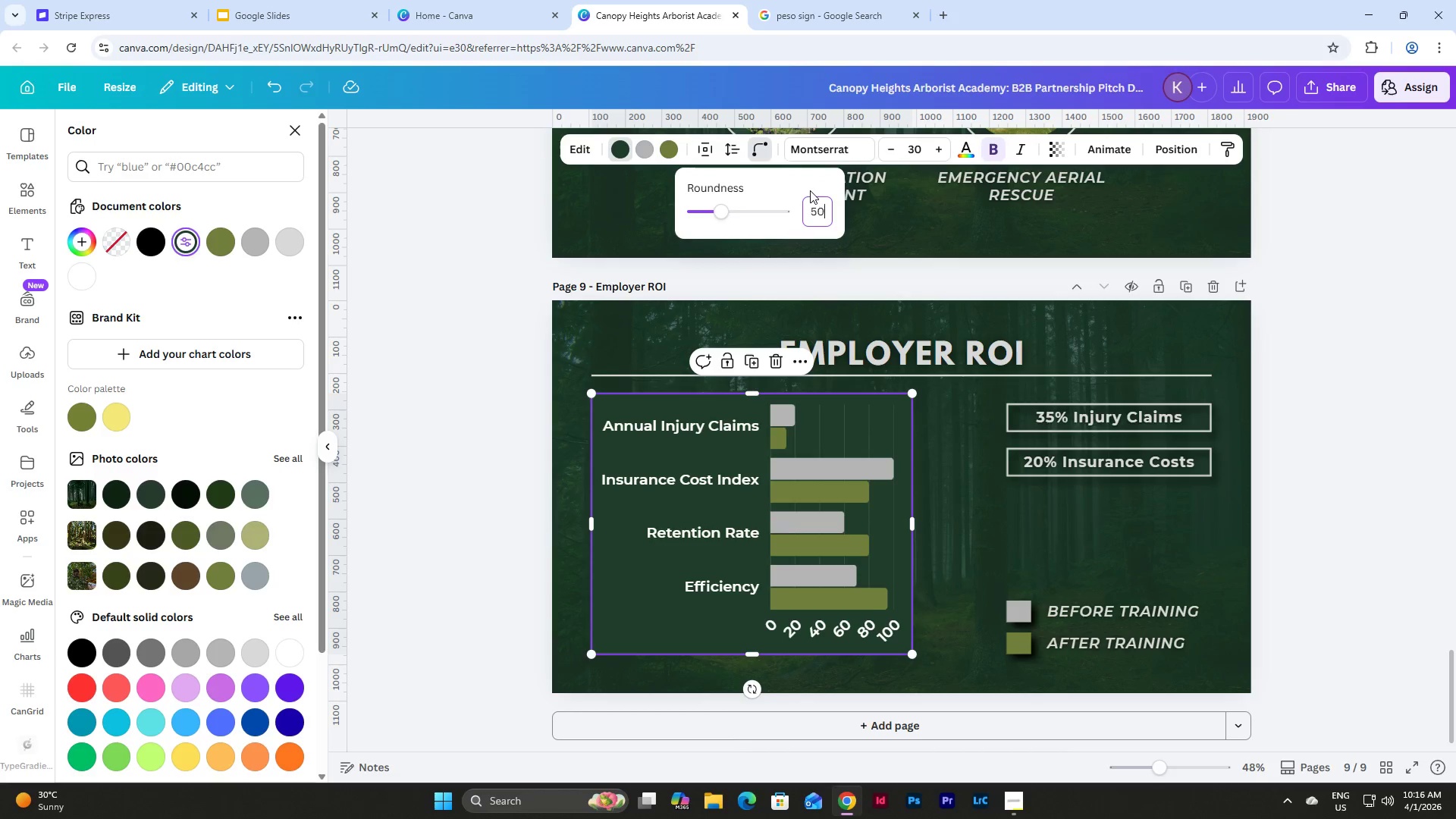 
key(Numpad0)
 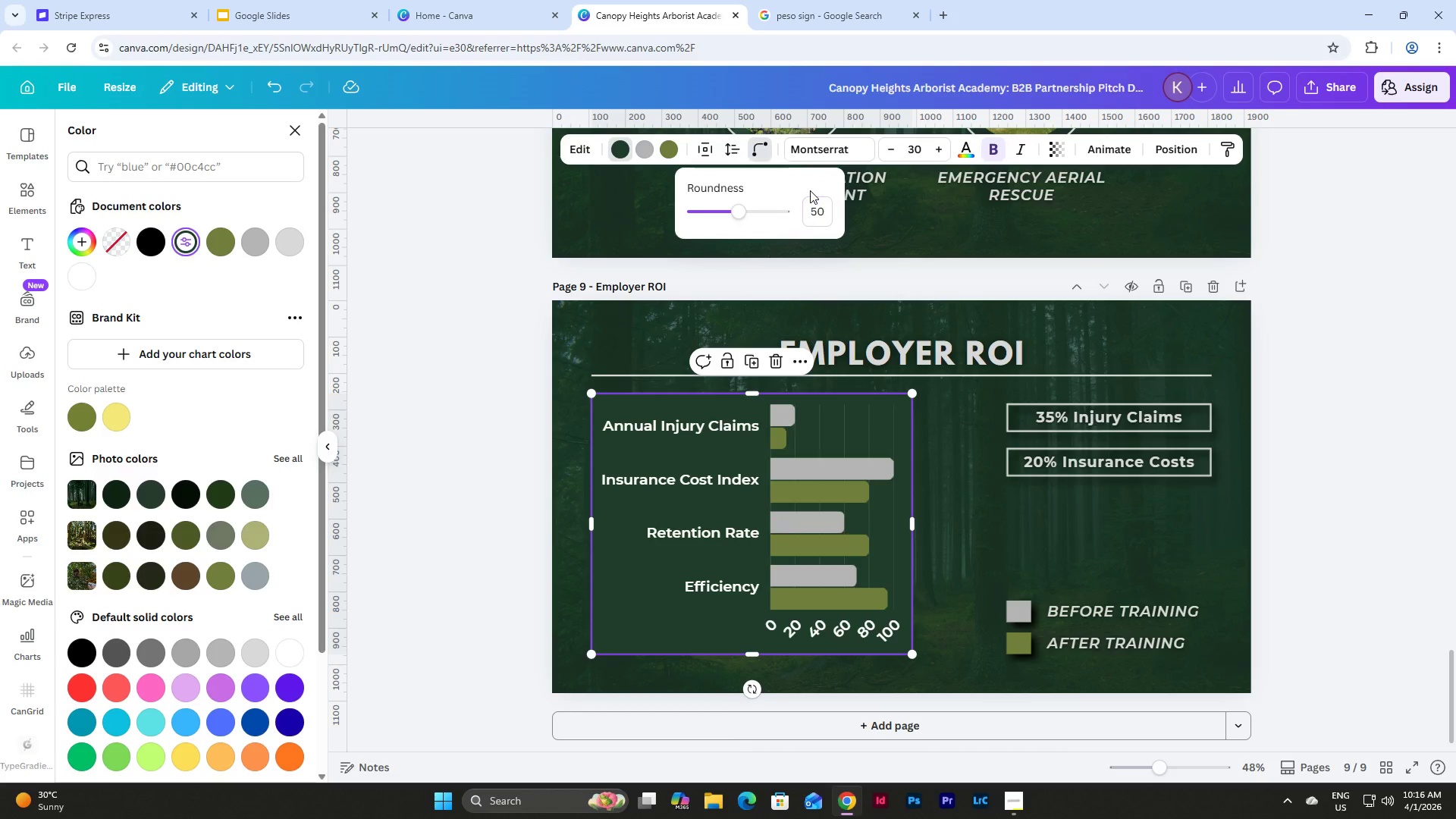 
key(NumpadEnter)
 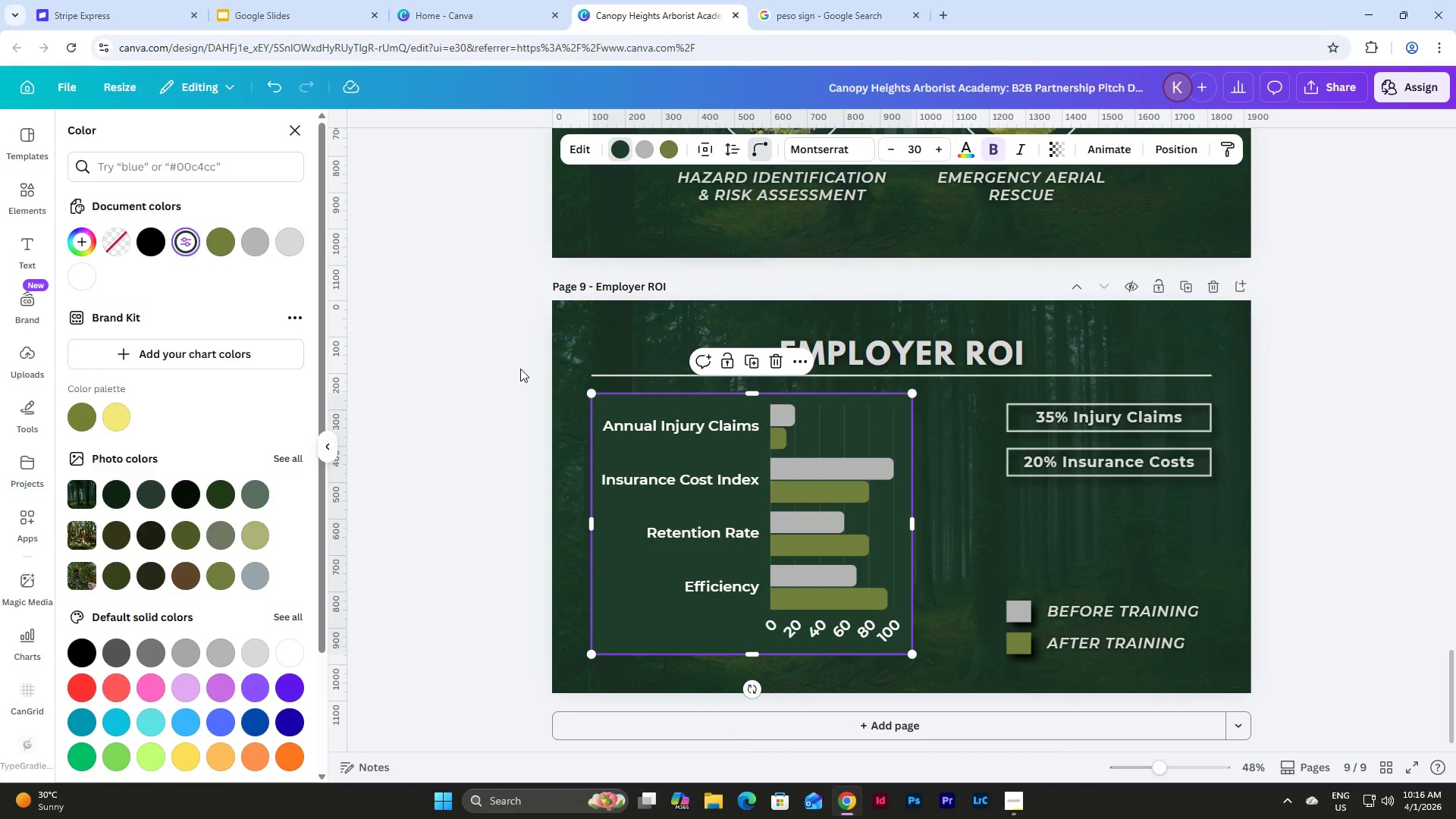 
double_click([522, 368])
 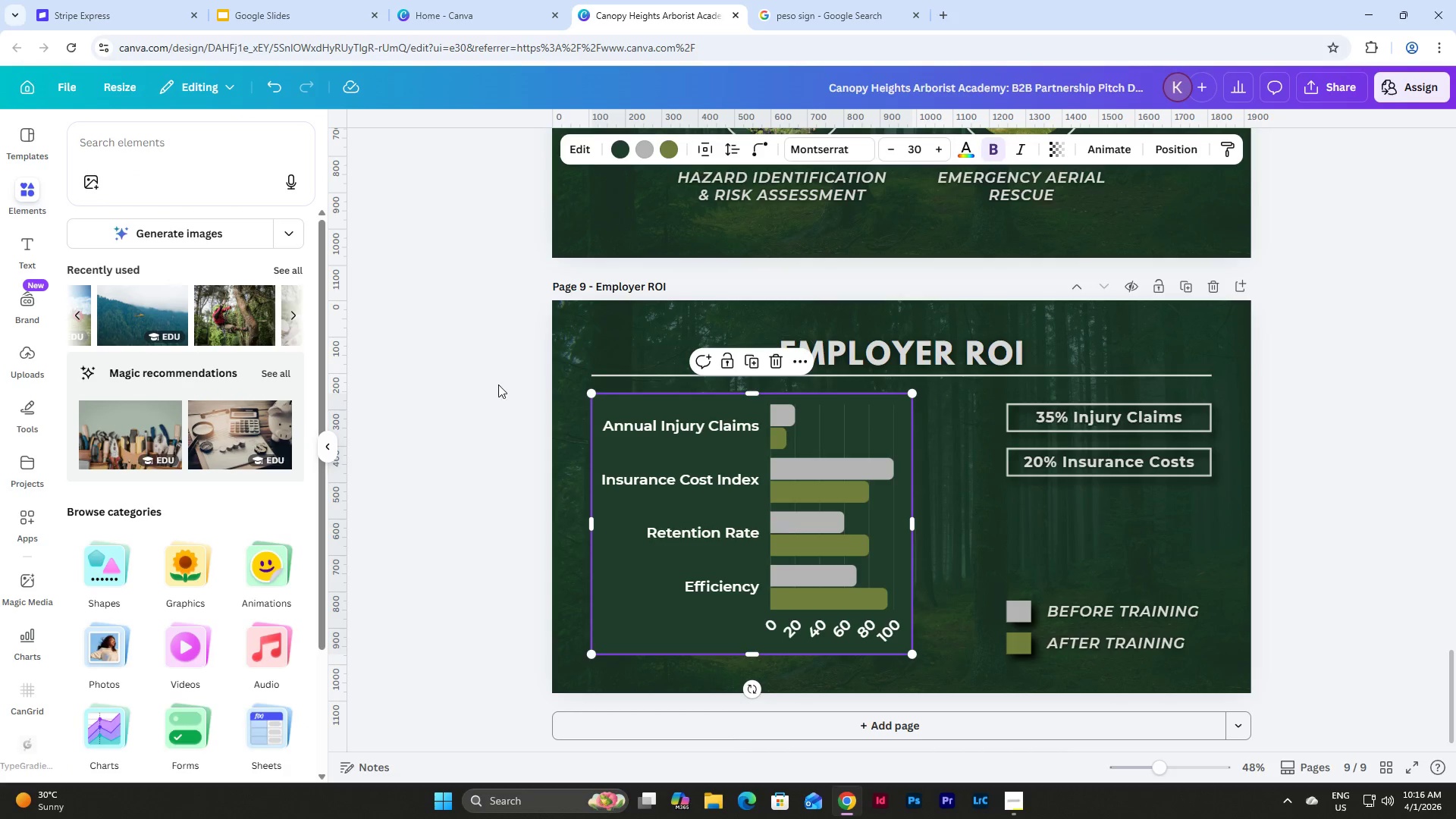 
left_click([494, 384])
 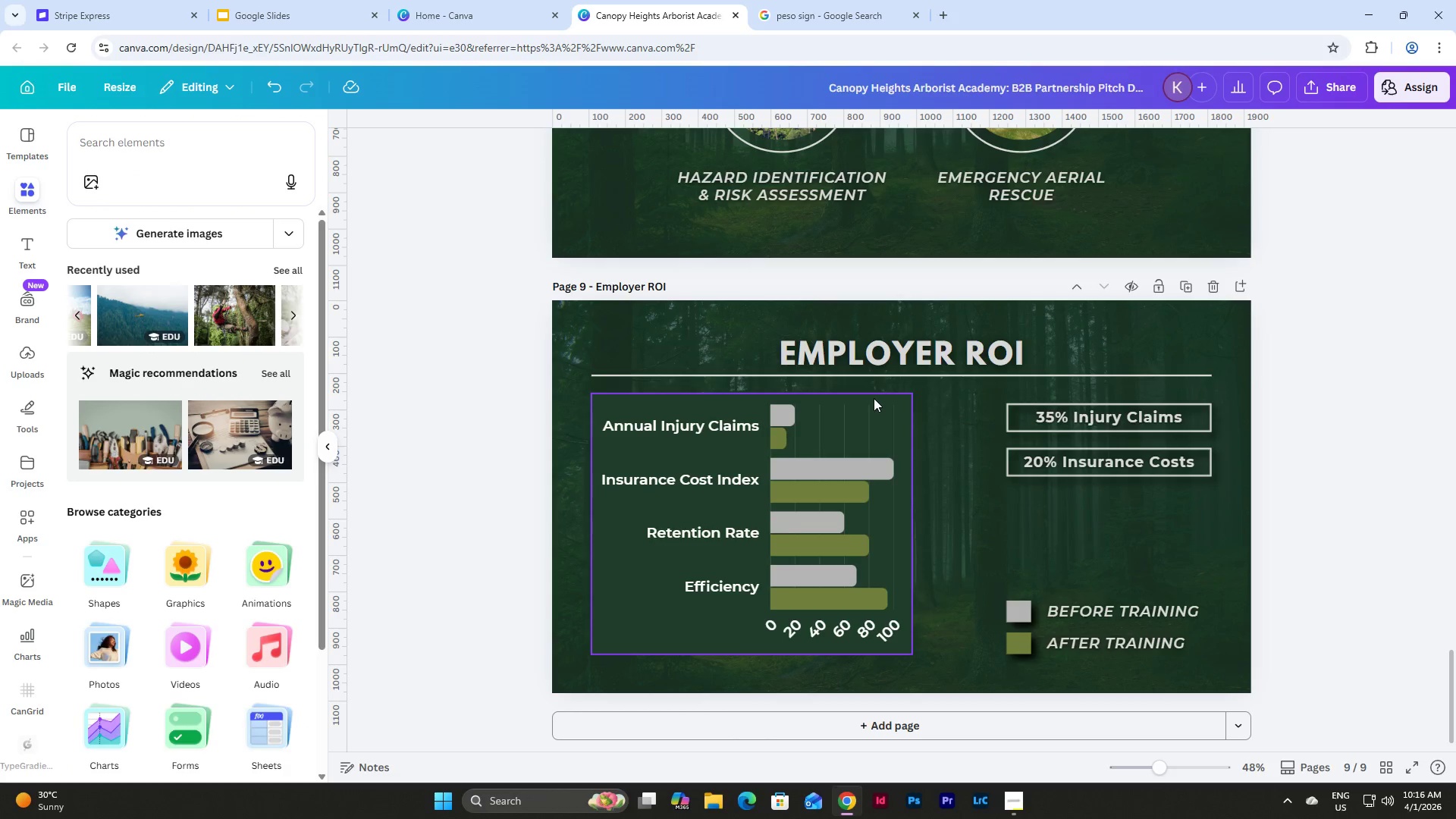 
left_click([674, 392])
 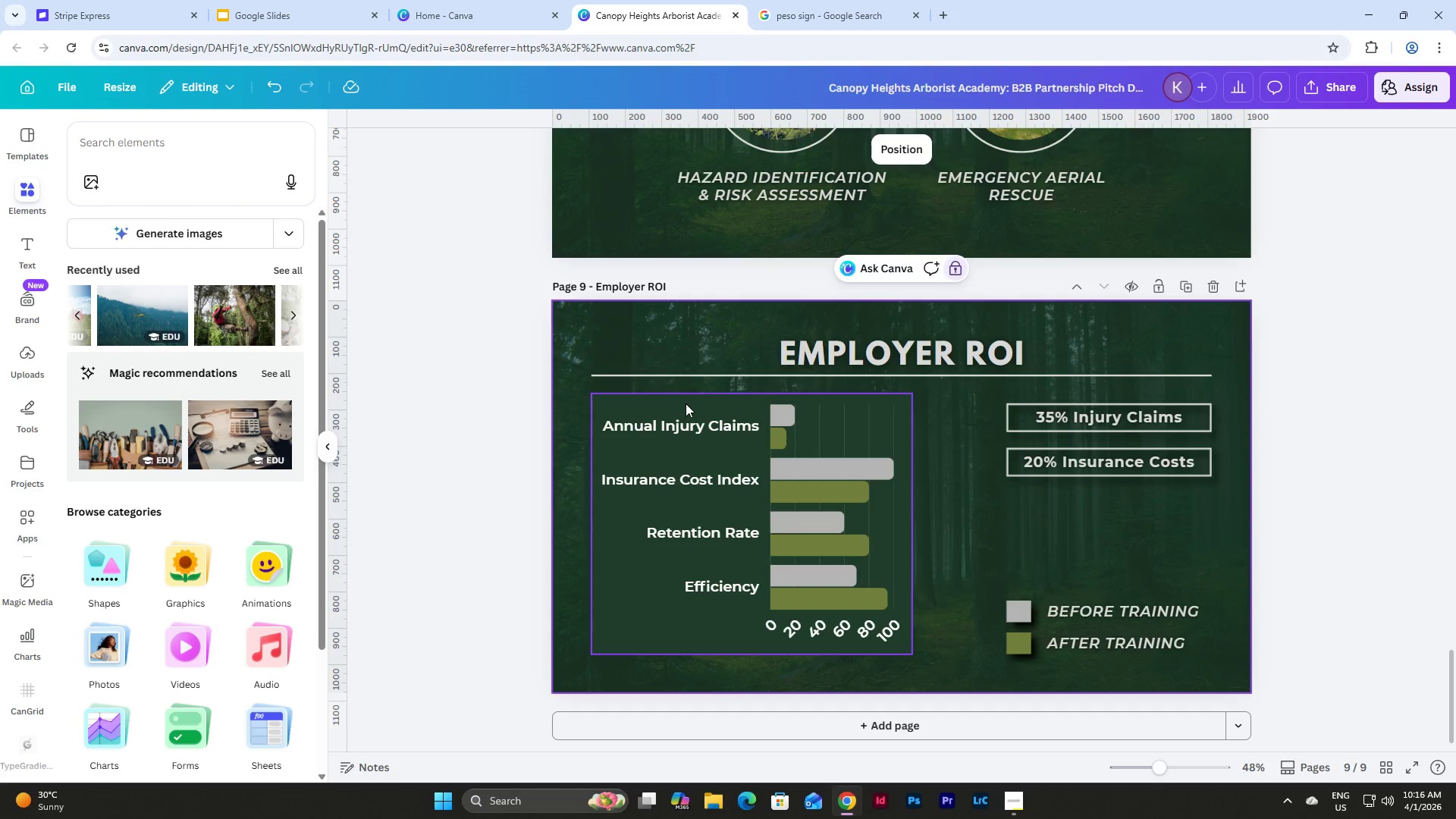 
left_click([686, 403])
 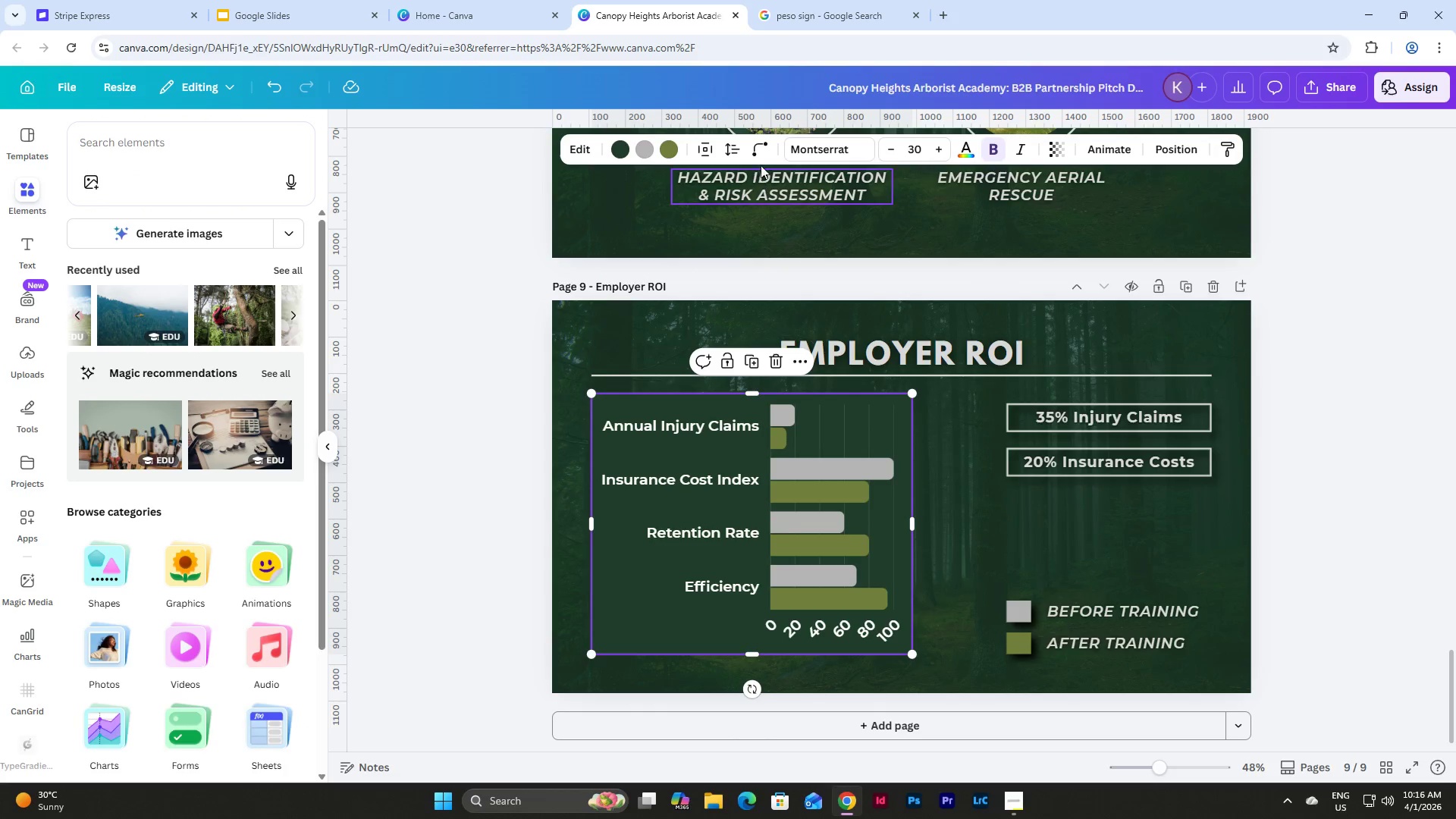 
left_click([698, 151])
 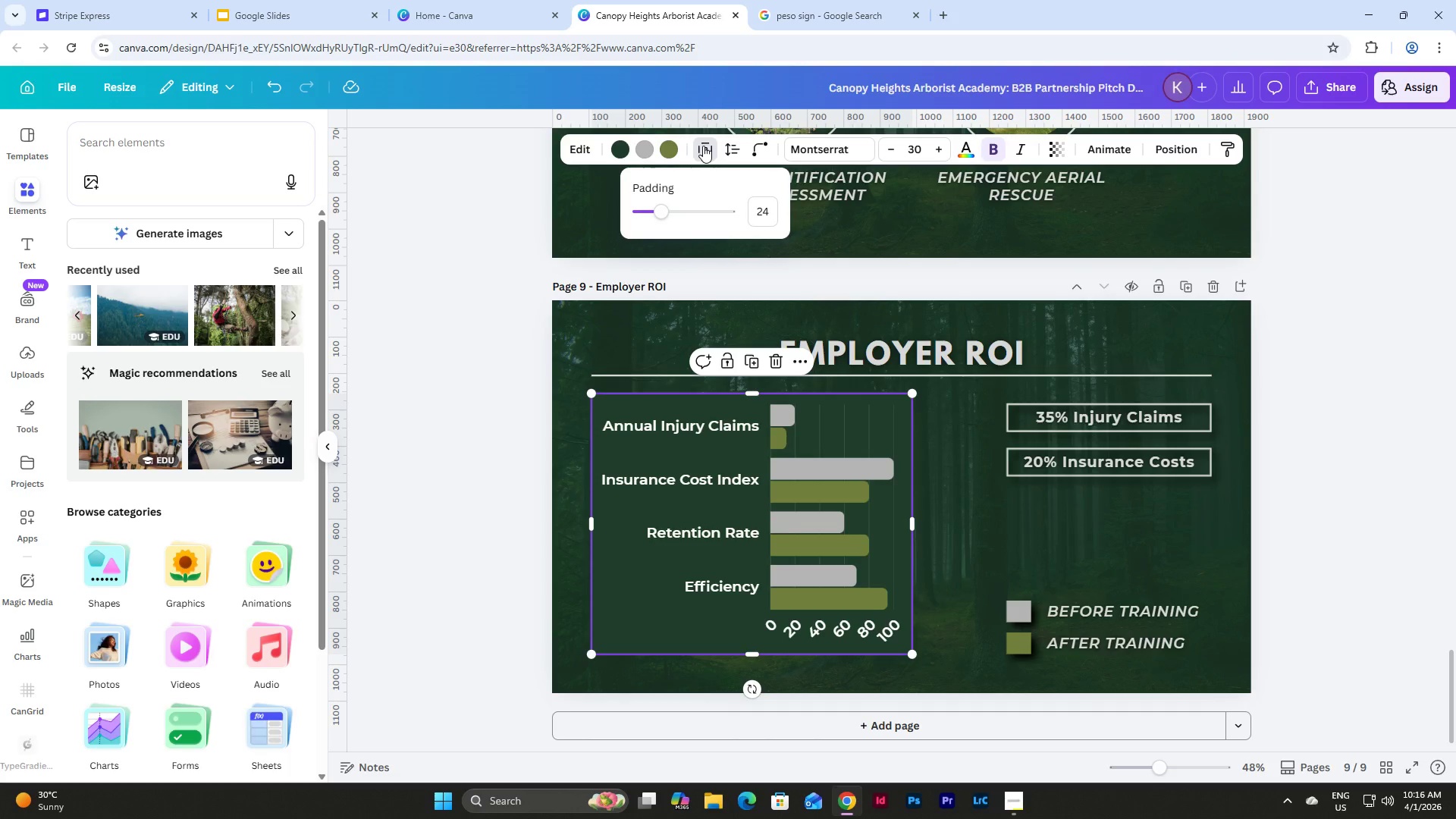 
left_click([703, 146])
 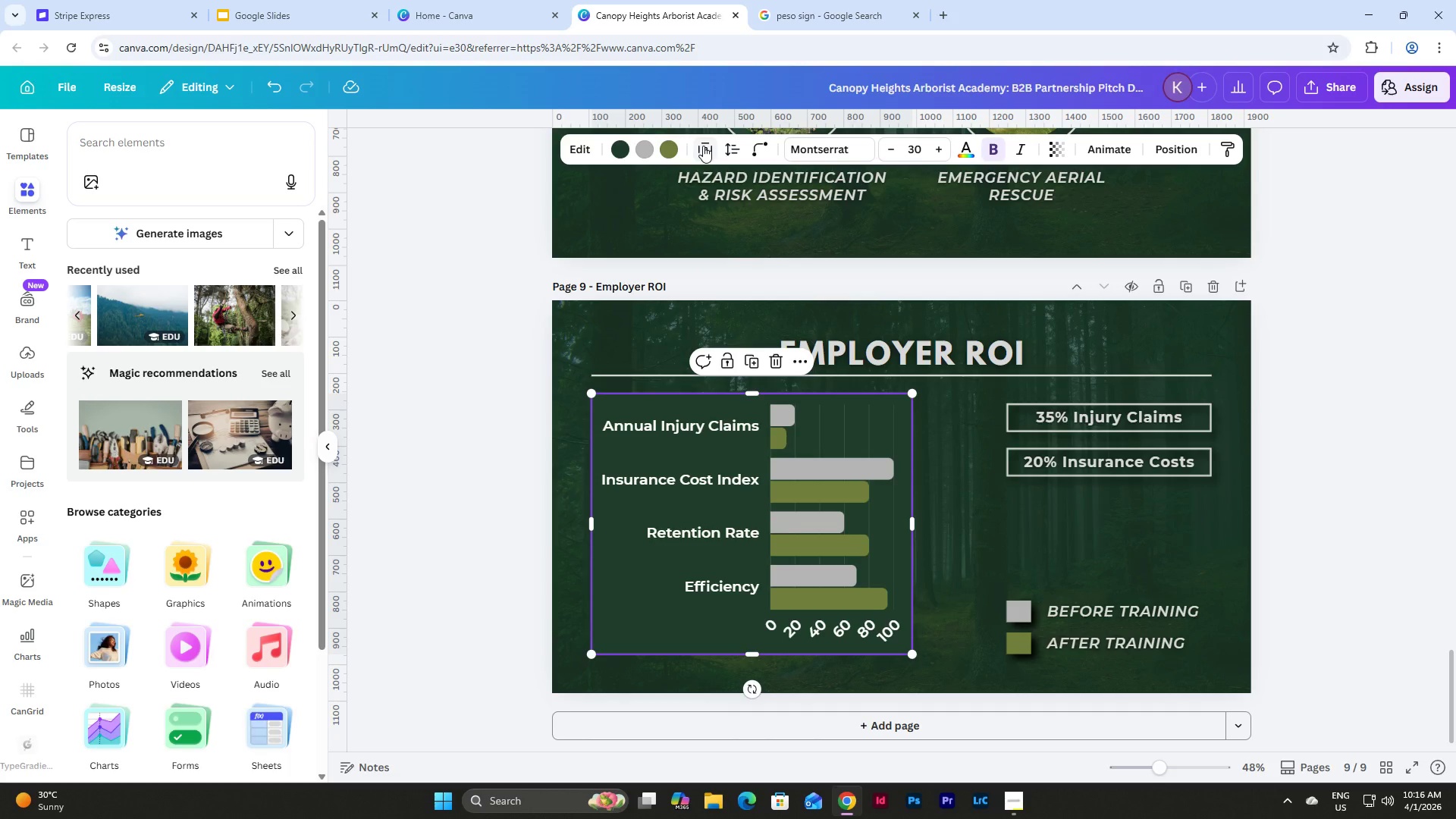 
left_click([703, 146])
 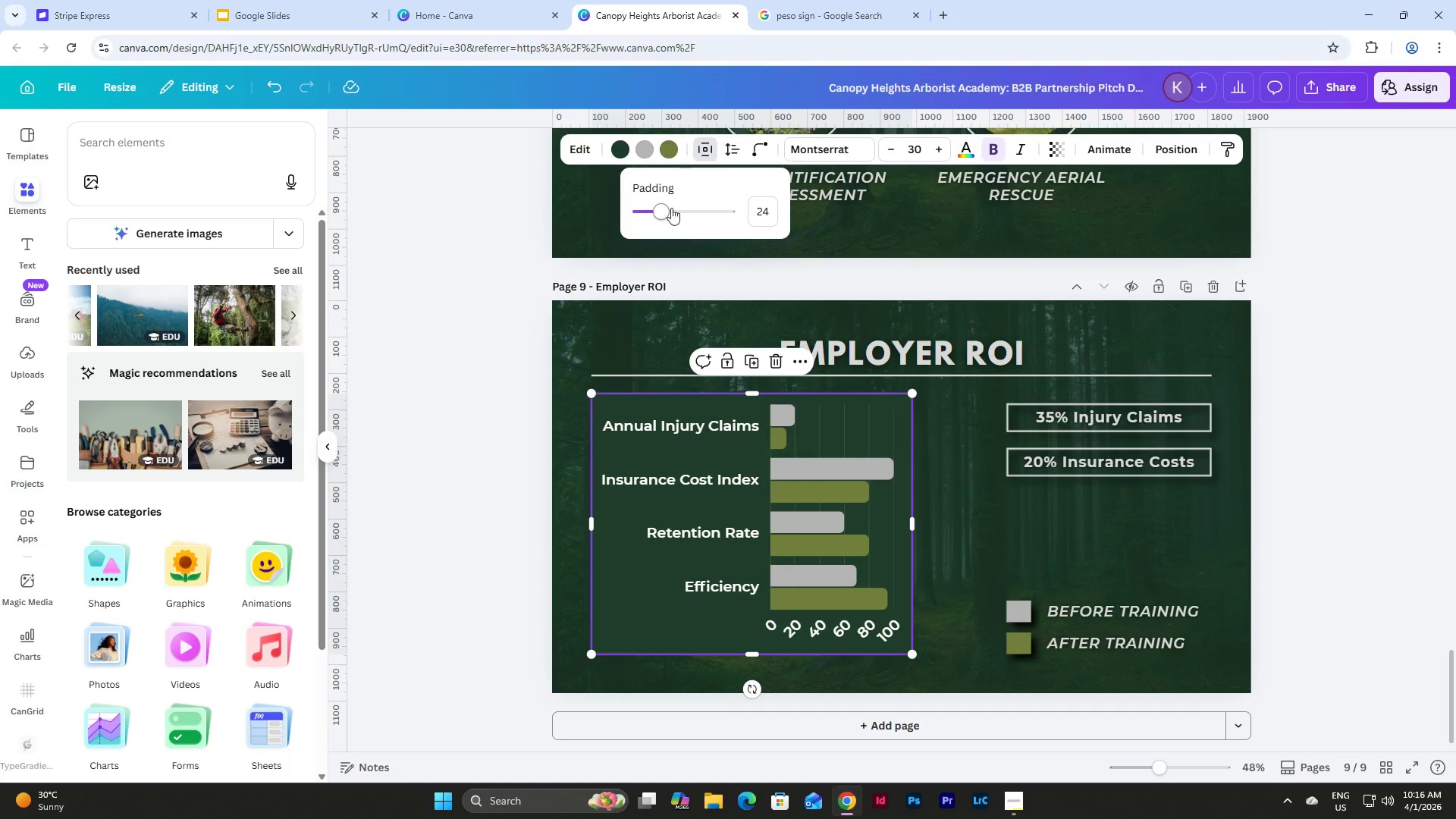 
left_click_drag(start_coordinate=[669, 206], to_coordinate=[662, 218])
 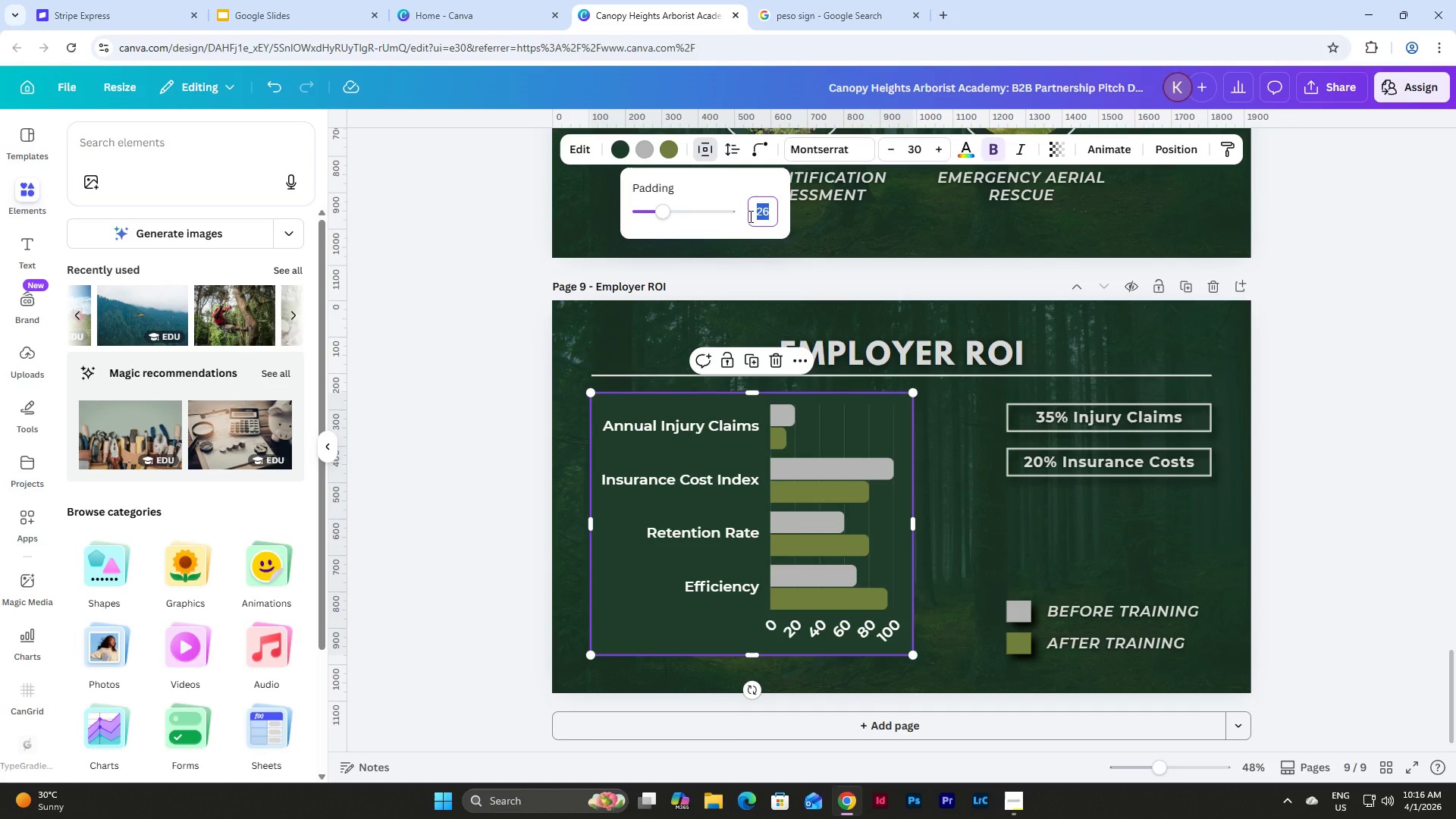 
key(Numpad2)
 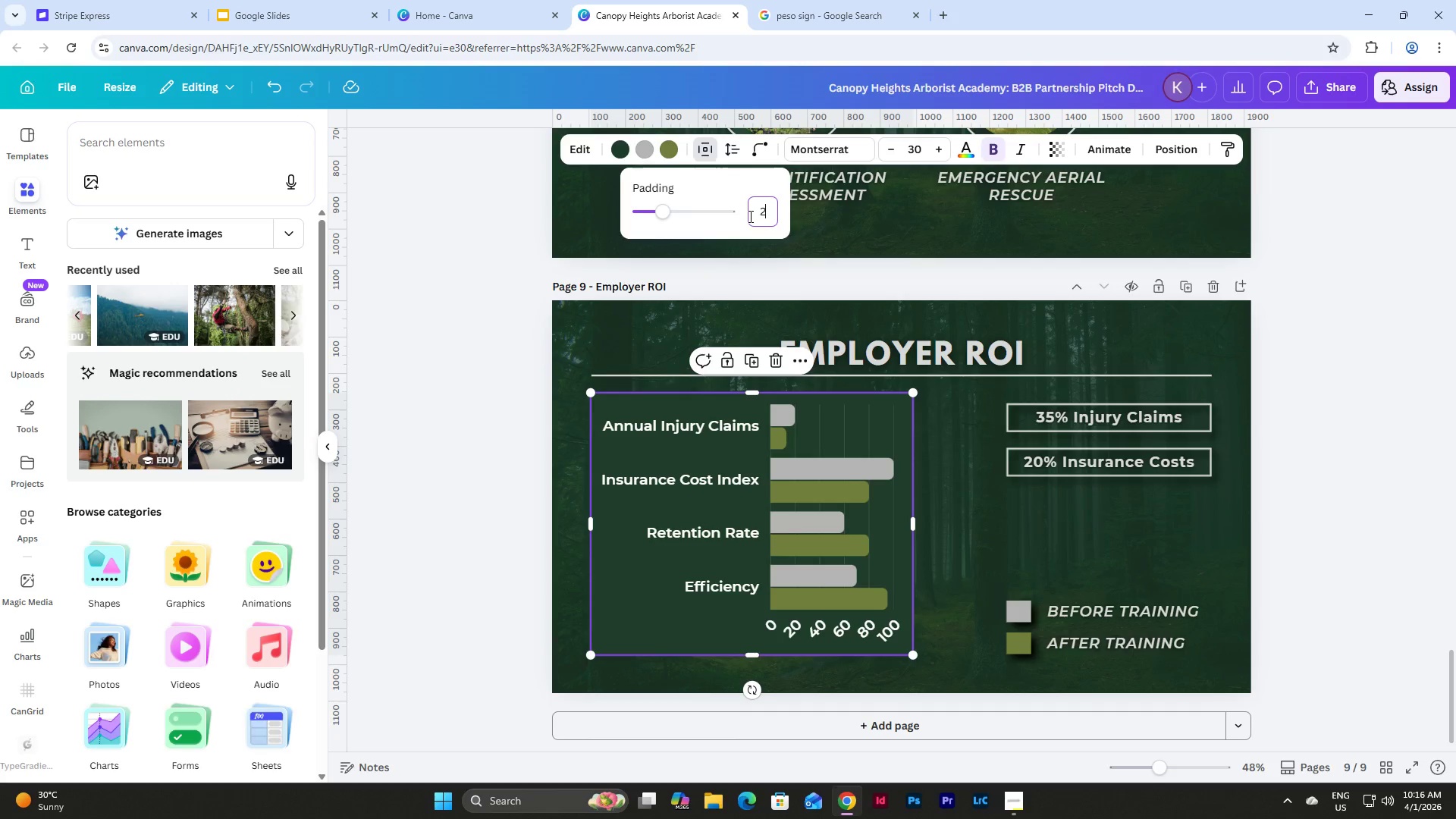 
key(Numpad5)
 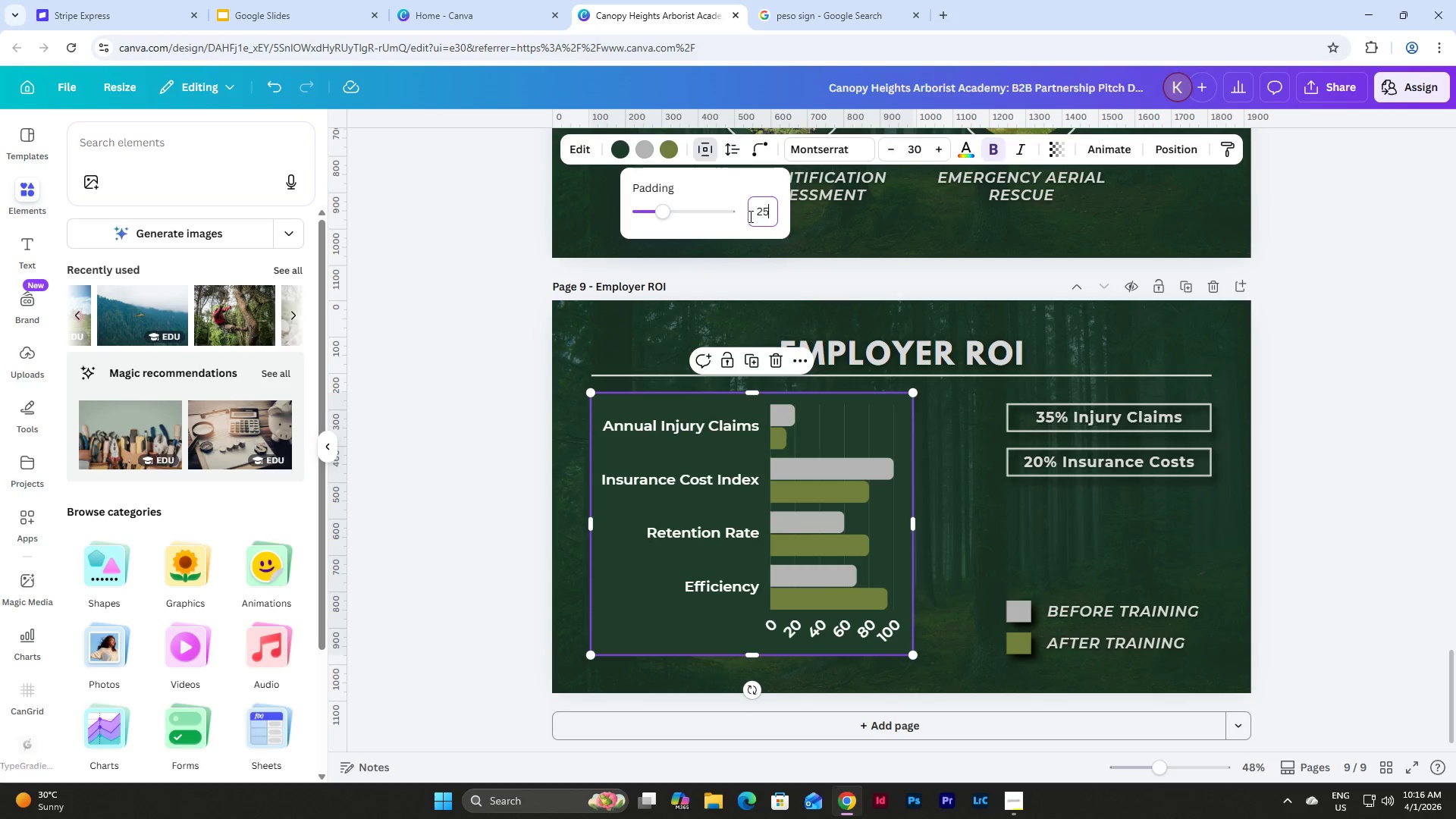 
key(NumpadEnter)
 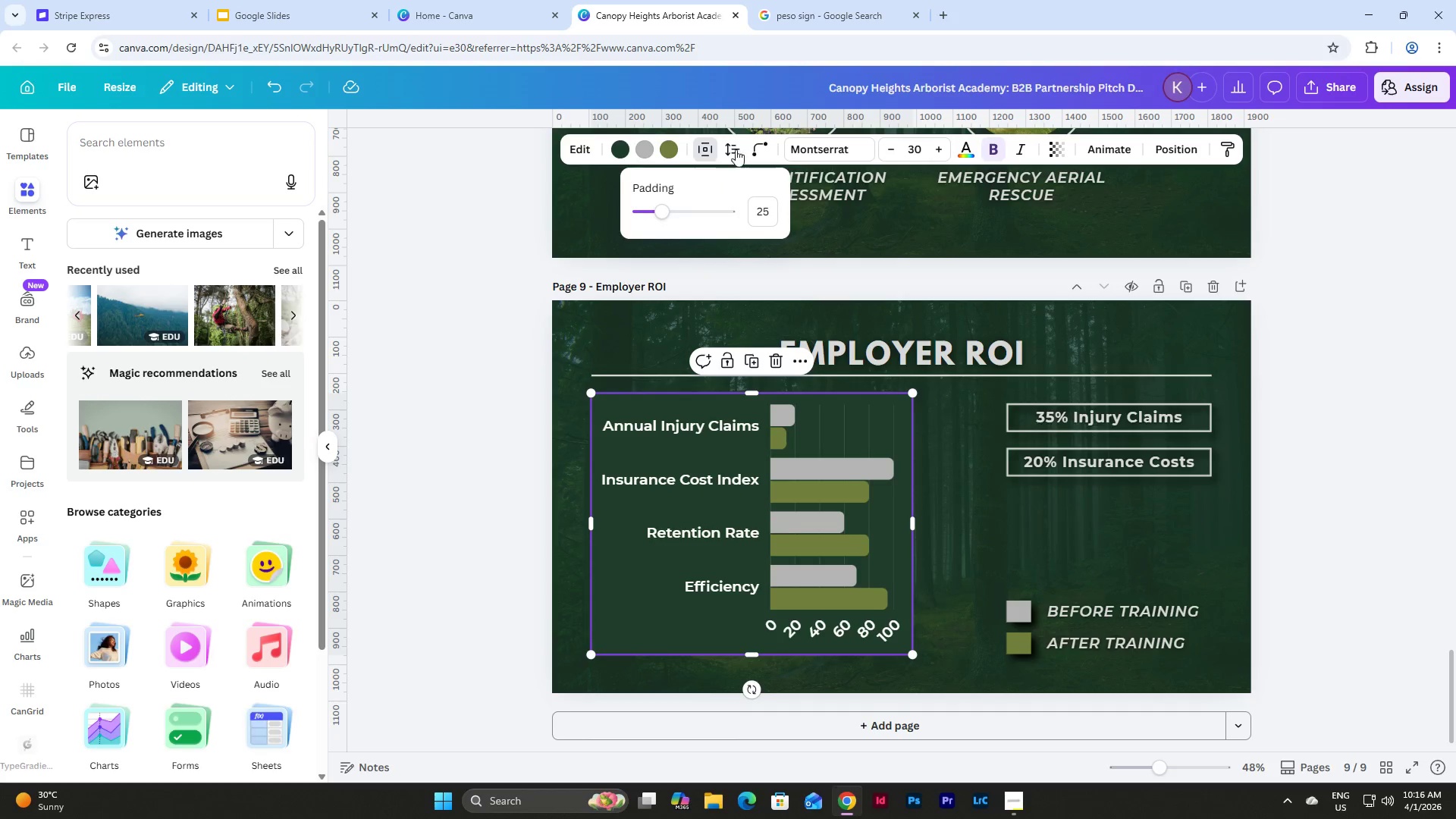 
left_click([733, 148])
 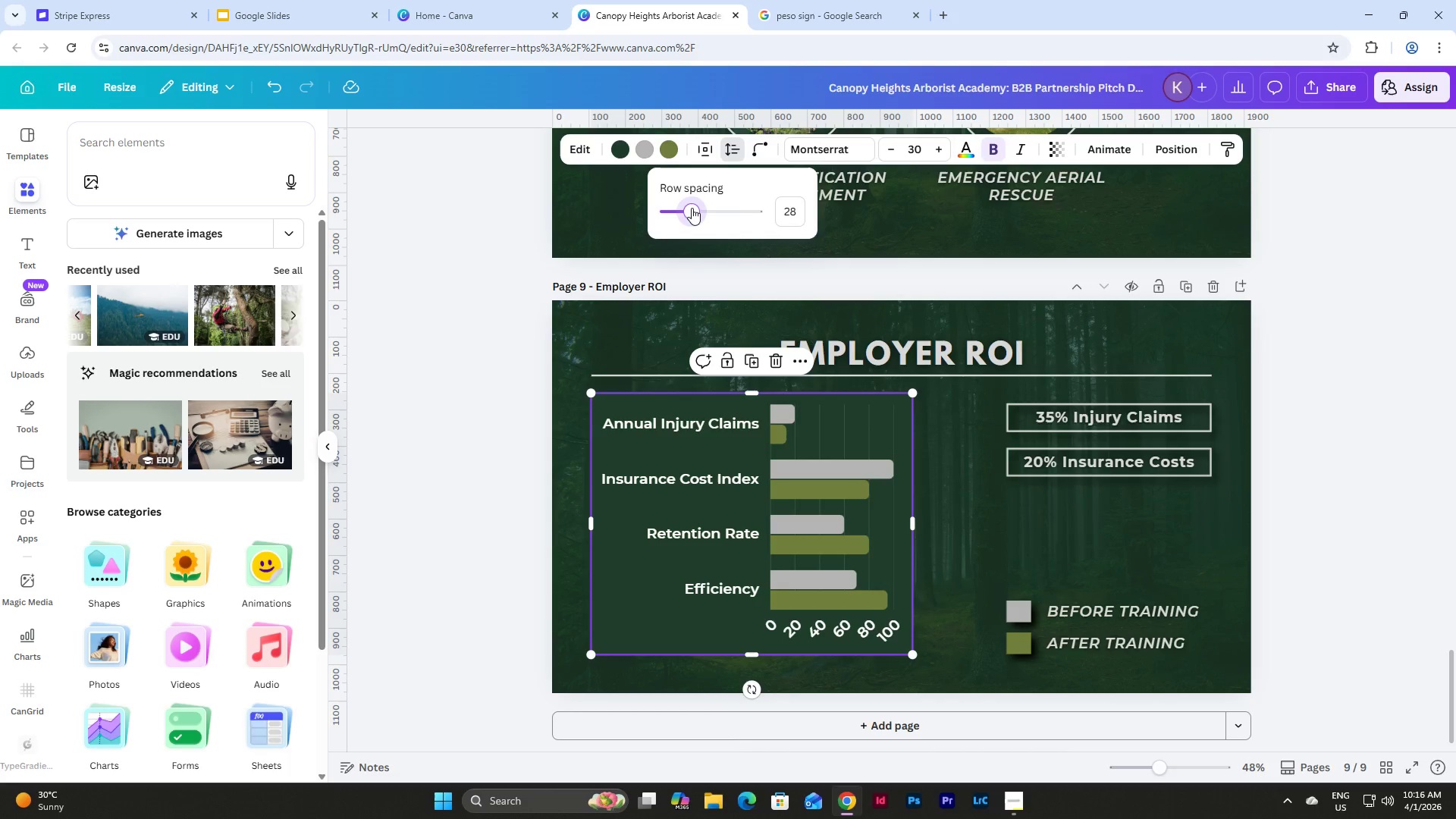 
hold_key(key=ControlLeft, duration=0.56)
 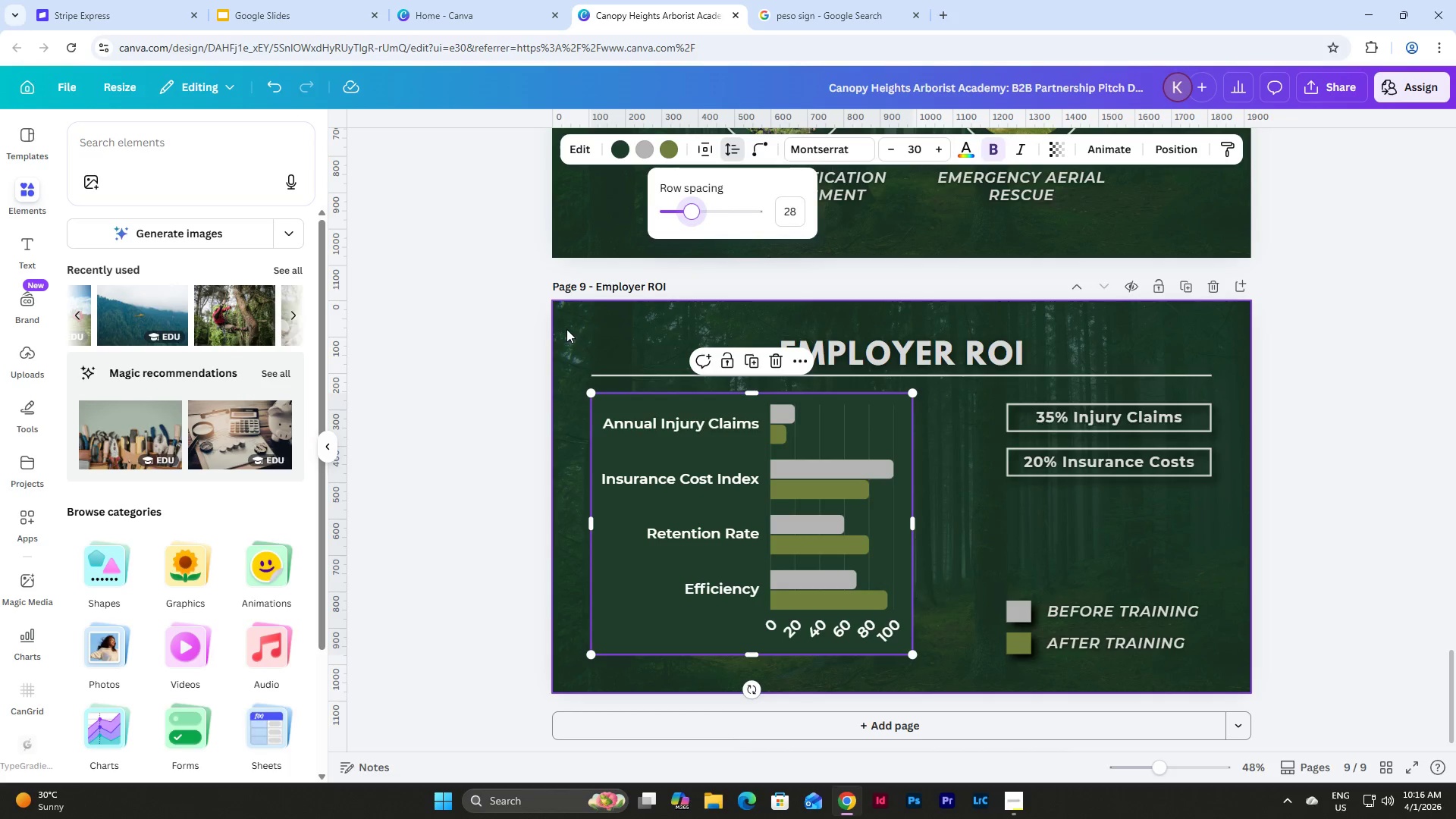 
left_click([563, 333])
 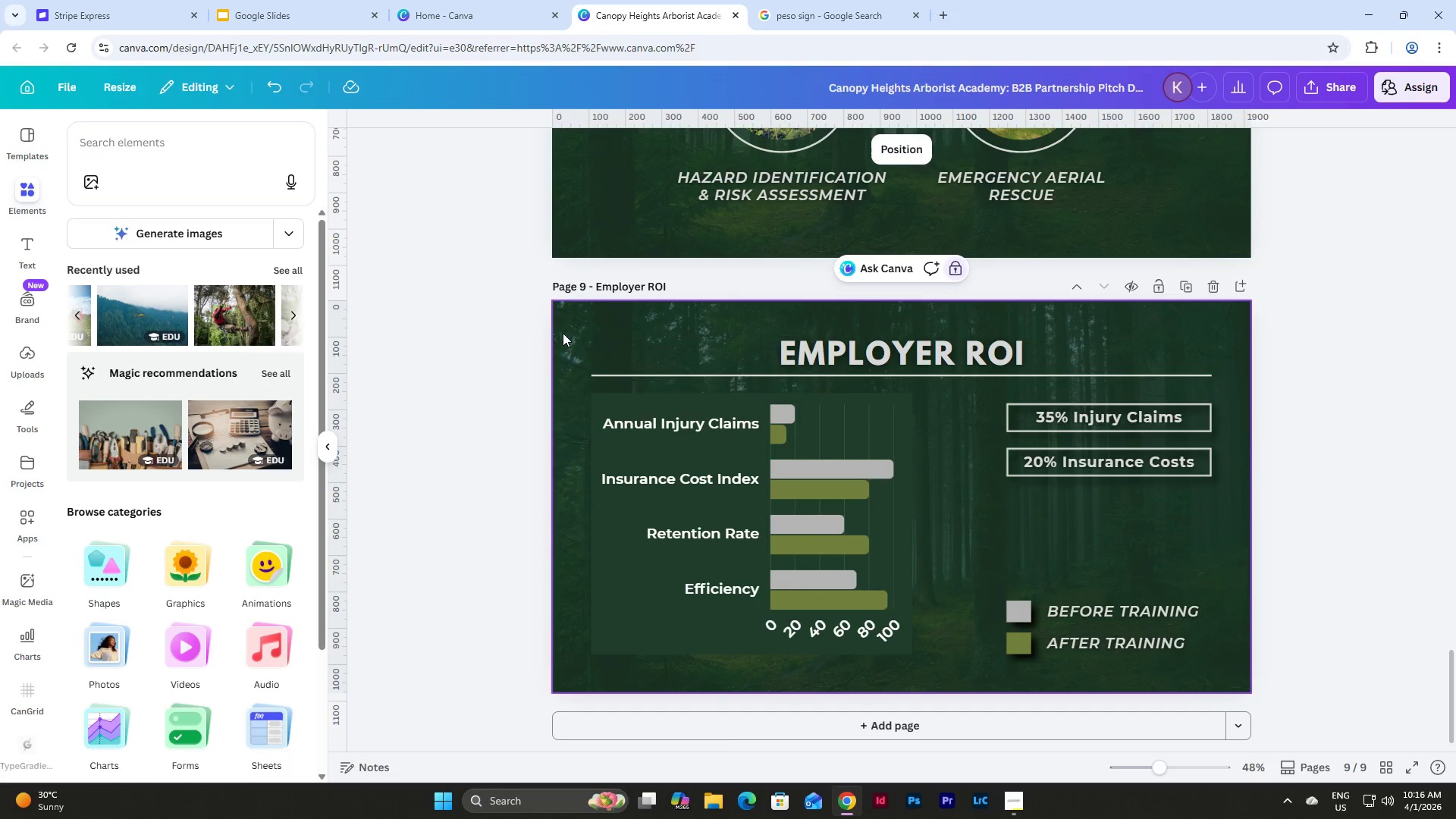 
key(Control+Z)
 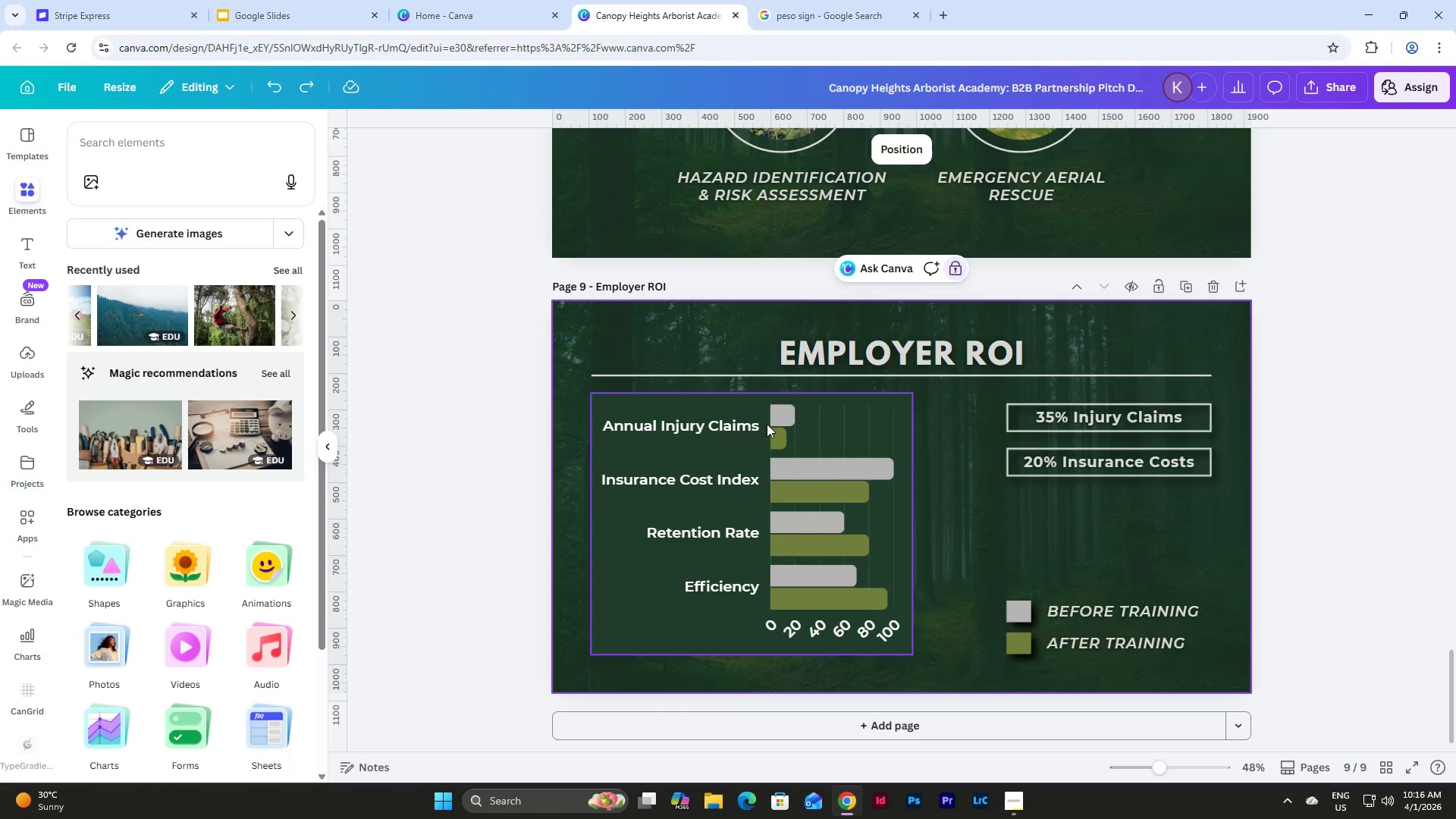 
left_click([780, 463])
 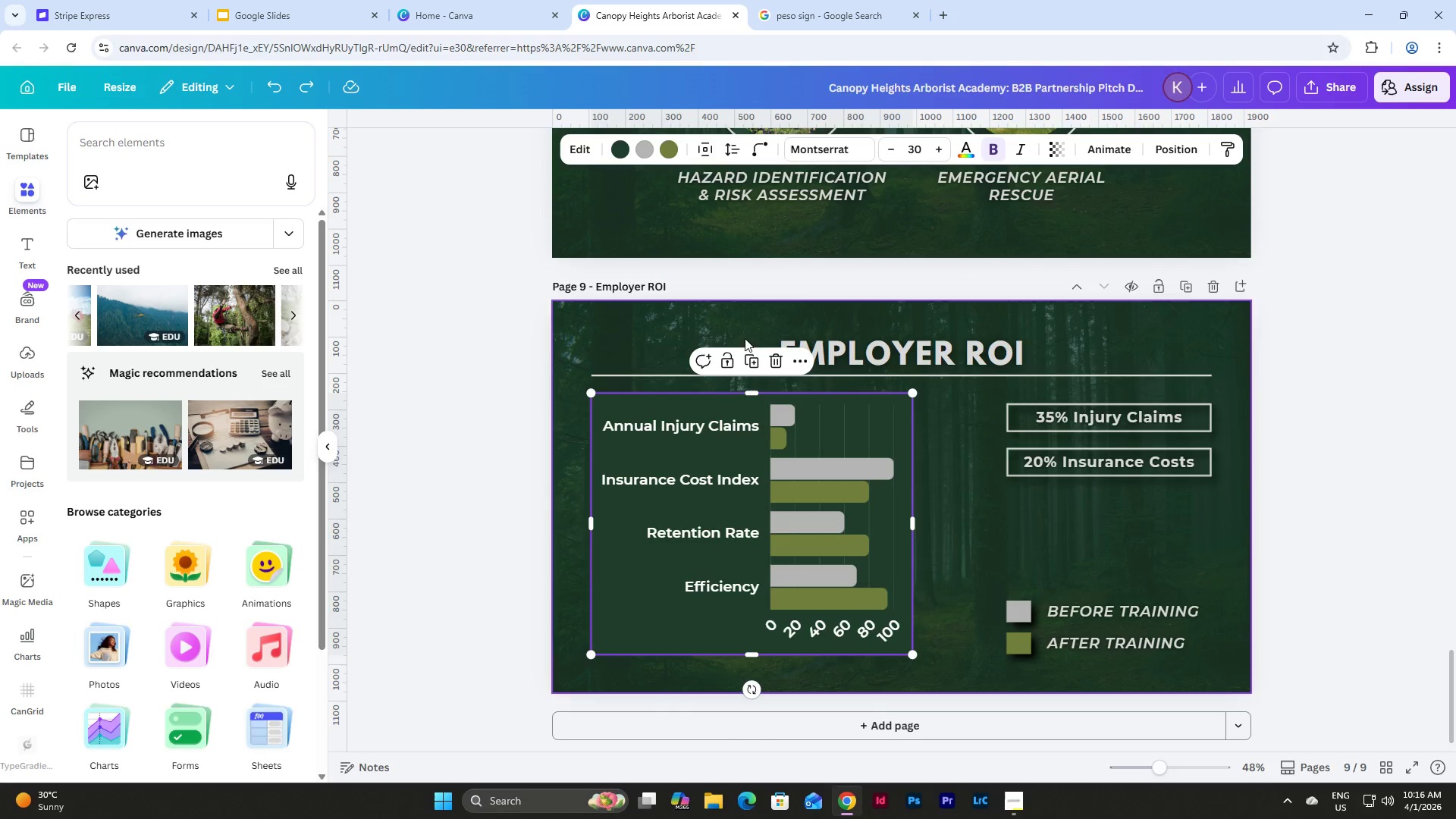 
left_click([726, 417])
 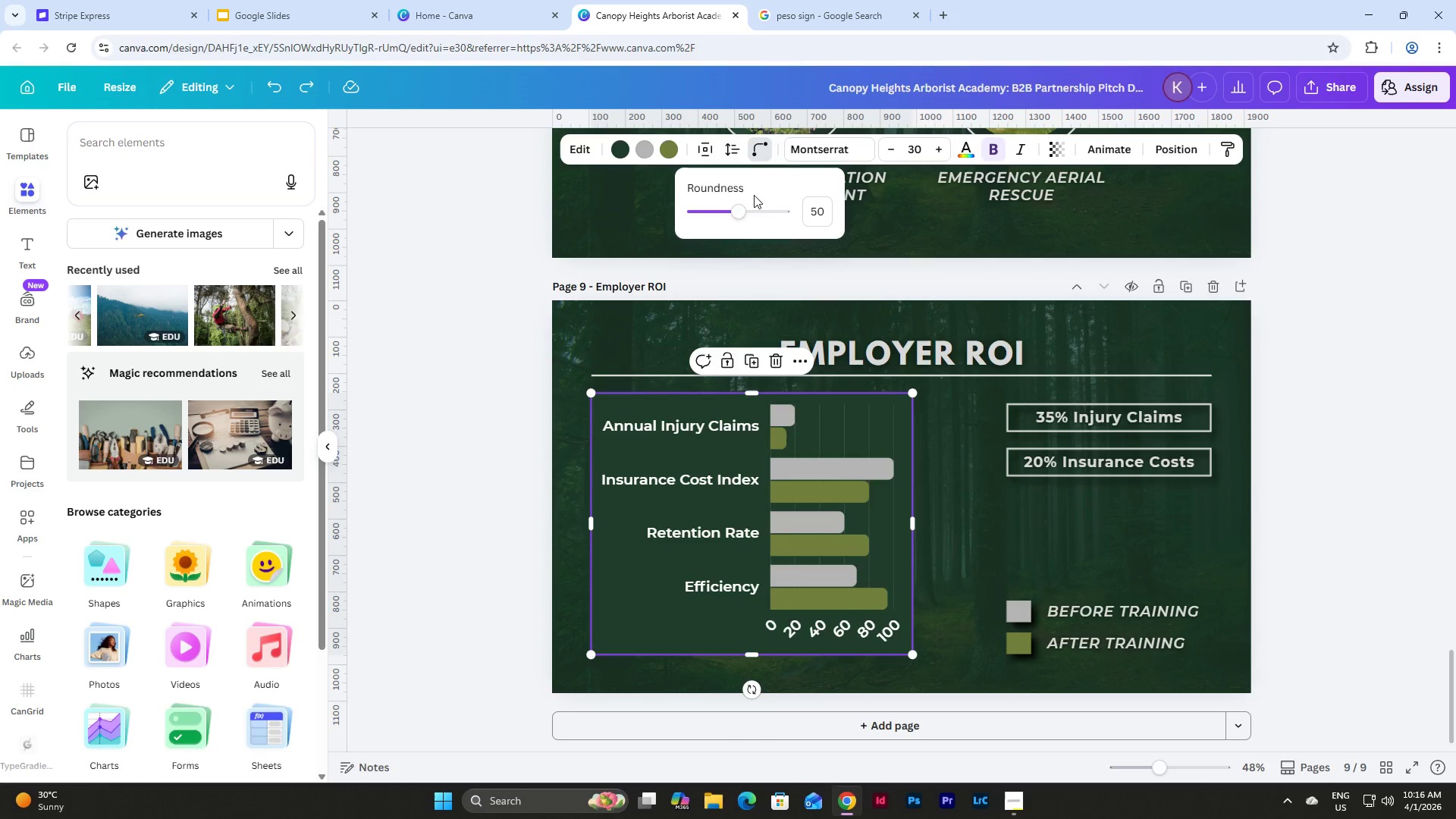 
left_click_drag(start_coordinate=[737, 212], to_coordinate=[739, 238])
 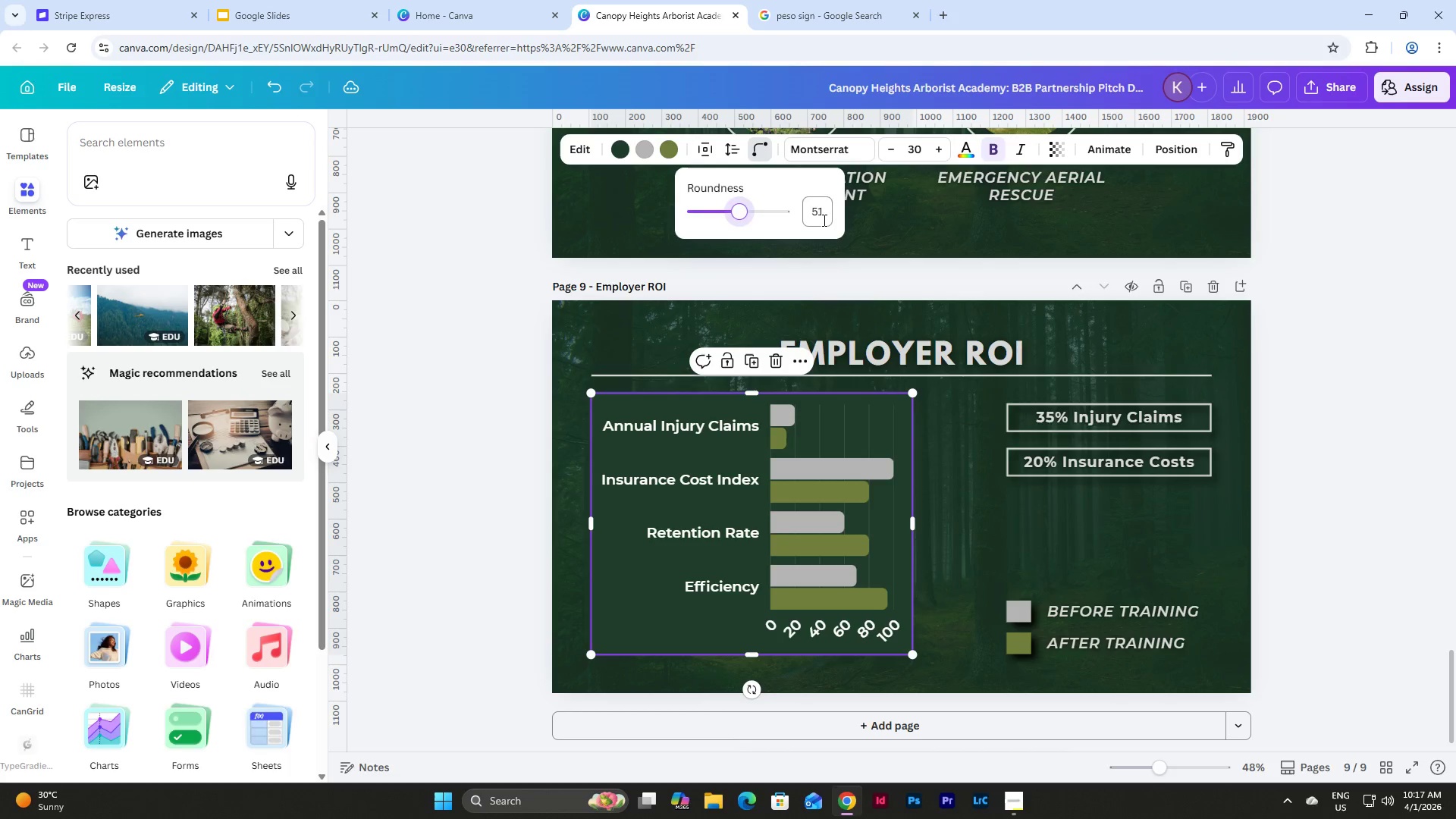 
left_click([821, 218])
 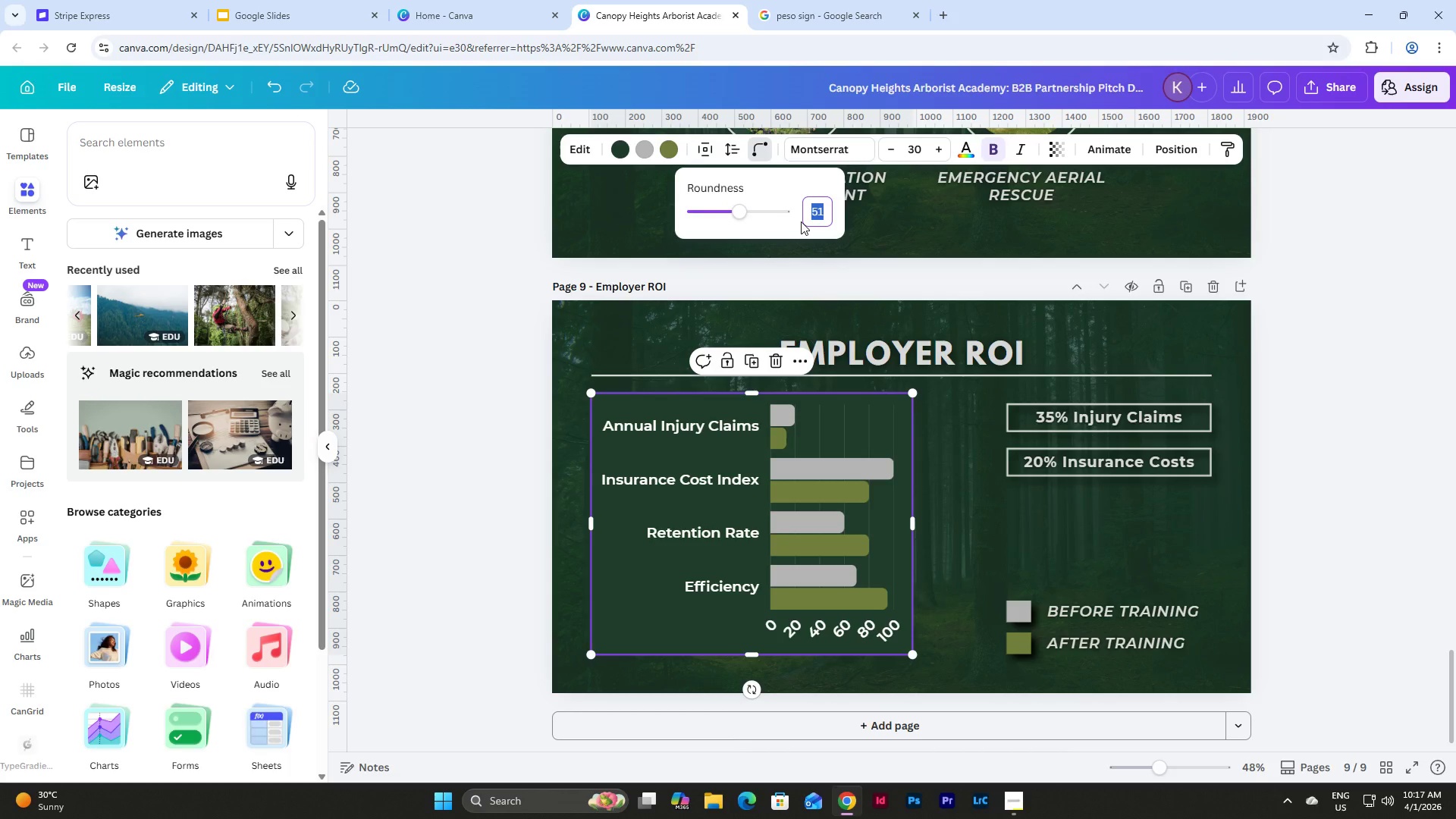 
key(Numpad5)
 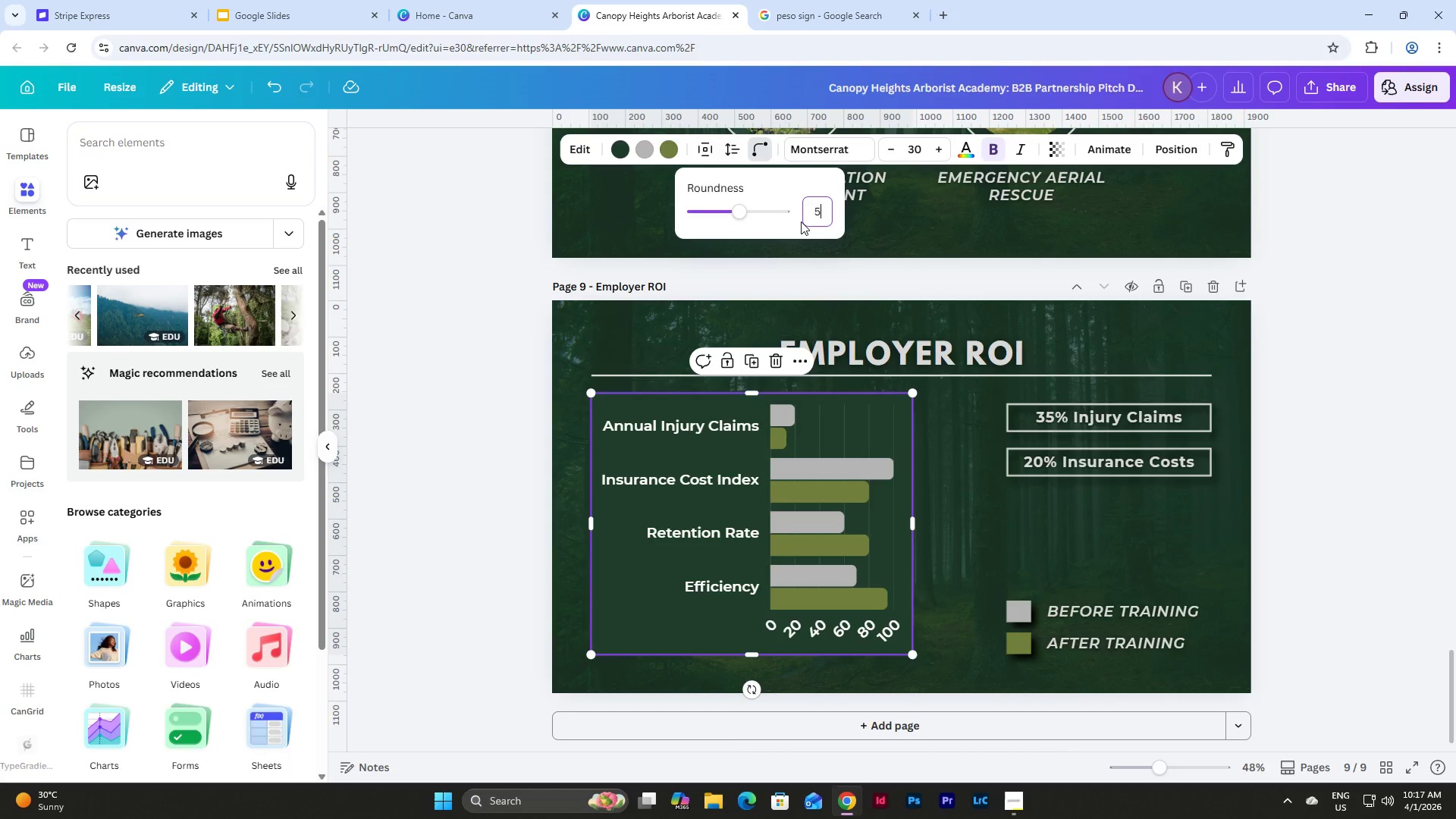 
key(Numpad0)
 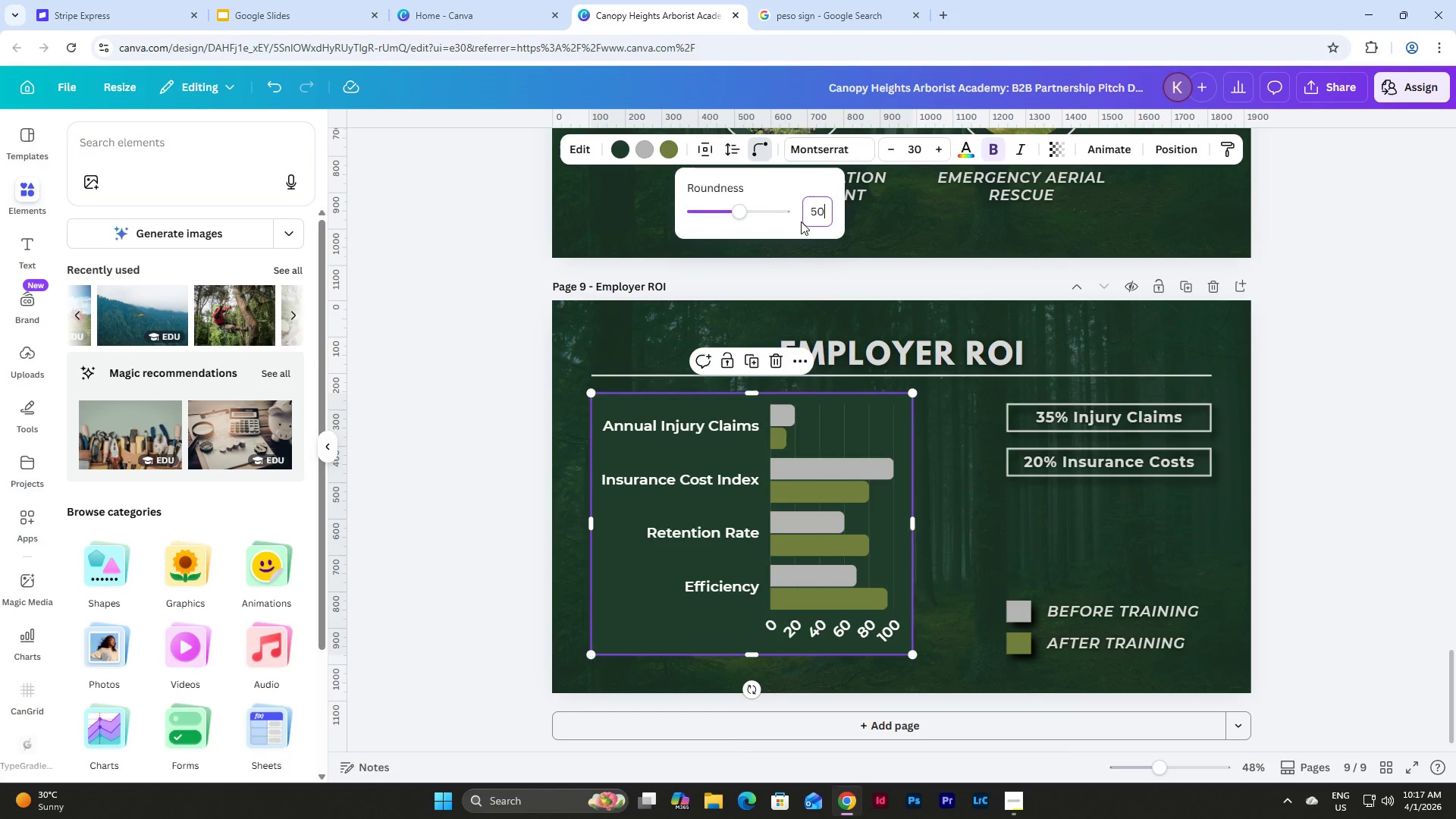 
key(NumpadEnter)
 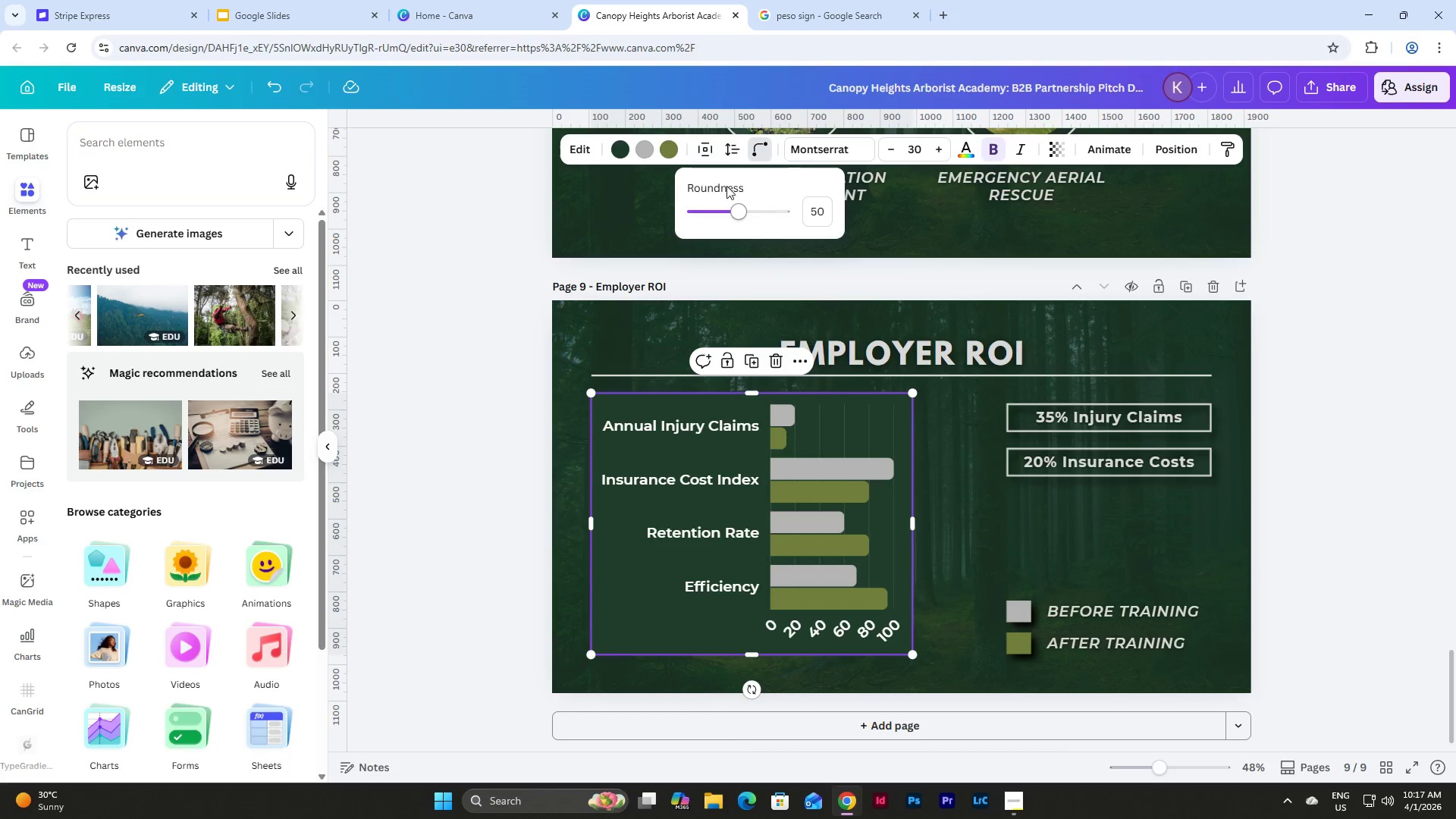 
mouse_move([720, 177])
 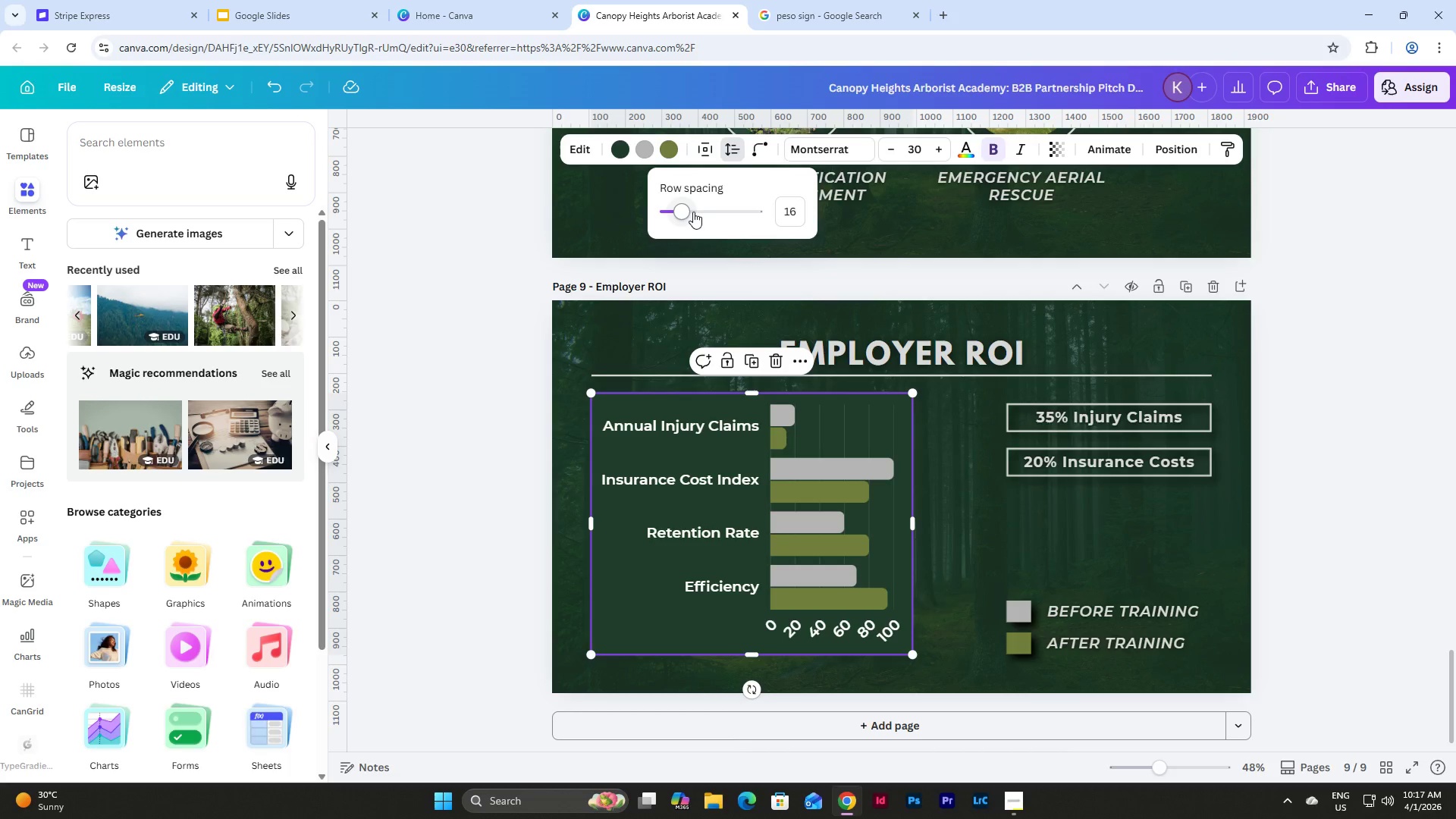 
left_click([806, 209])
 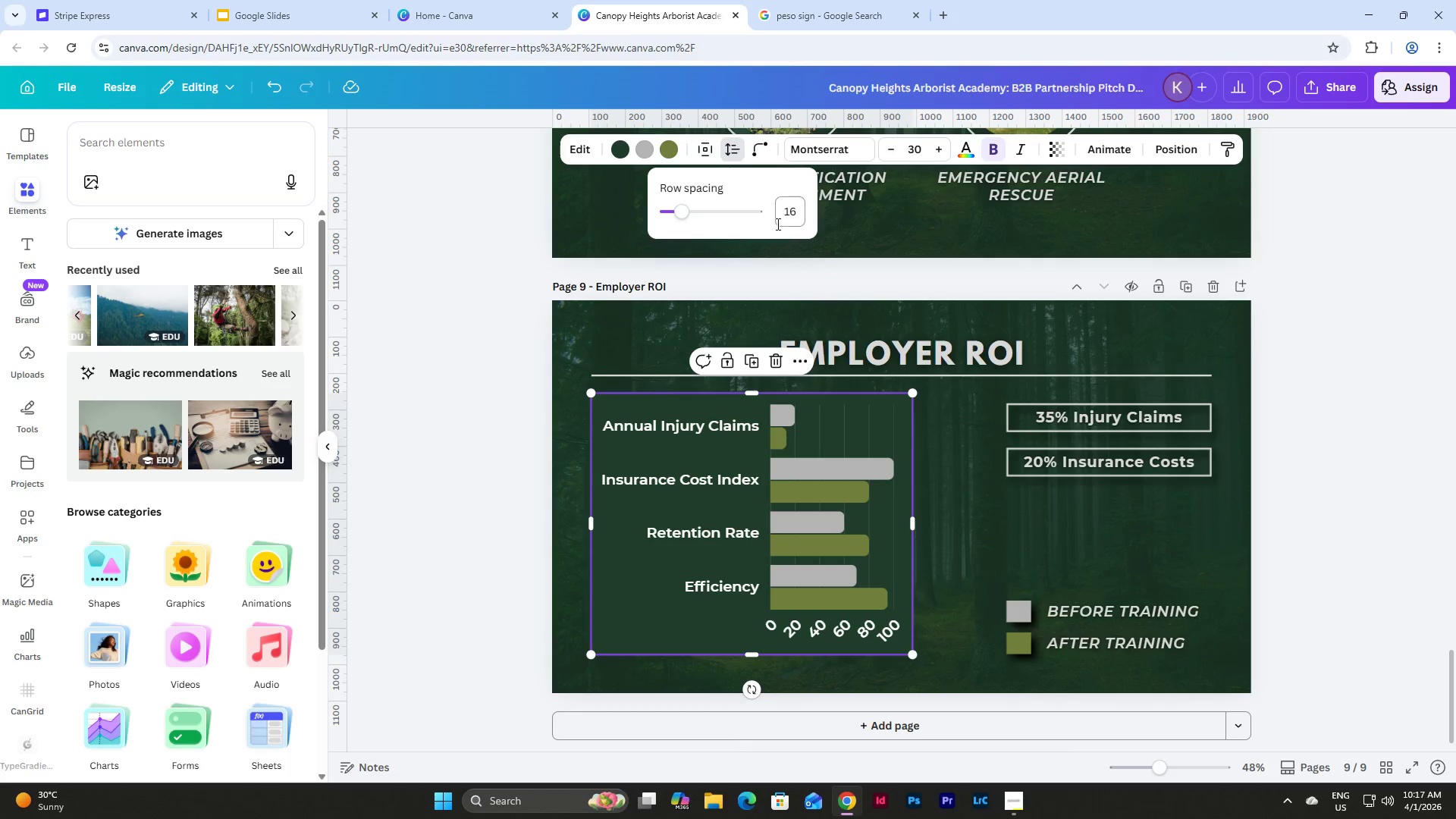 
left_click([790, 215])
 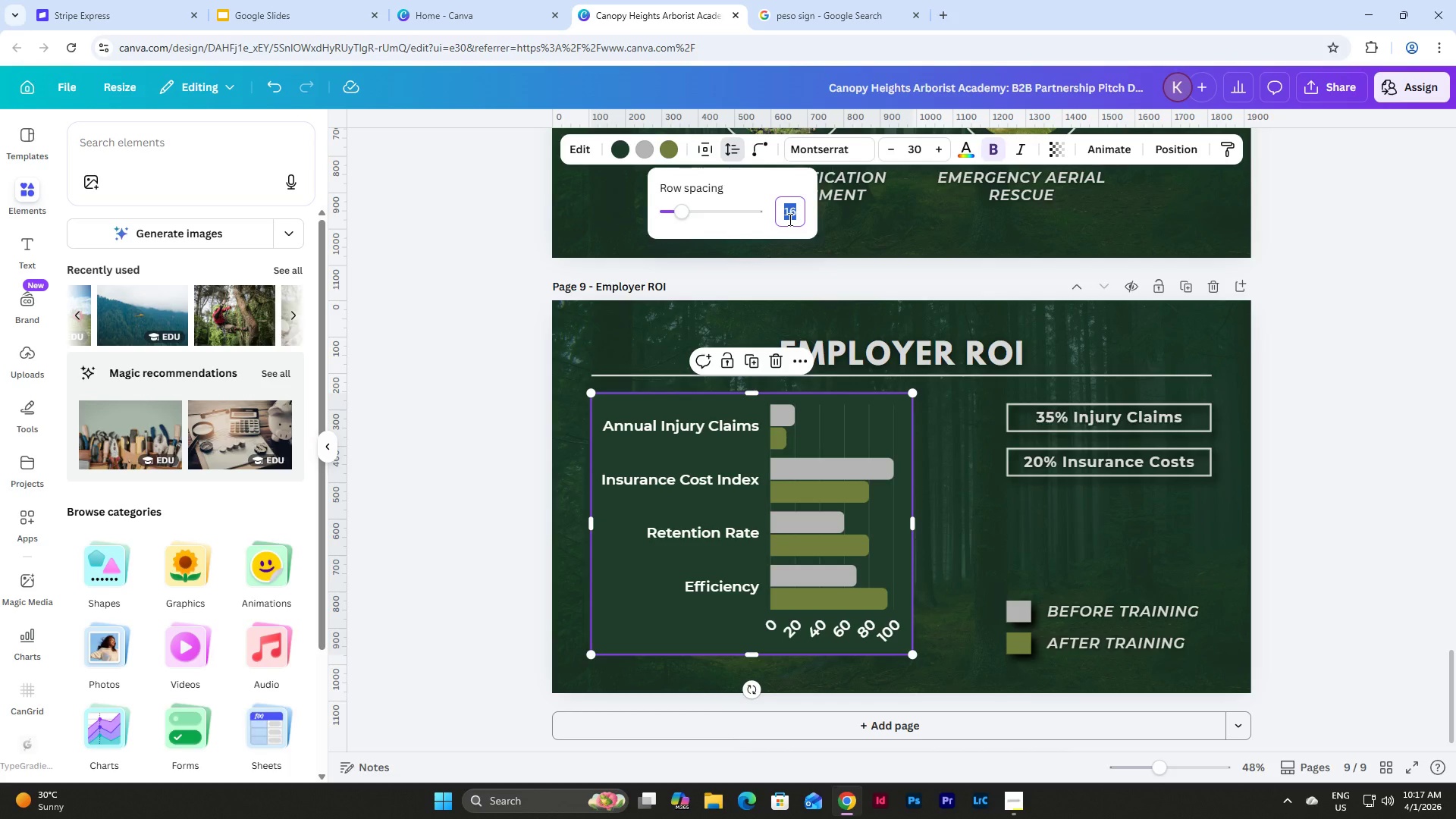 
key(Numpad2)
 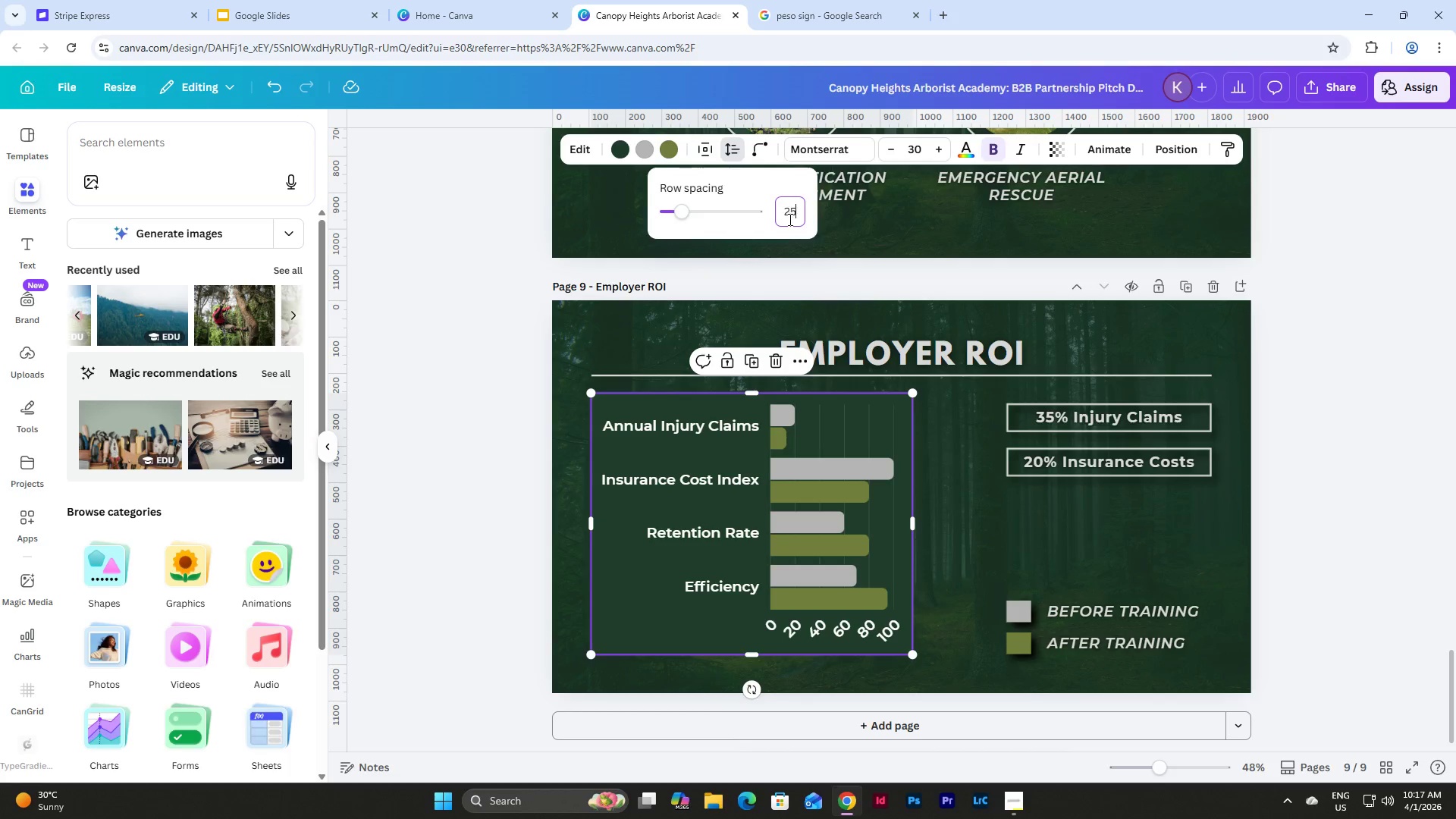 
key(Numpad5)
 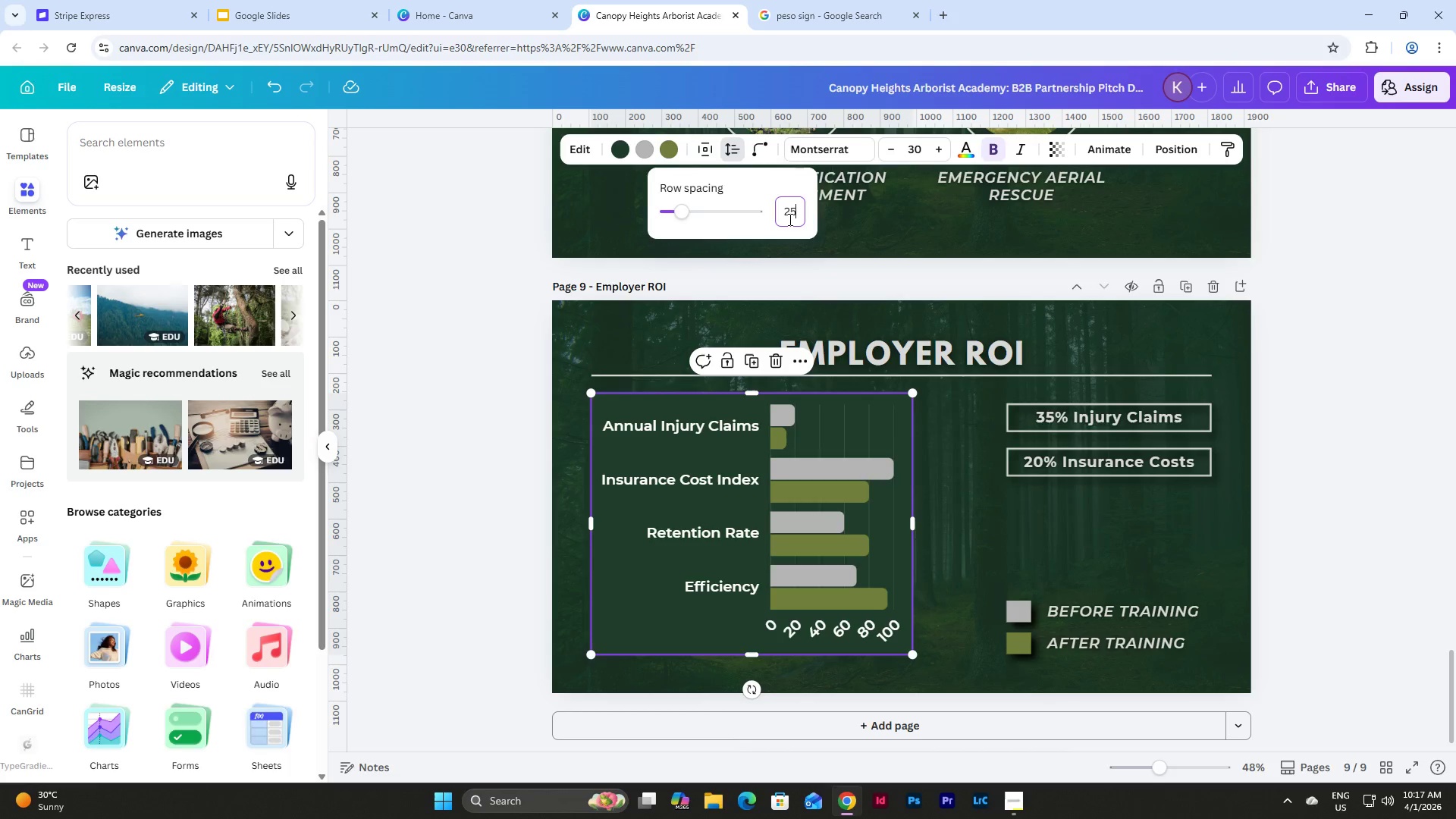 
key(NumpadEnter)
 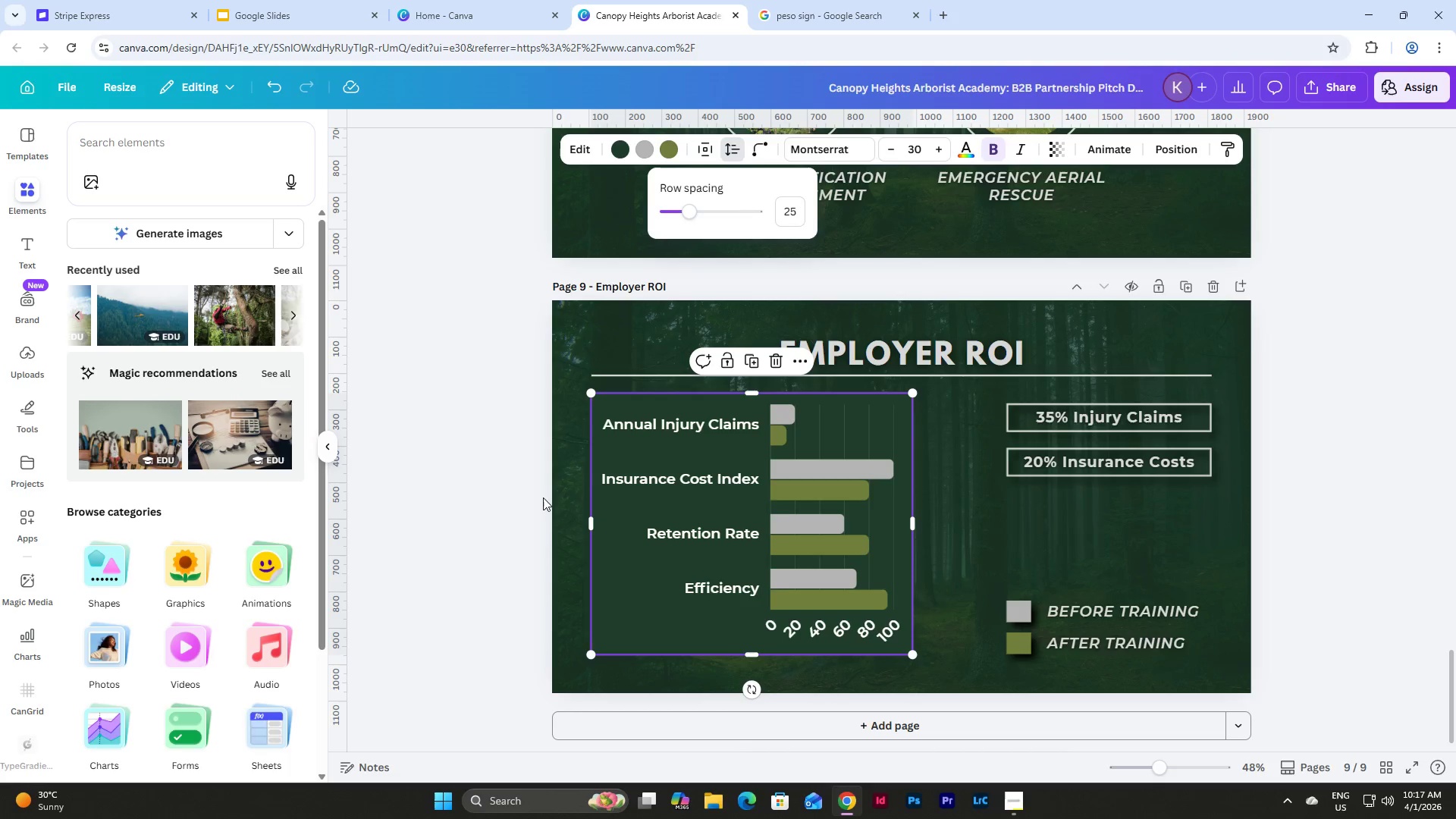 
left_click([500, 496])
 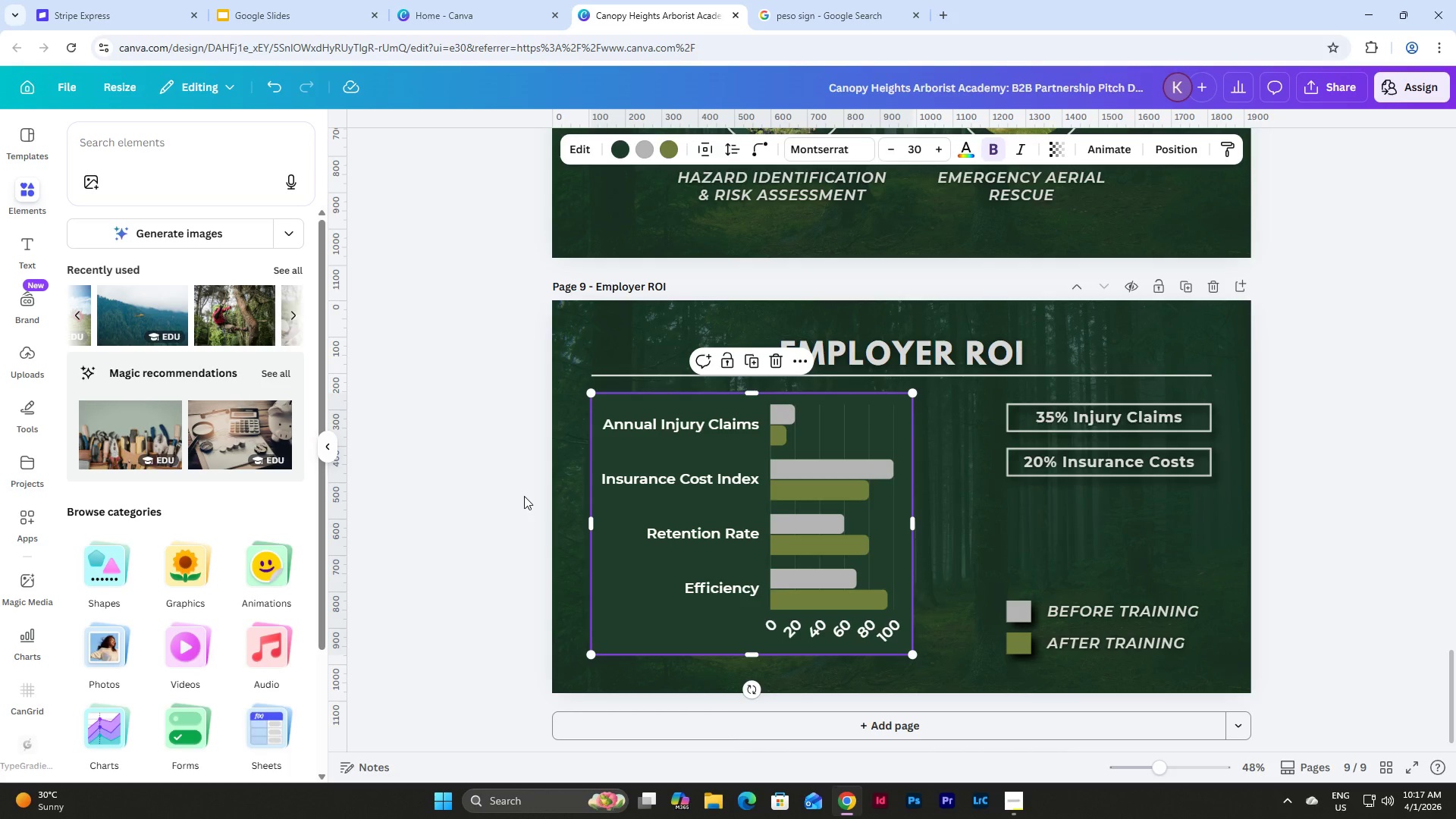 
left_click([525, 497])
 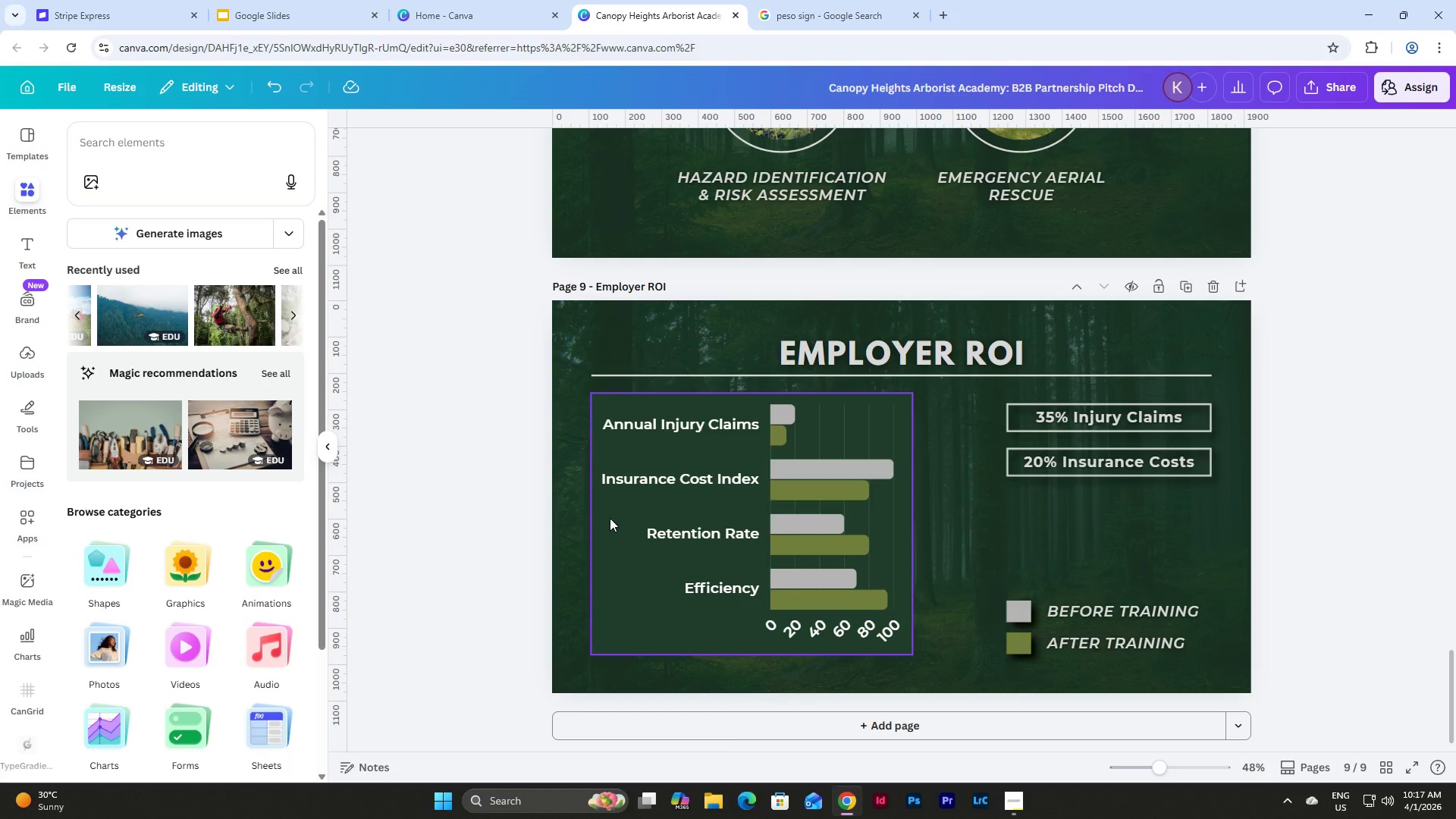 
left_click([610, 518])
 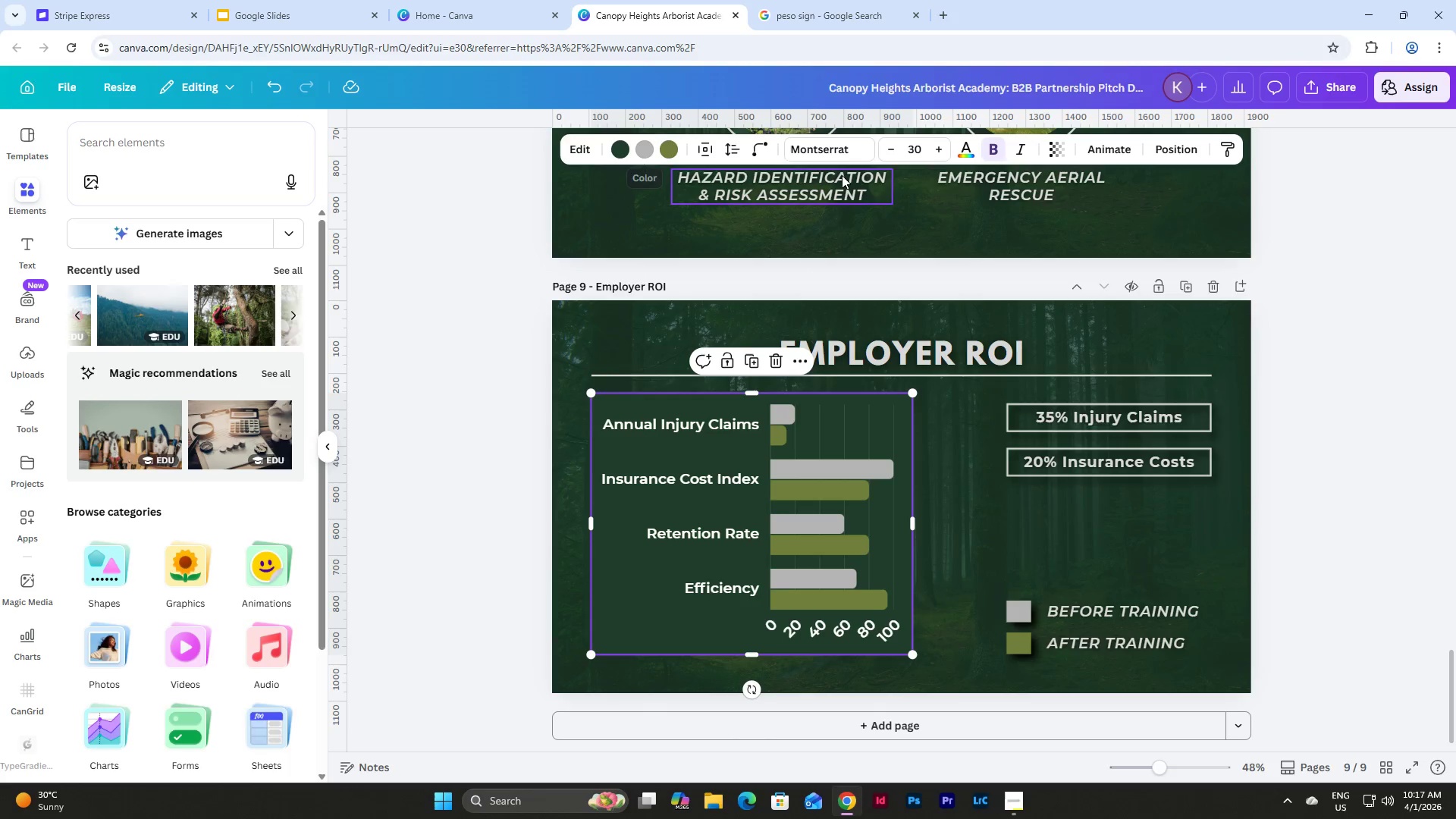 
left_click([544, 483])
 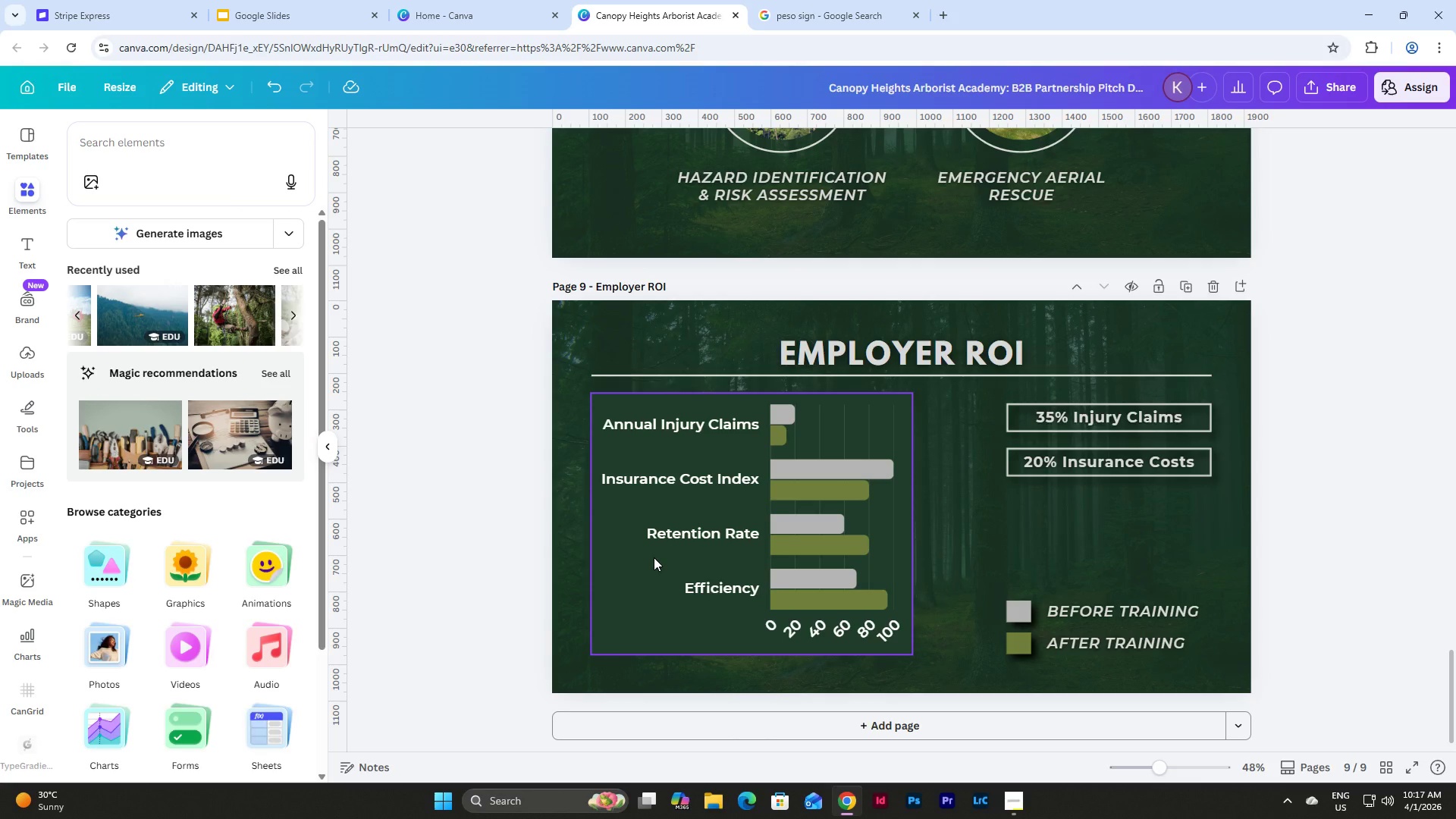 
scroll: coordinate [969, 489], scroll_direction: up, amount: 3.0
 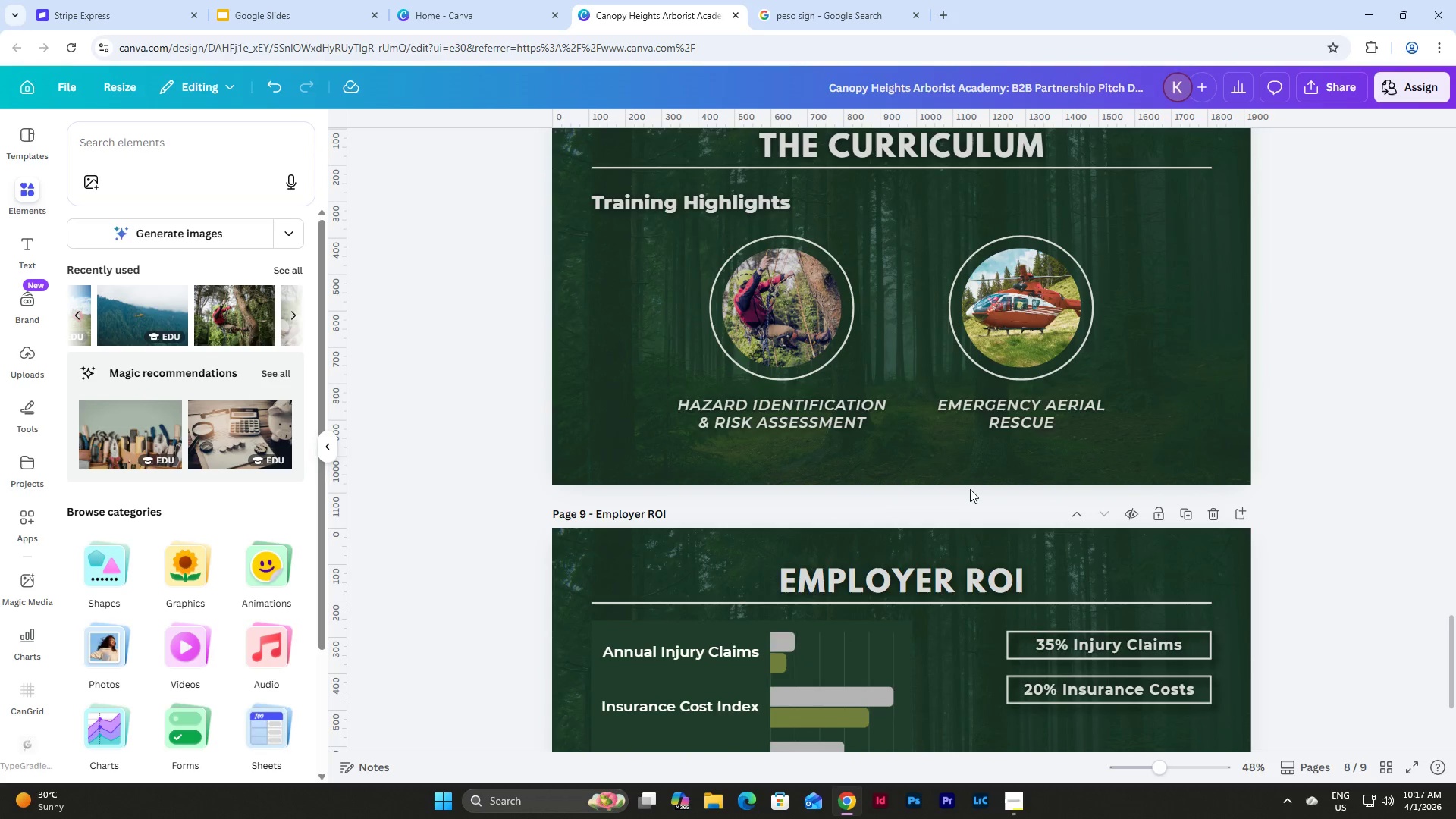 
scroll: coordinate [970, 489], scroll_direction: down, amount: 4.0
 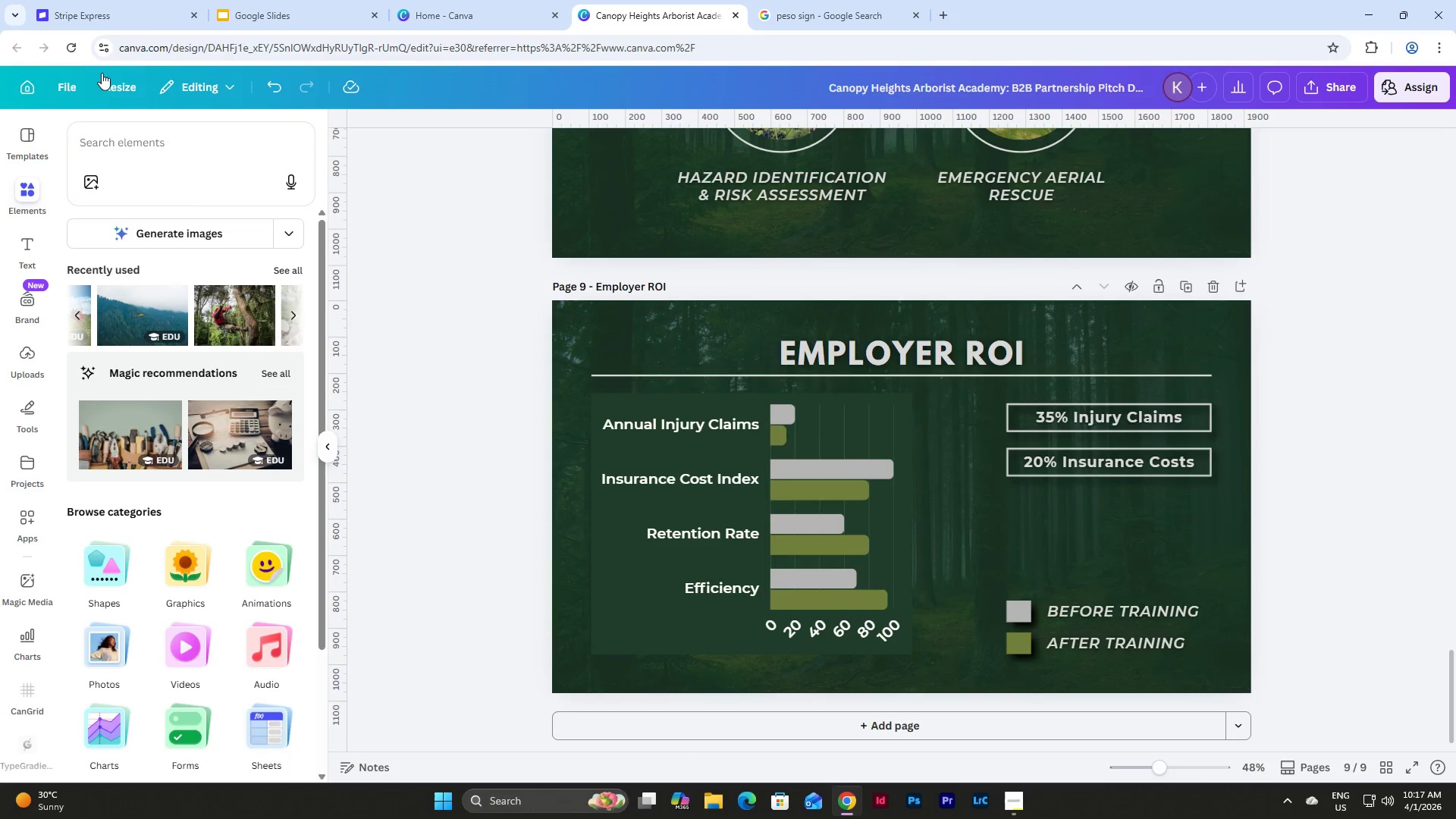 
left_click([141, 155])
 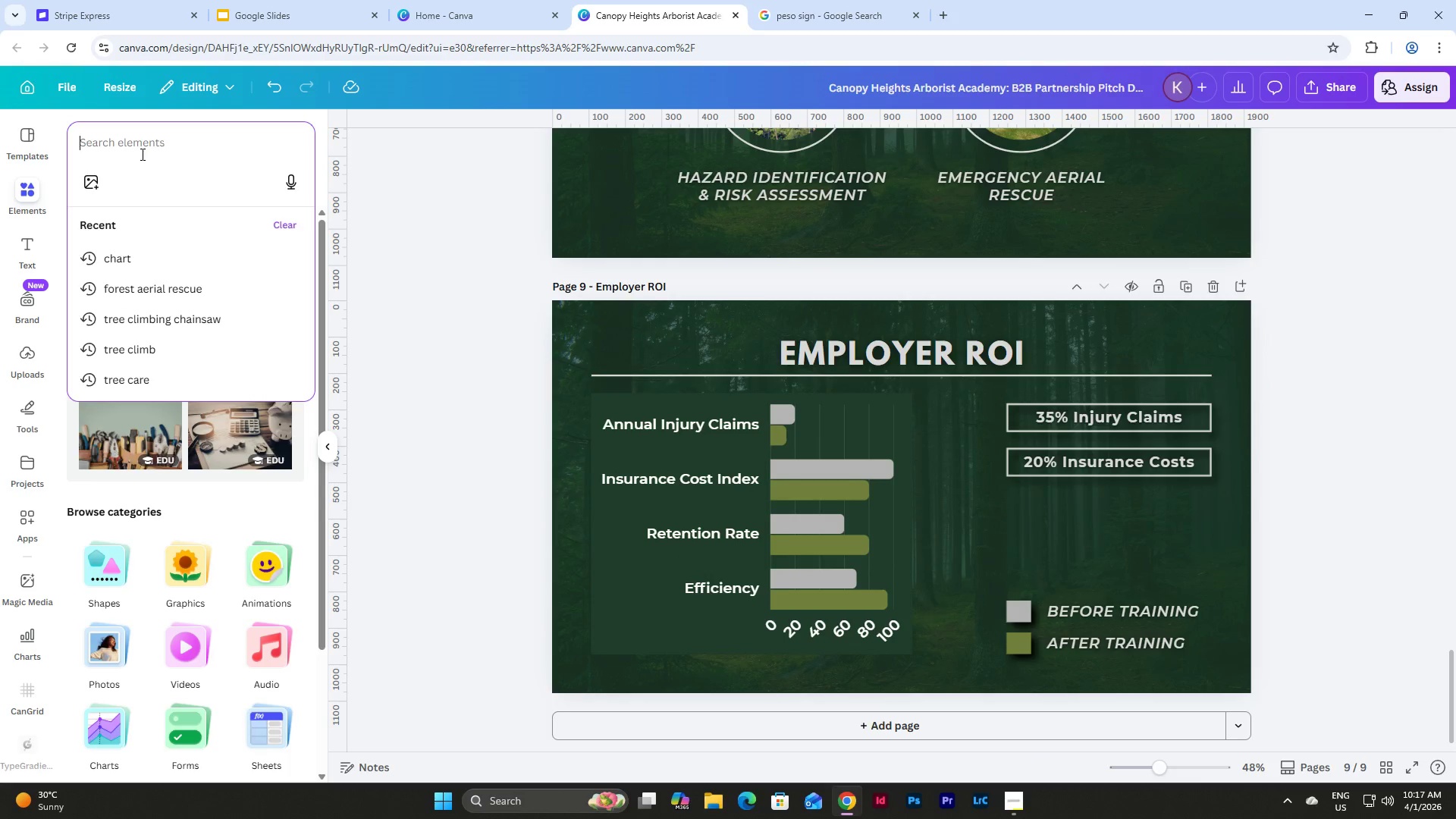 
type(sq)
 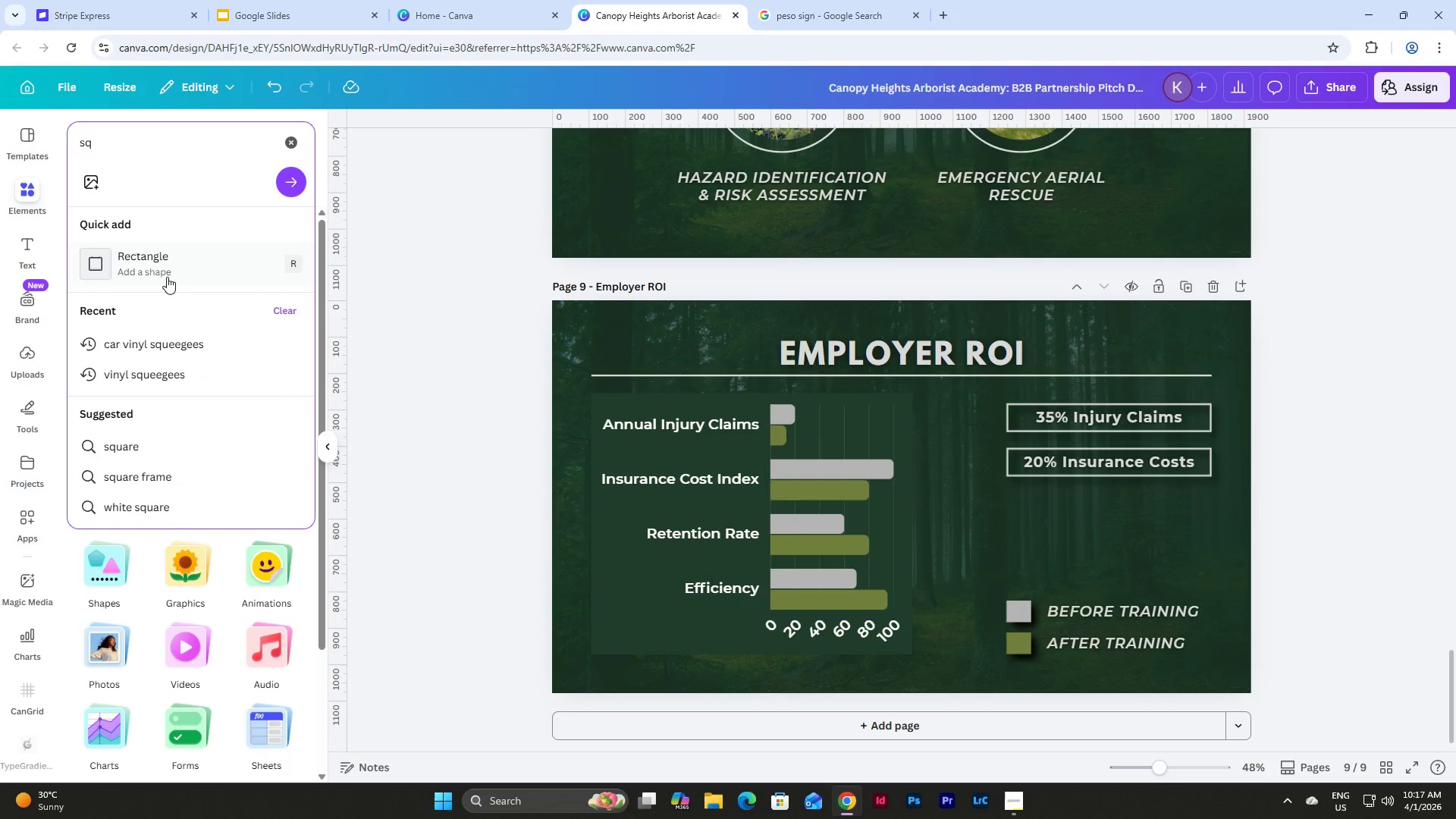 
left_click([167, 274])
 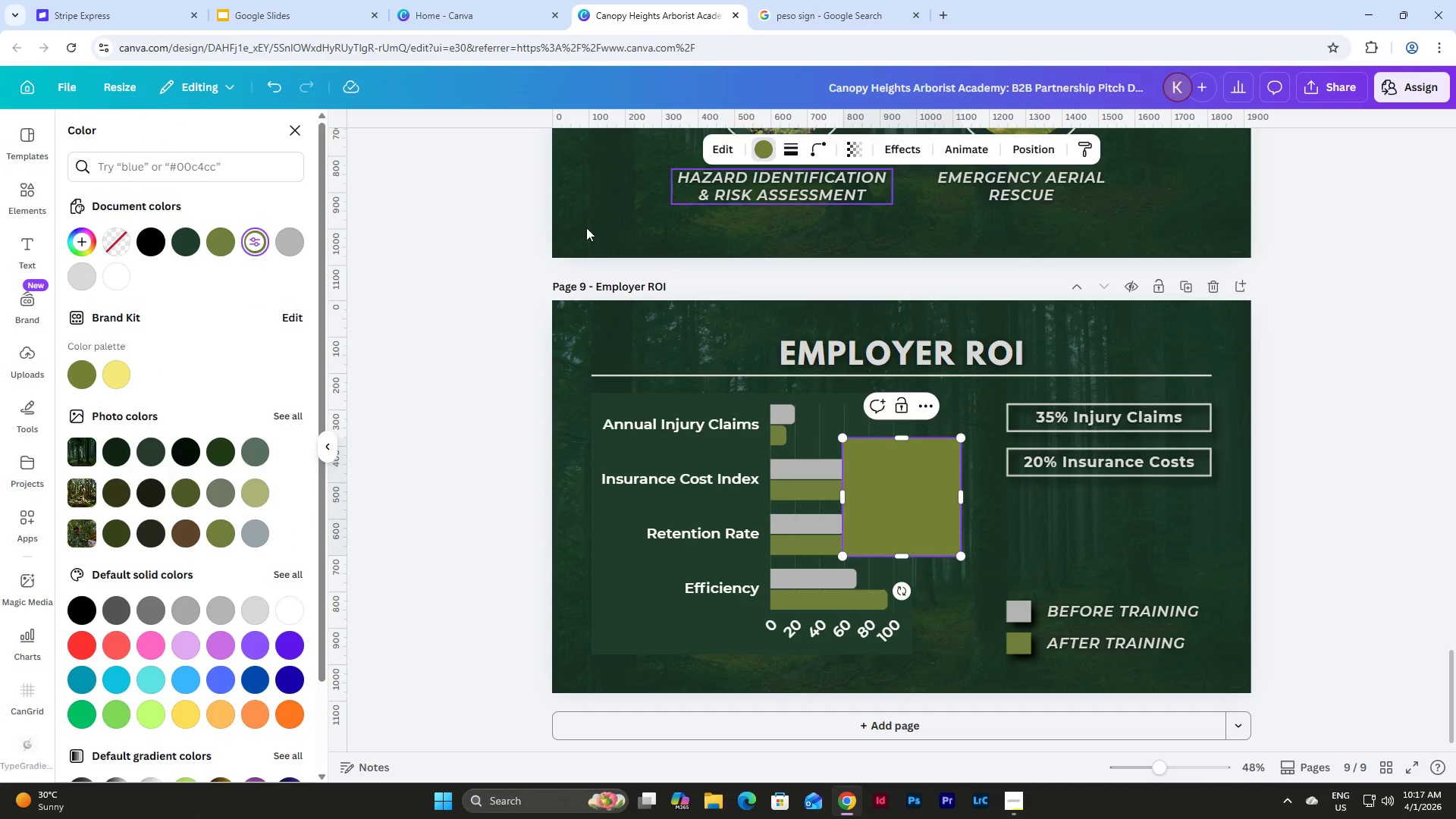 
left_click([124, 235])
 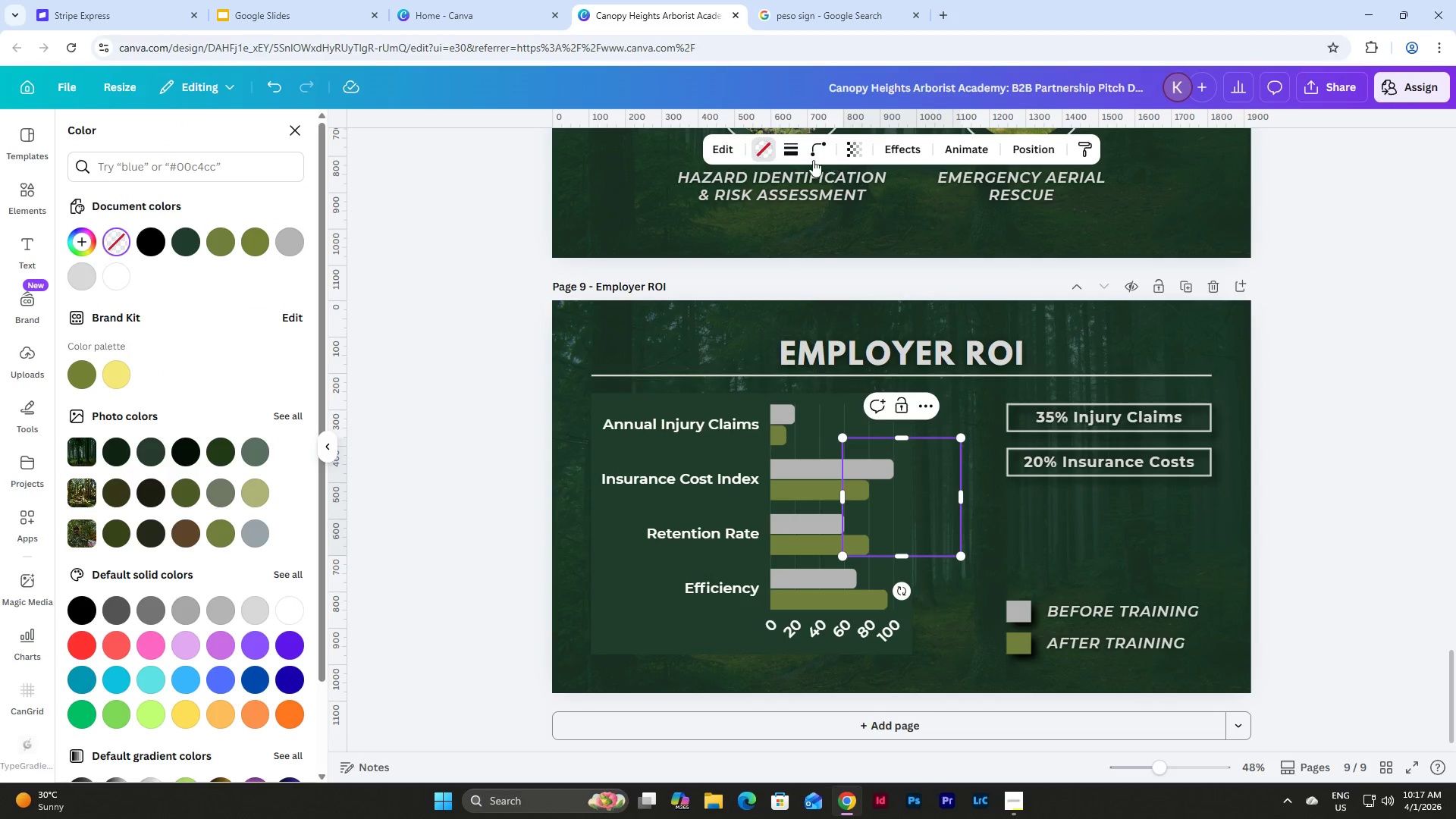 
left_click([792, 151])
 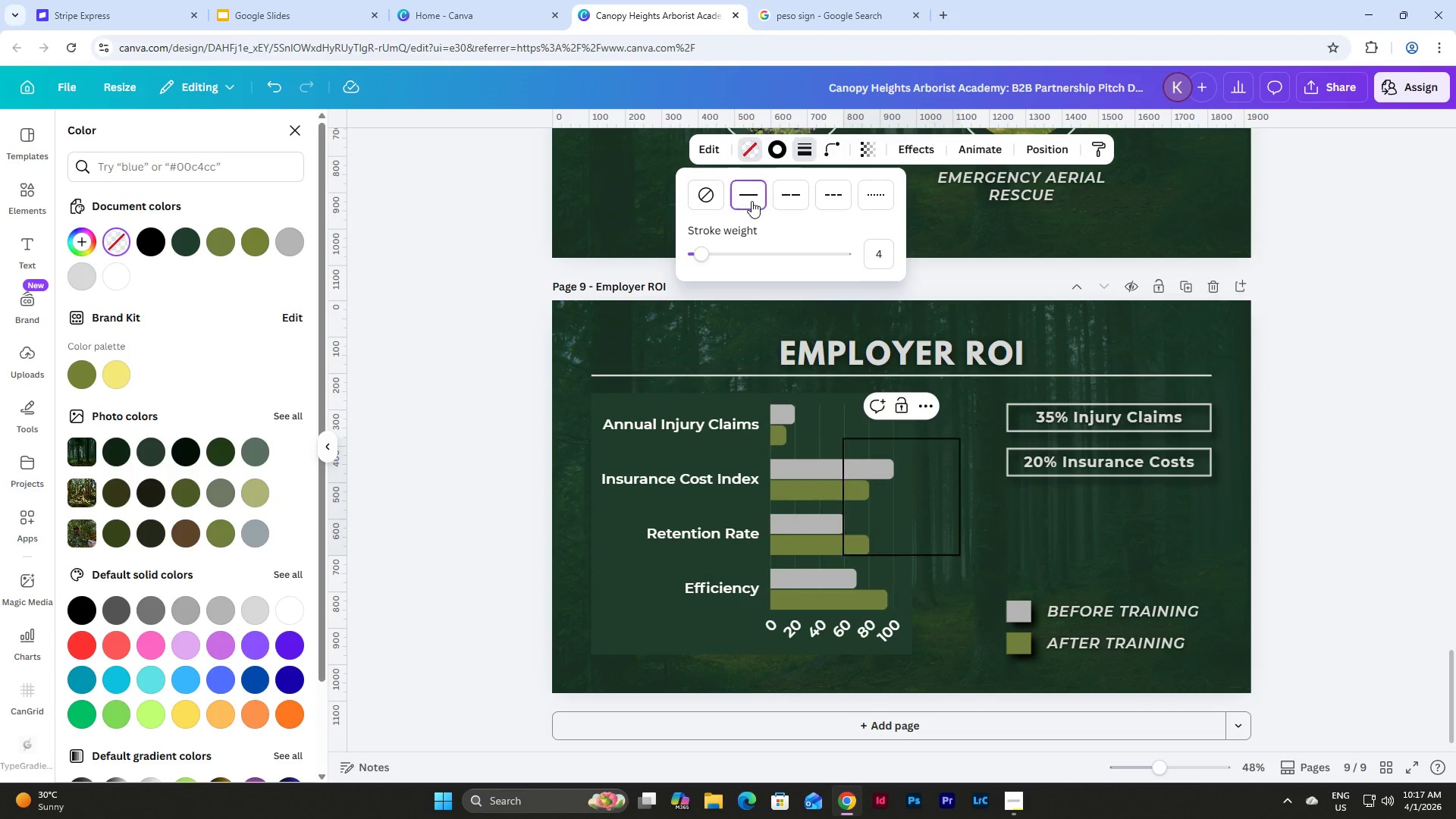 
double_click([883, 248])
 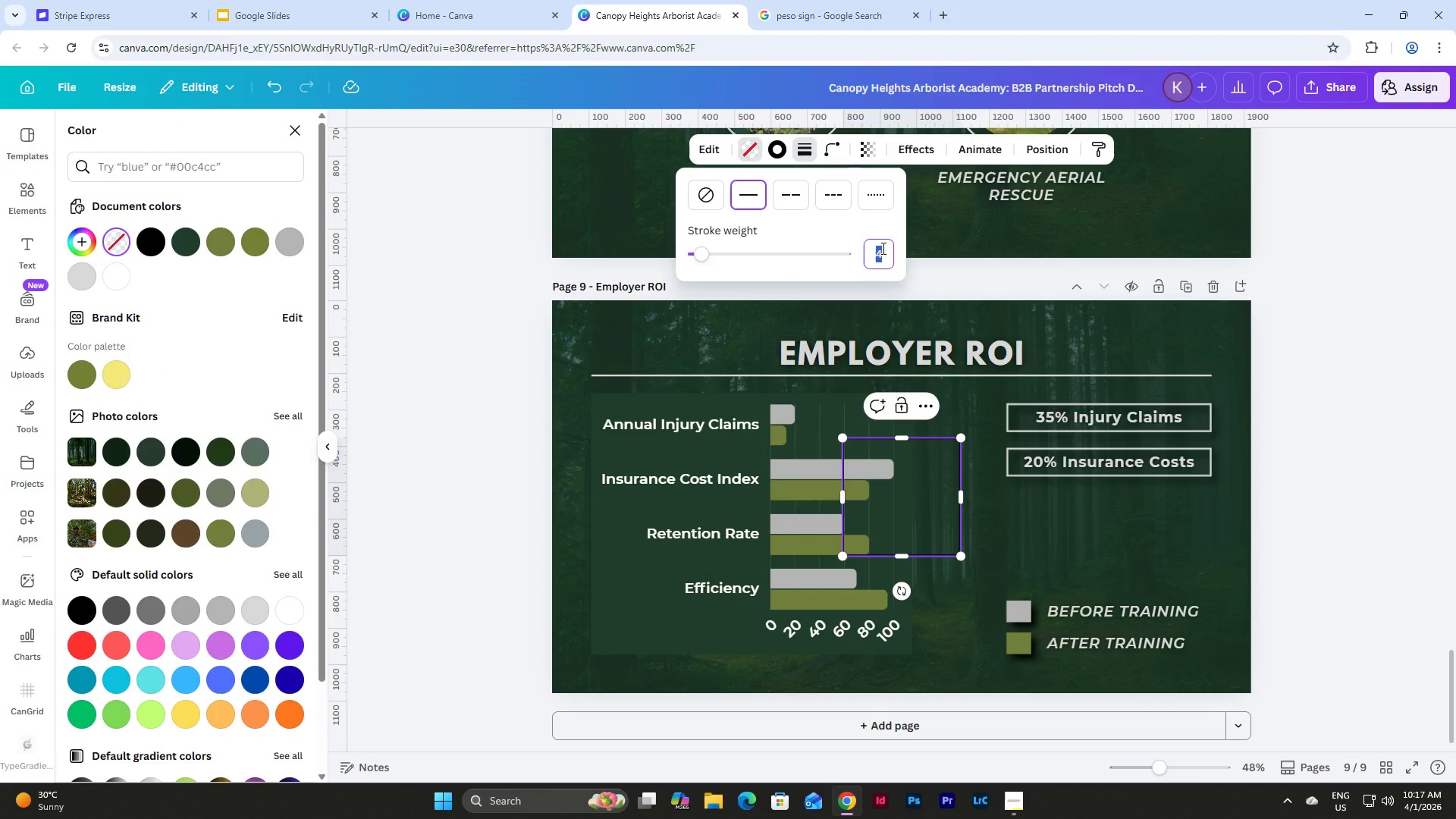 
key(Numpad5)
 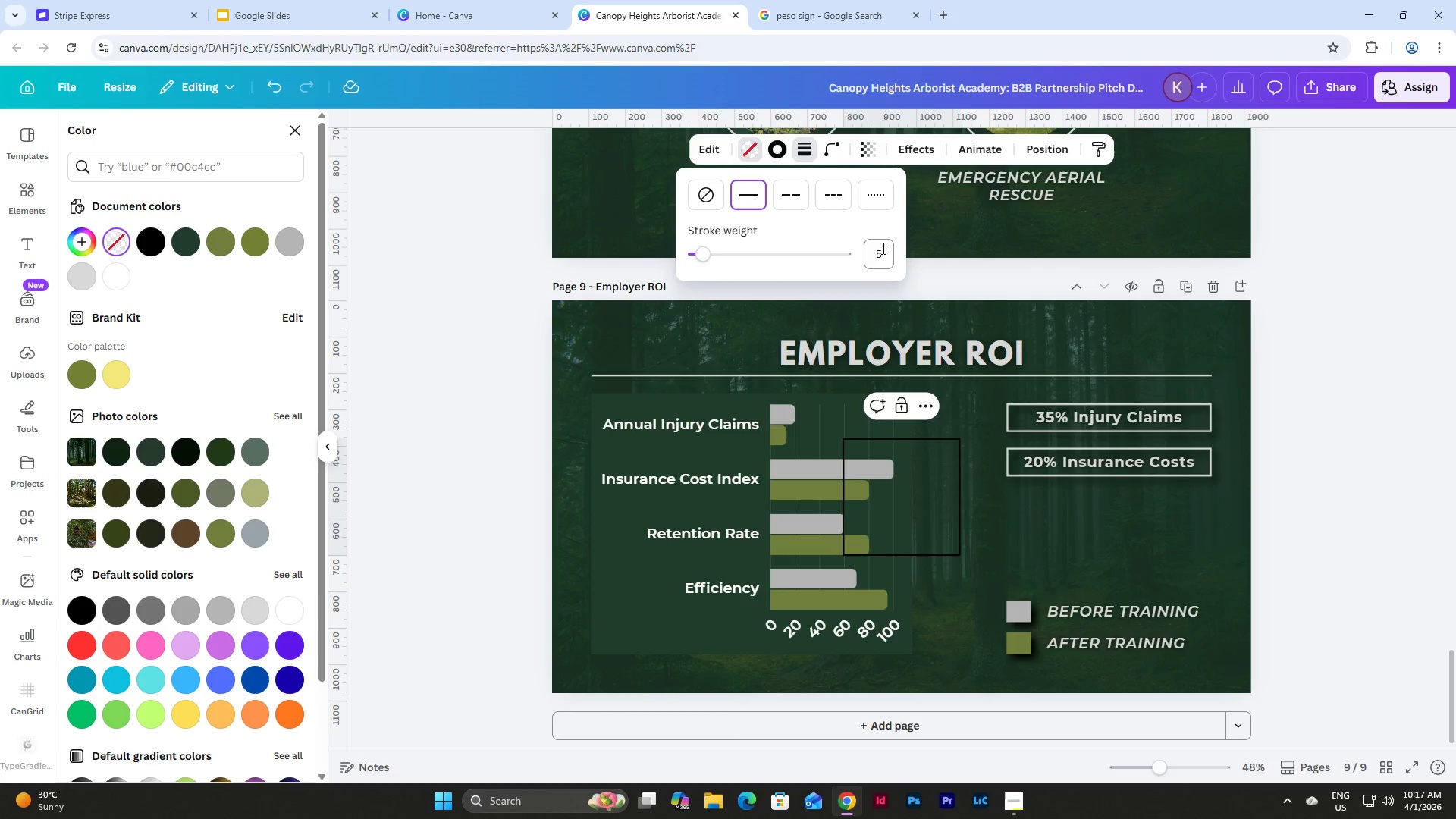 
key(NumpadEnter)
 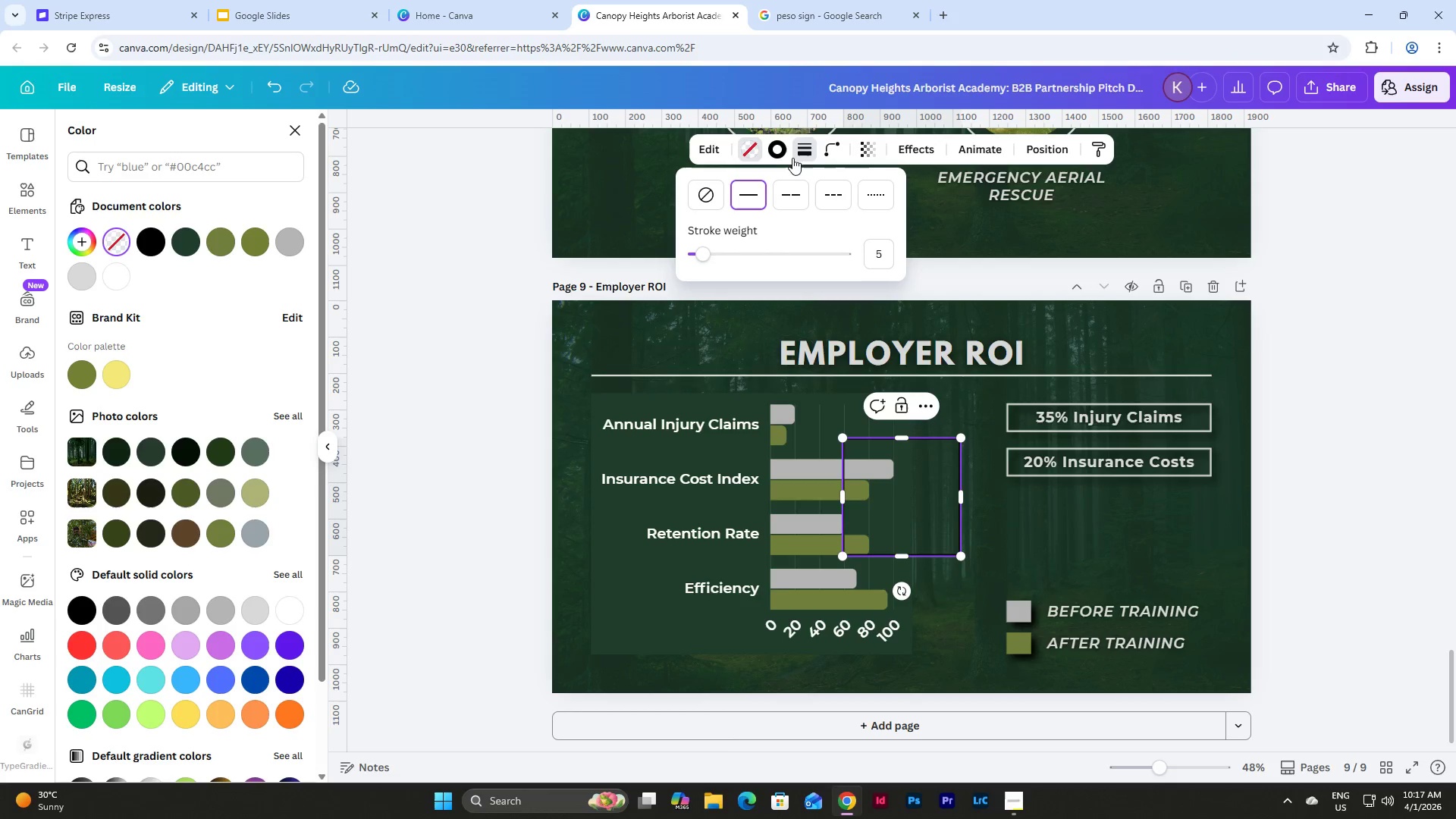 
left_click([784, 146])
 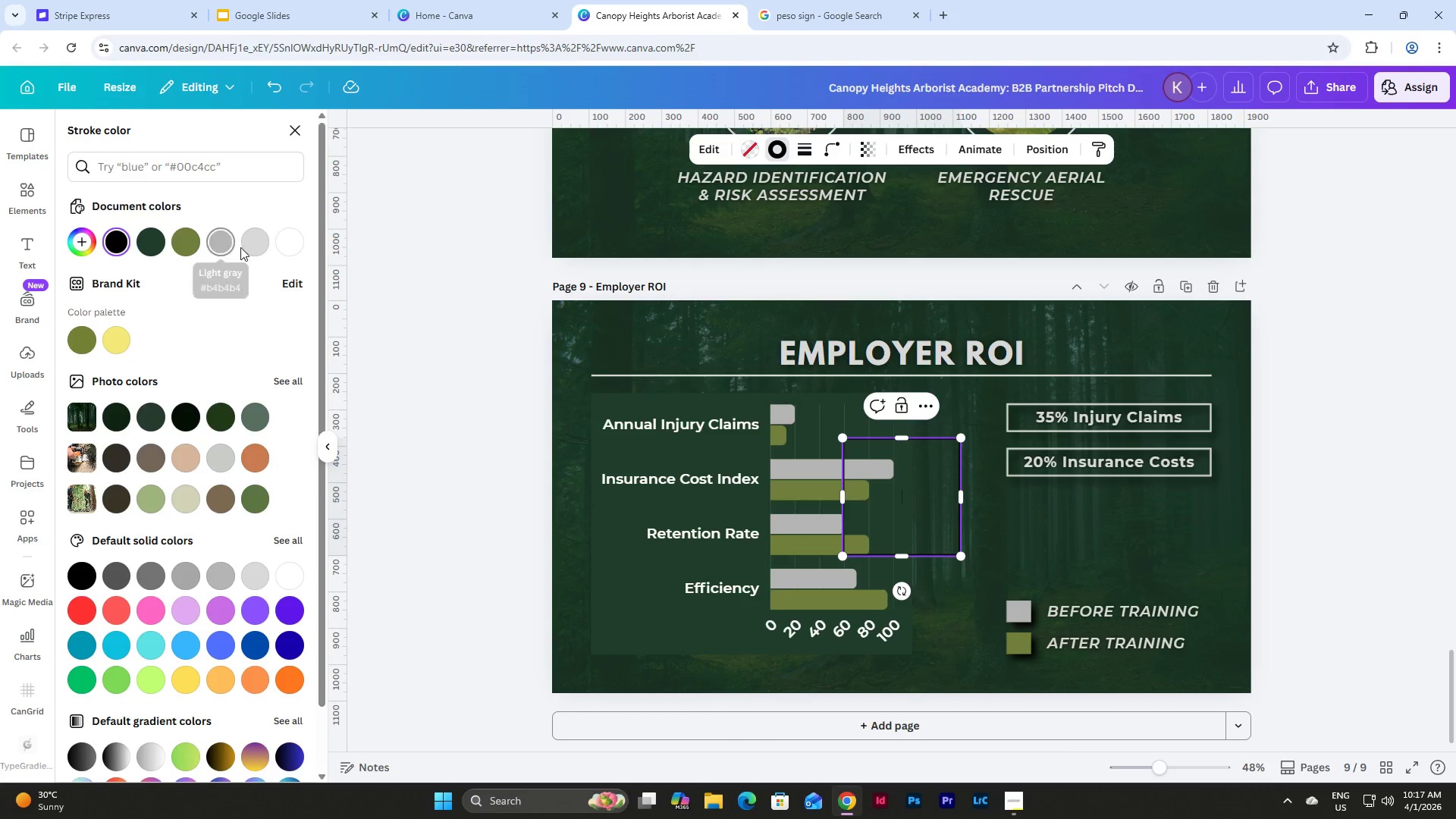 
left_click([228, 248])
 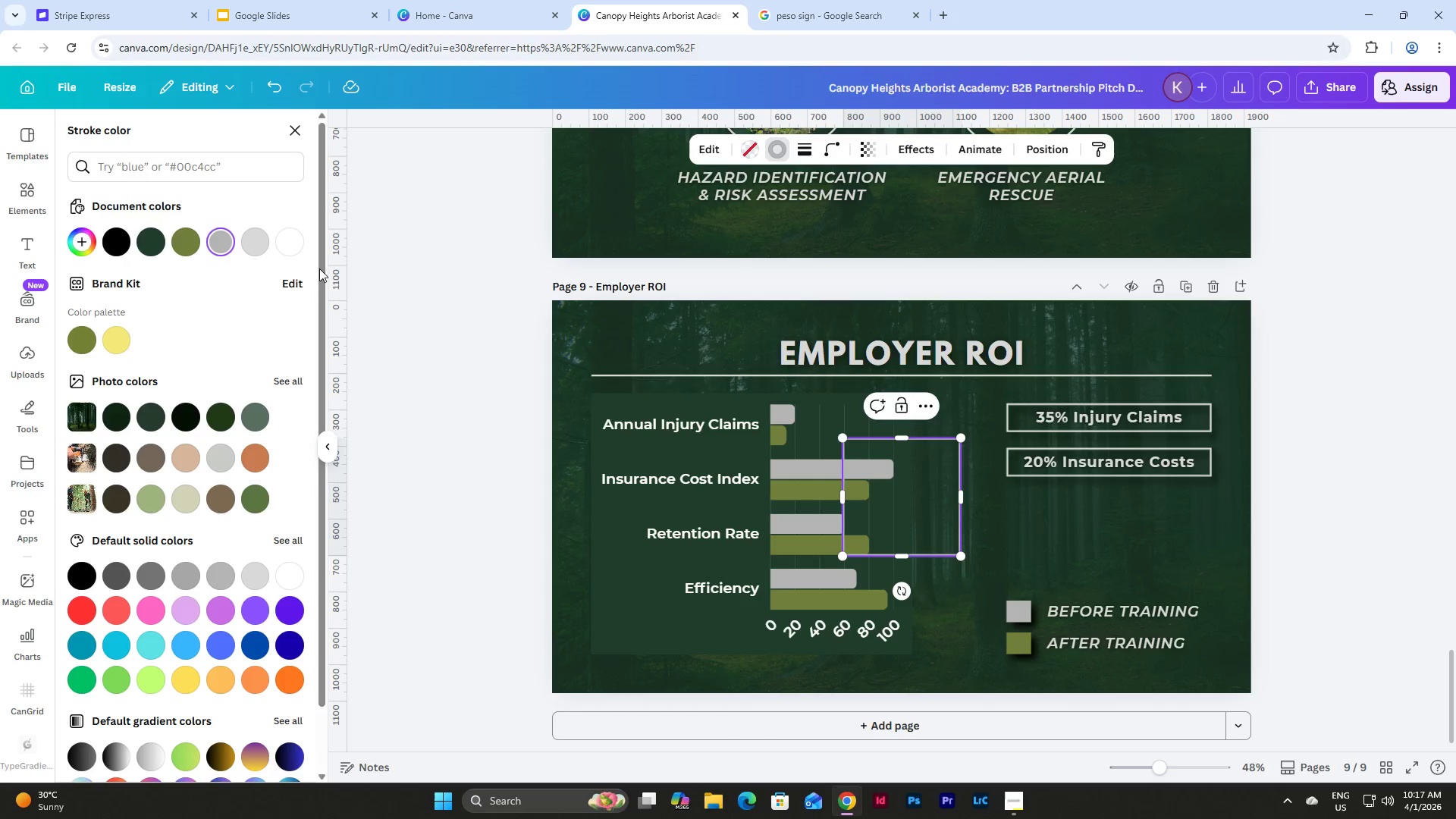 
left_click([256, 238])
 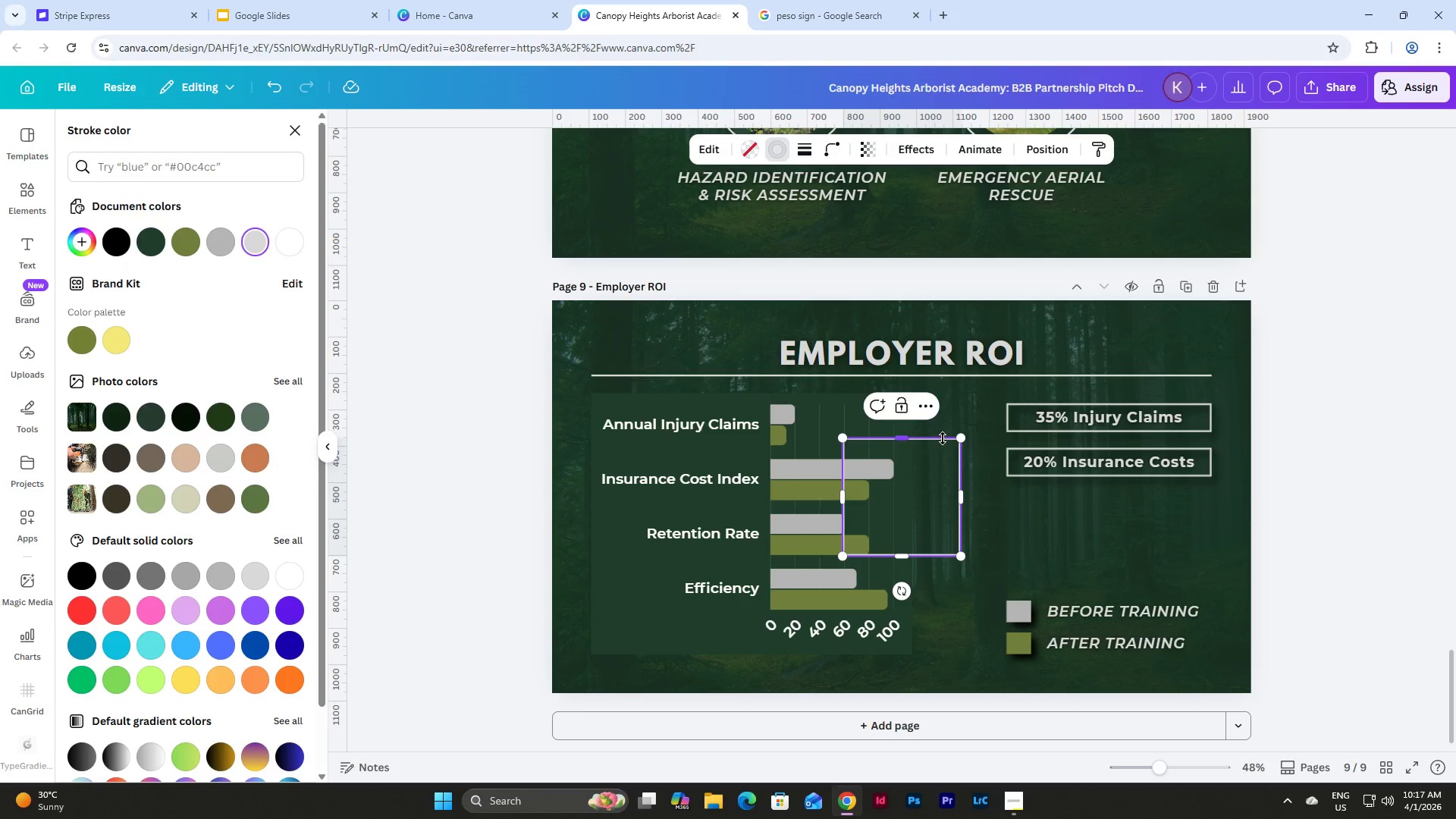 
left_click_drag(start_coordinate=[943, 447], to_coordinate=[689, 400])
 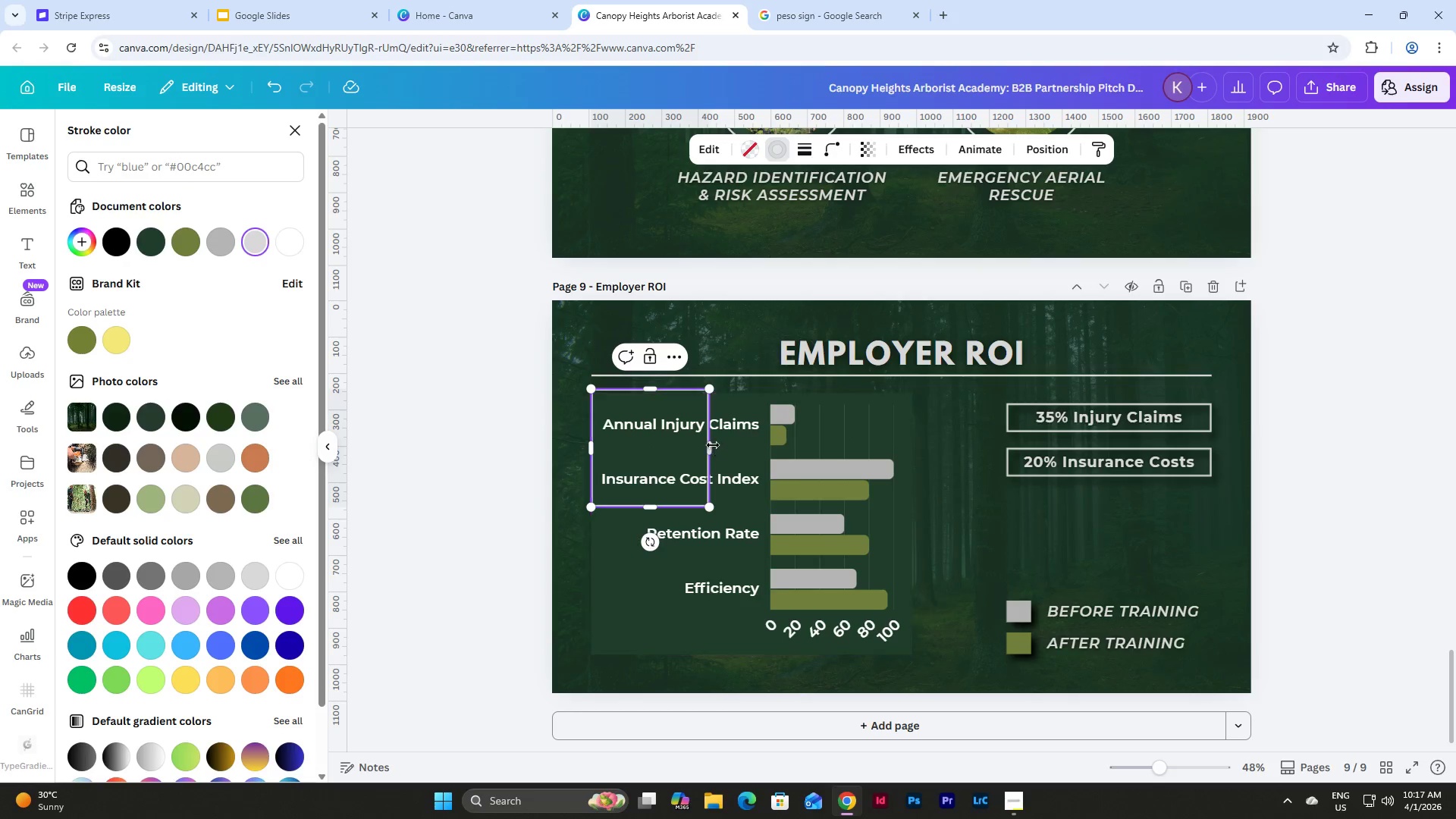 
left_click_drag(start_coordinate=[708, 447], to_coordinate=[913, 477])
 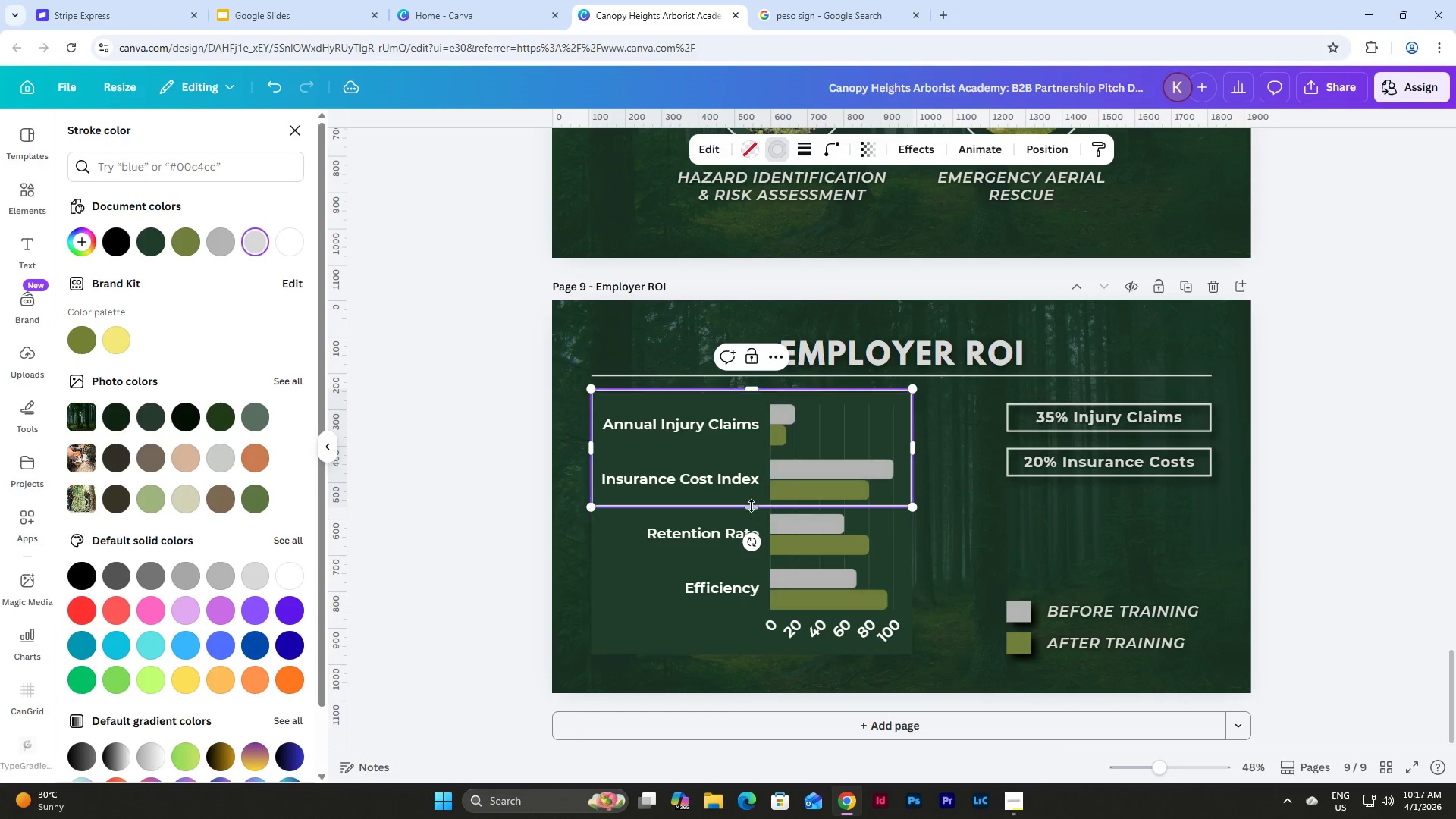 
left_click_drag(start_coordinate=[752, 506], to_coordinate=[772, 656])
 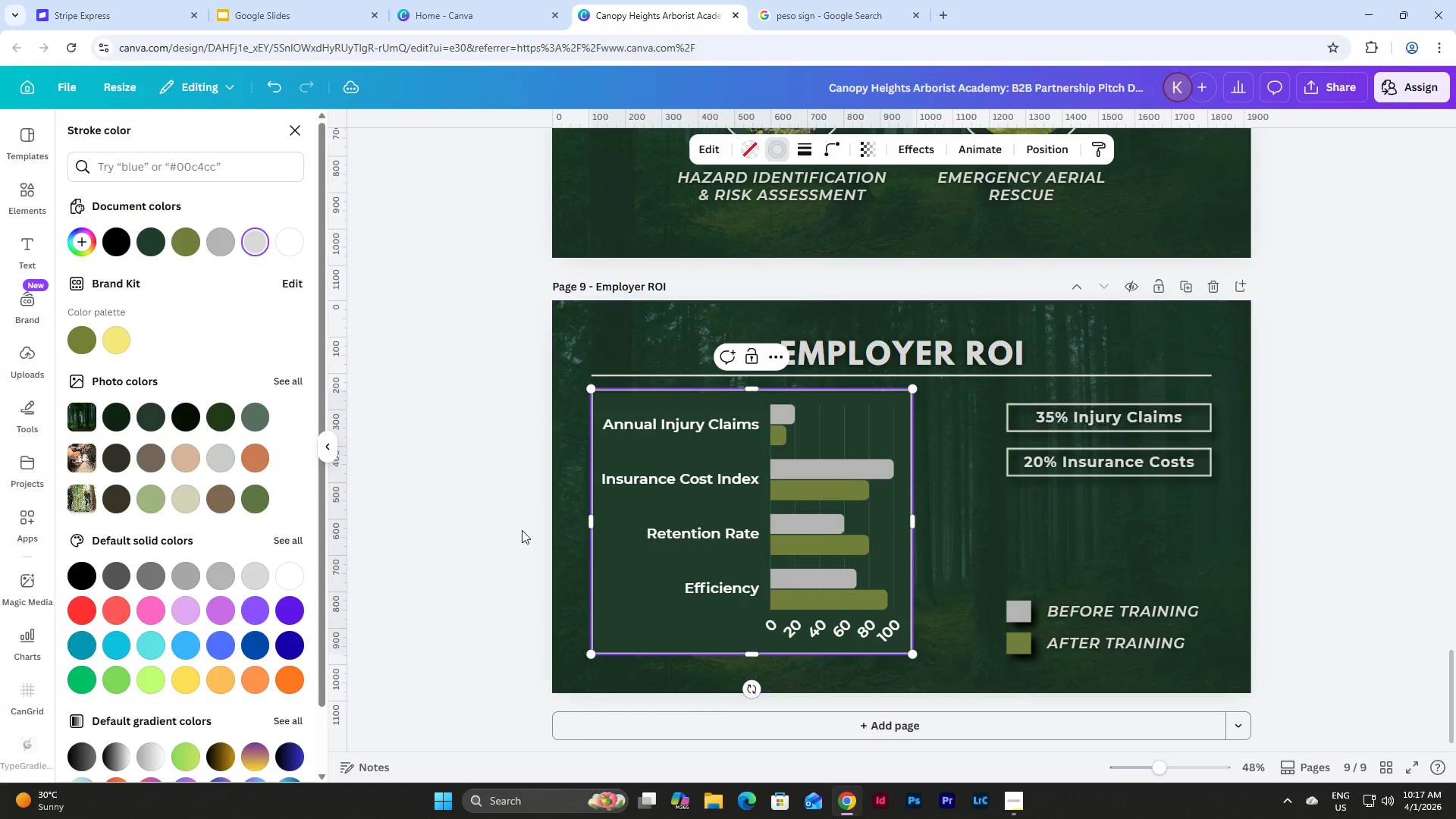 
left_click([516, 524])
 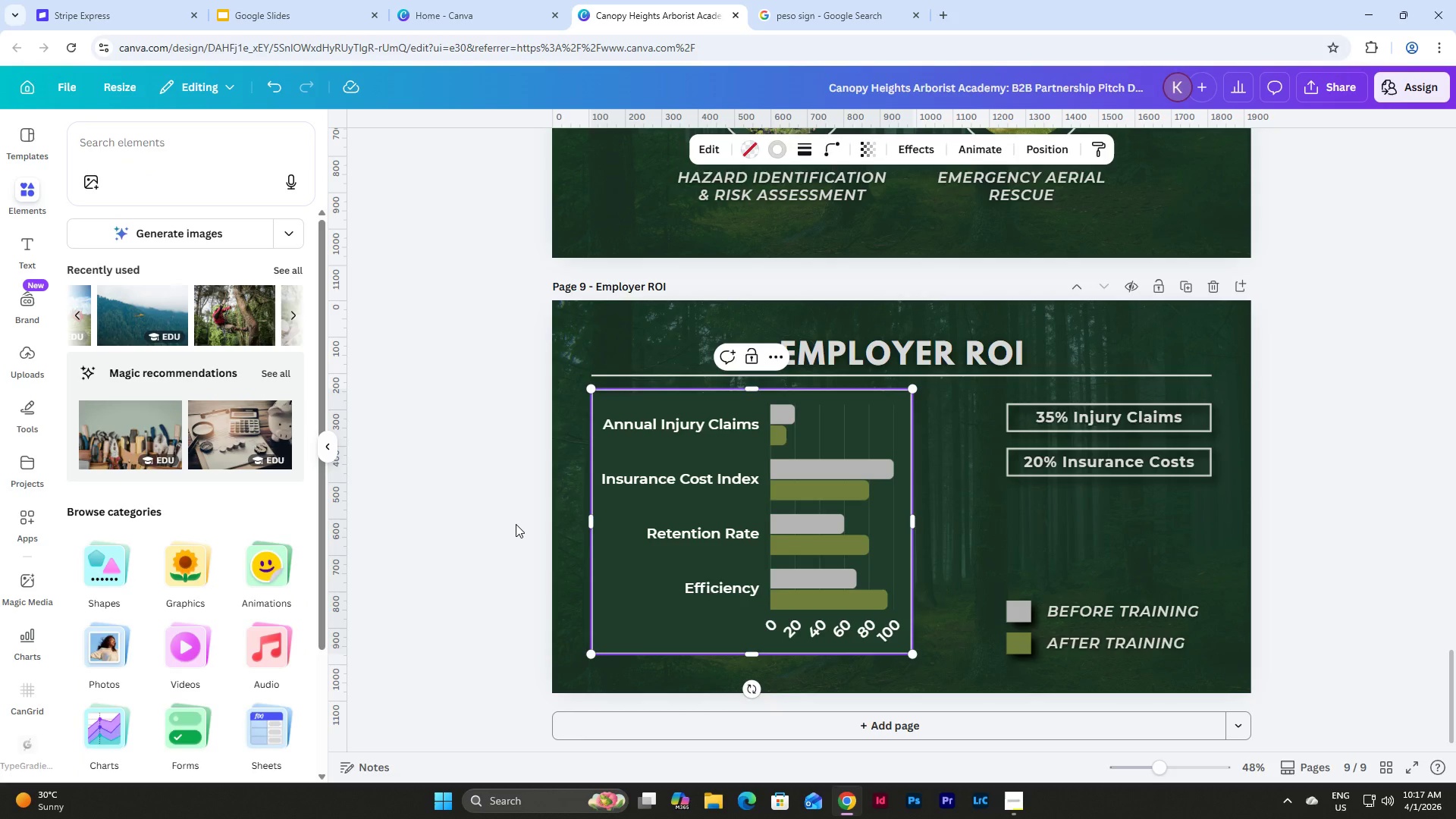 
left_click([516, 524])
 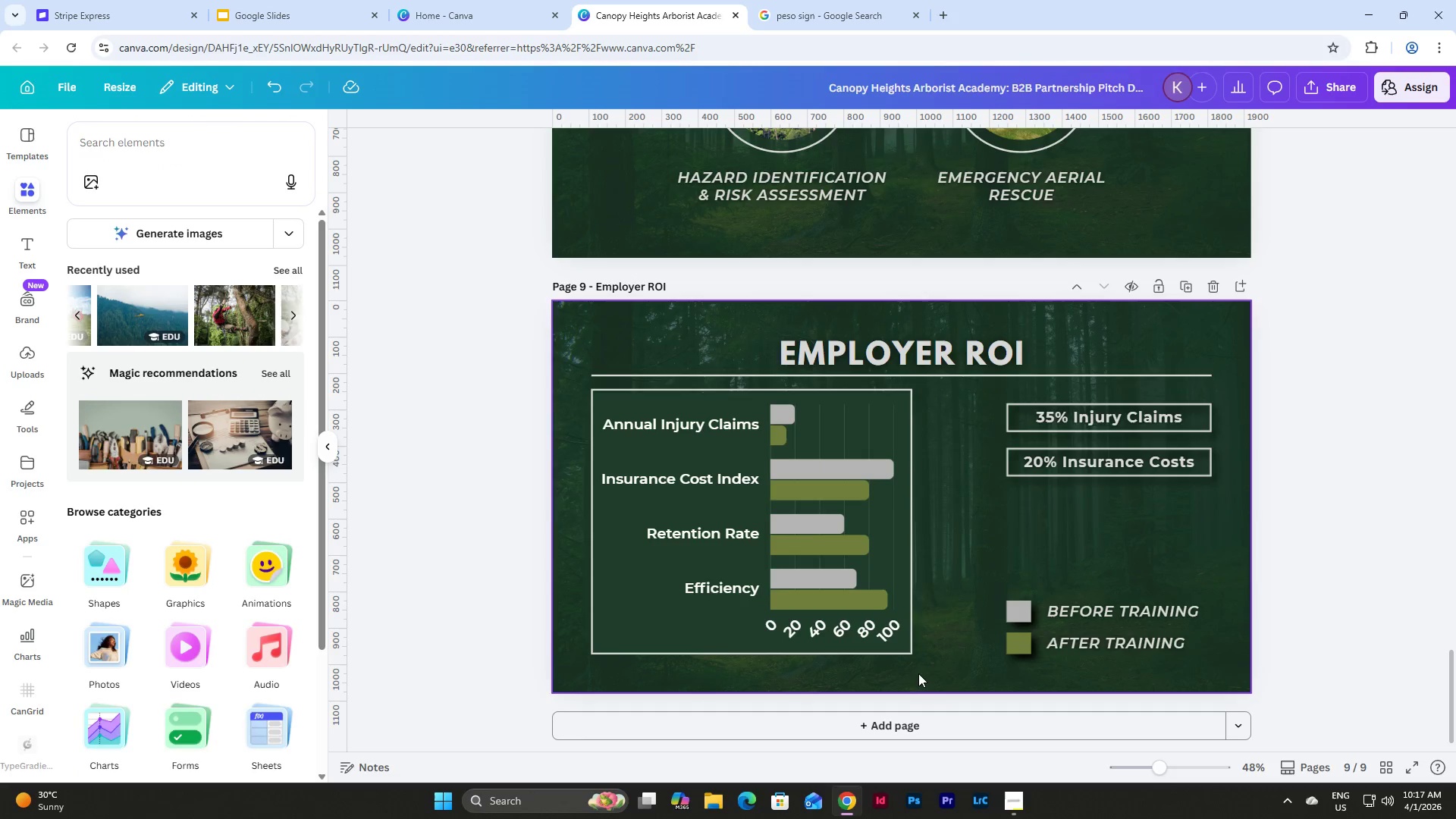 
left_click_drag(start_coordinate=[922, 673], to_coordinate=[683, 551])
 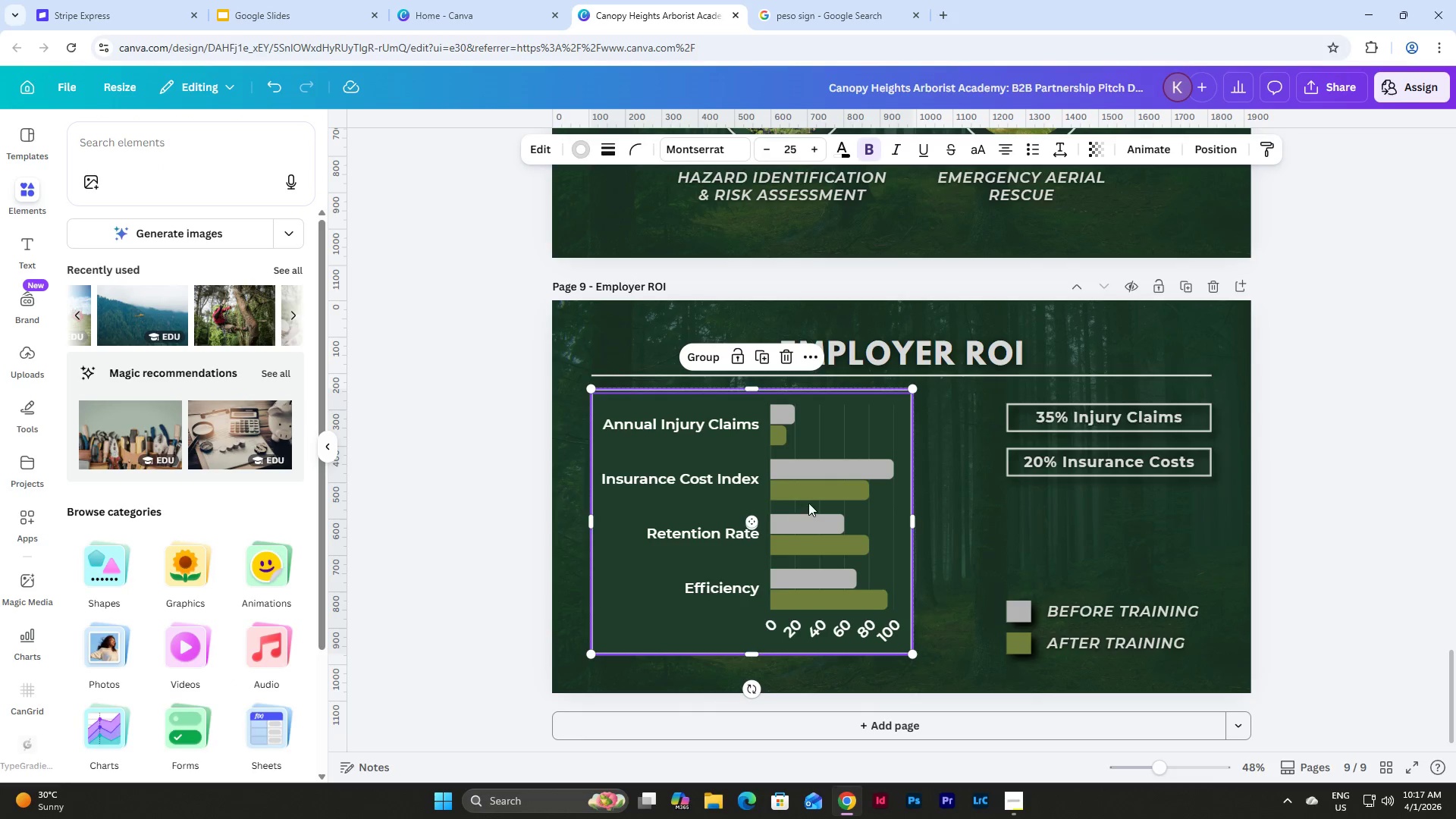 
left_click_drag(start_coordinate=[809, 503], to_coordinate=[805, 503])
 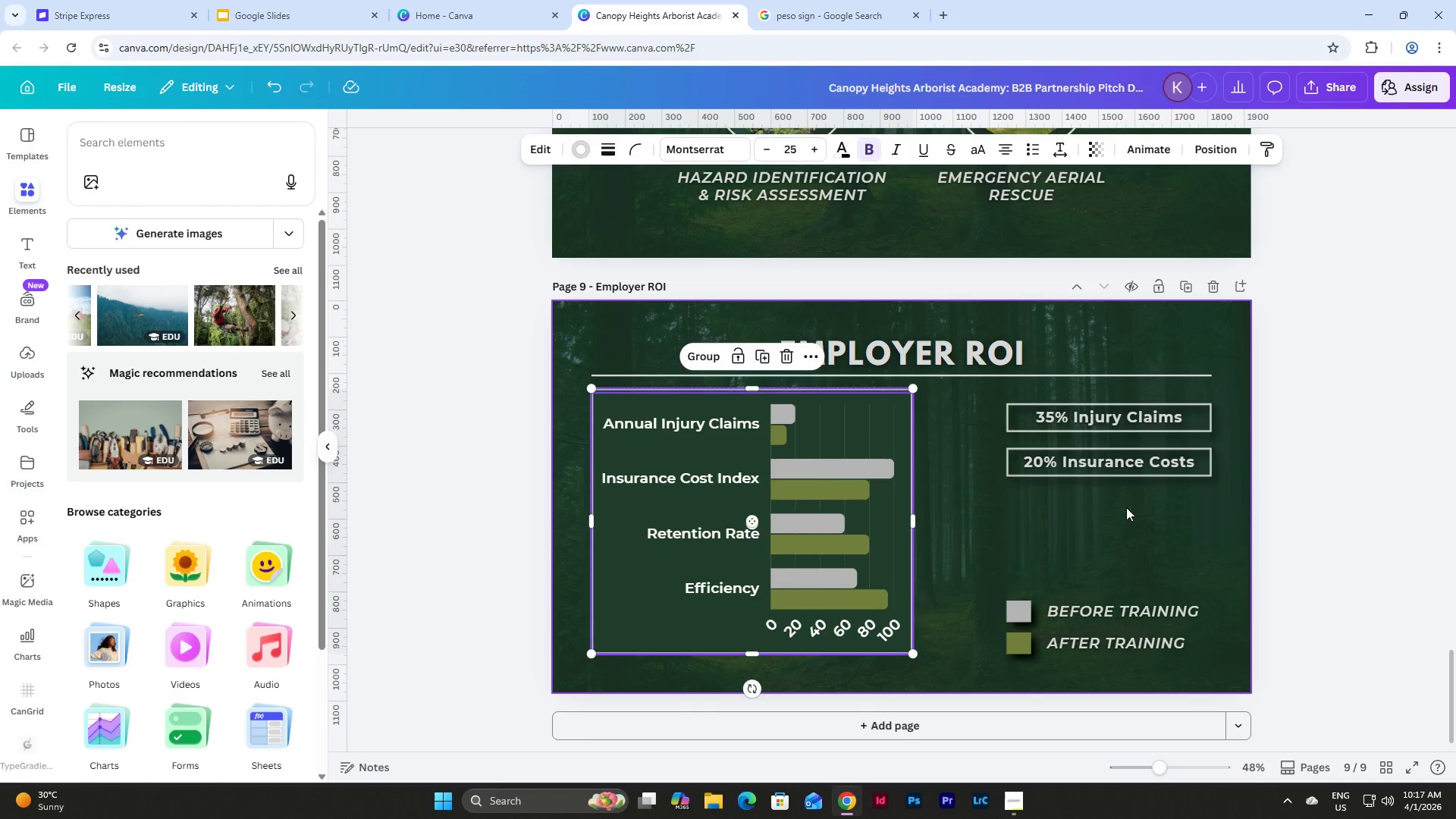 
left_click([1126, 507])
 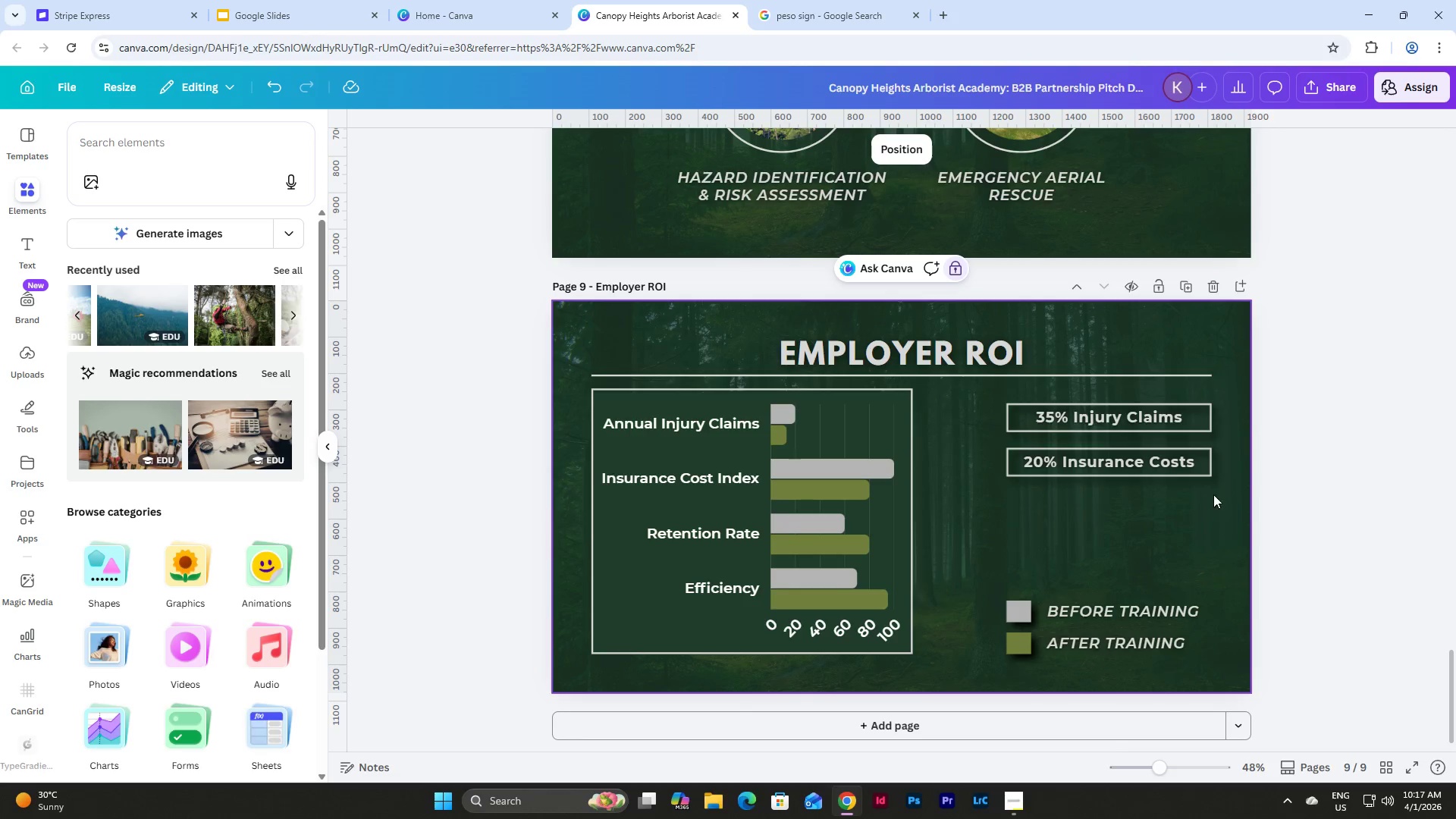 
left_click_drag(start_coordinate=[1203, 494], to_coordinate=[1012, 452])
 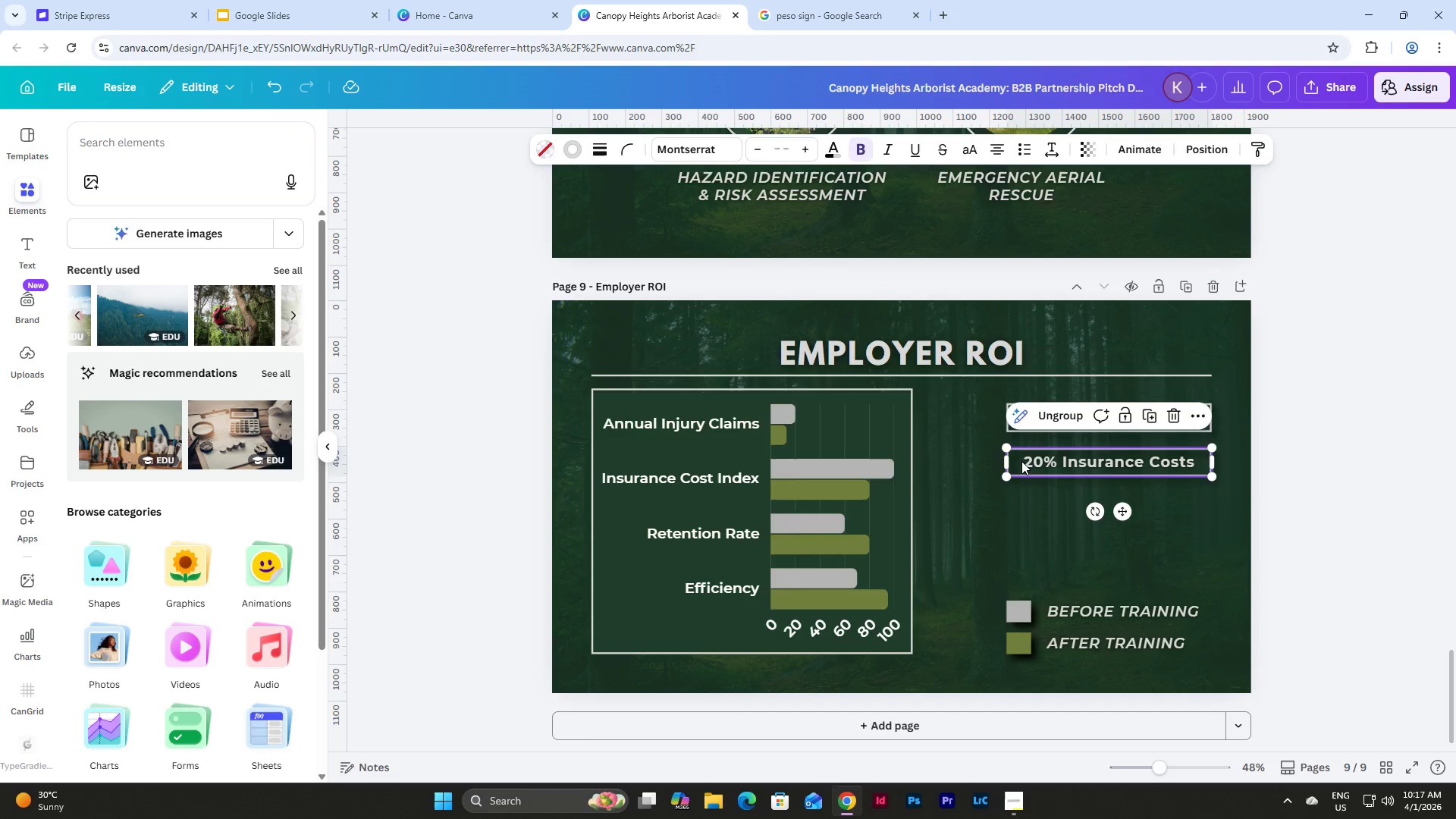 
key(Control+C)
 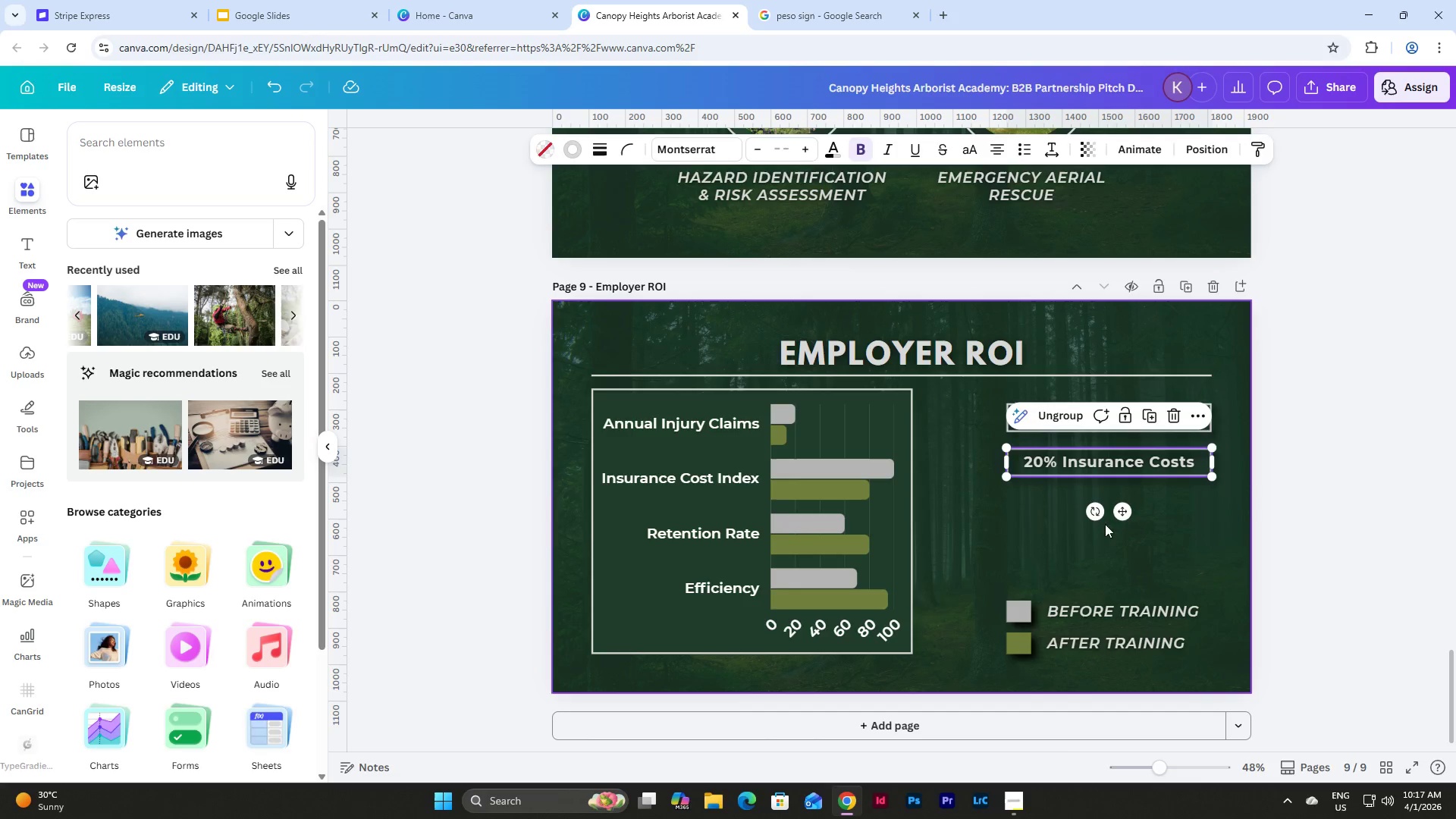 
left_click([1057, 519])
 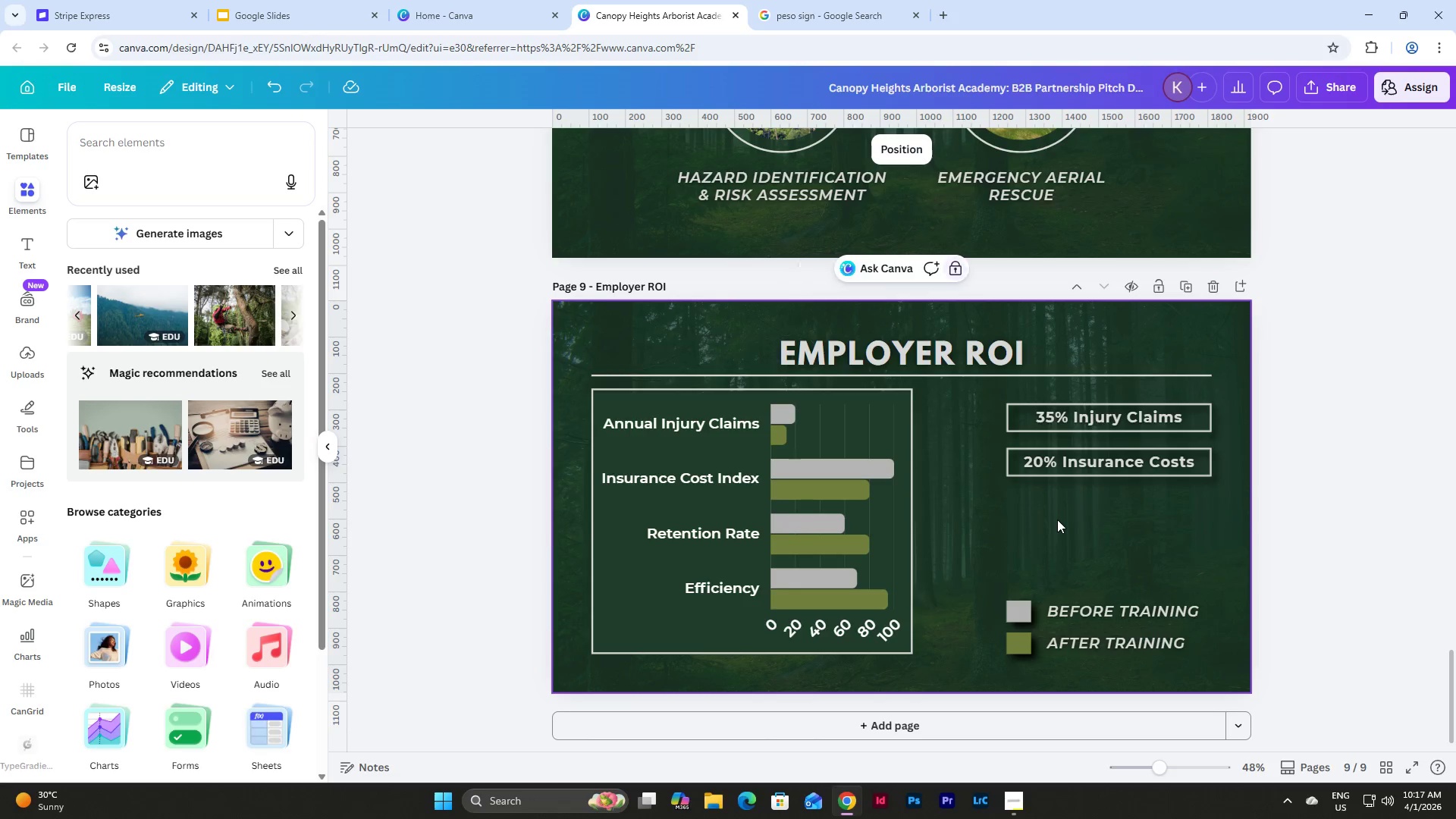 
key(Control+V)
 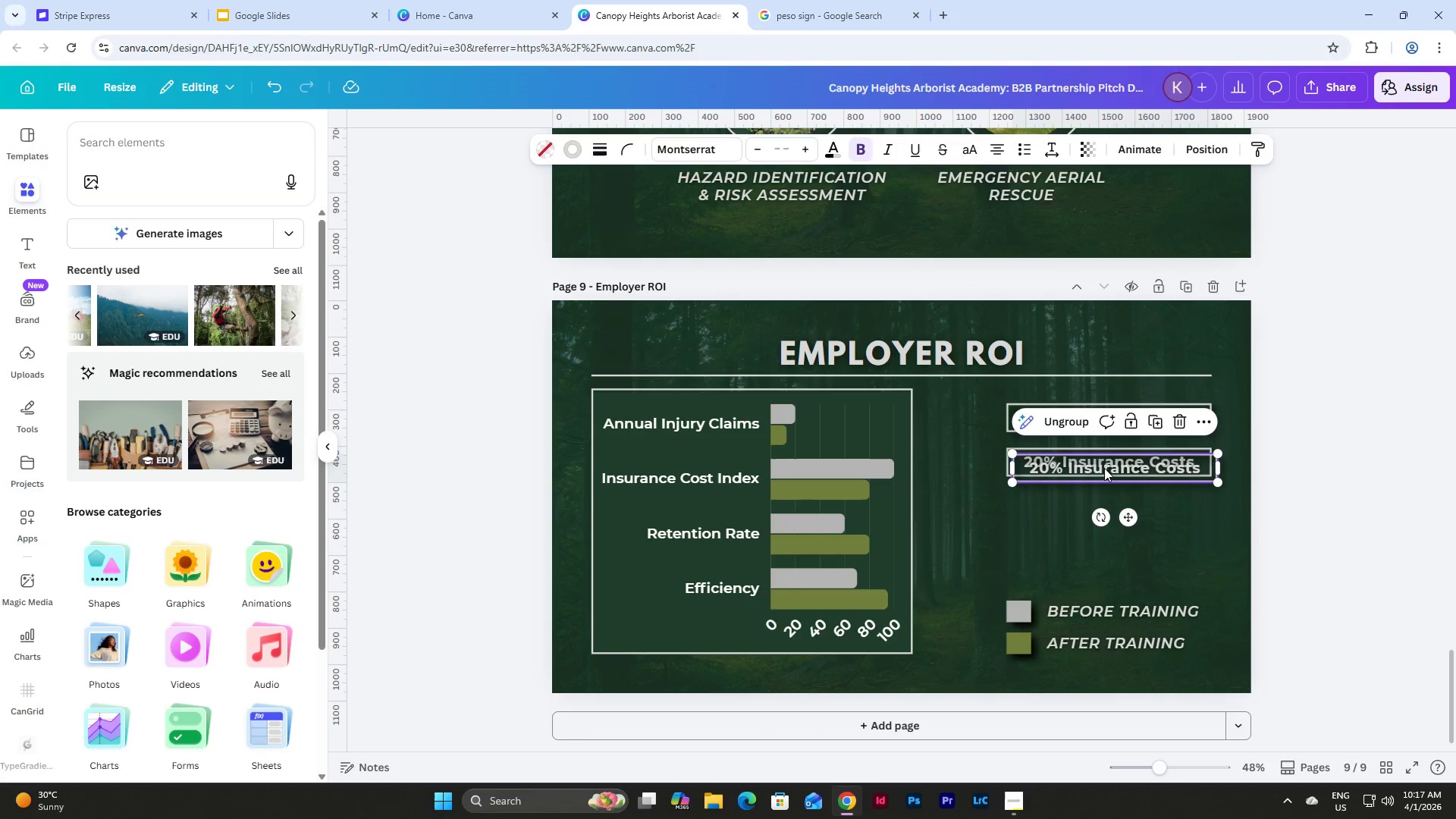 
left_click_drag(start_coordinate=[1099, 466], to_coordinate=[1094, 504])
 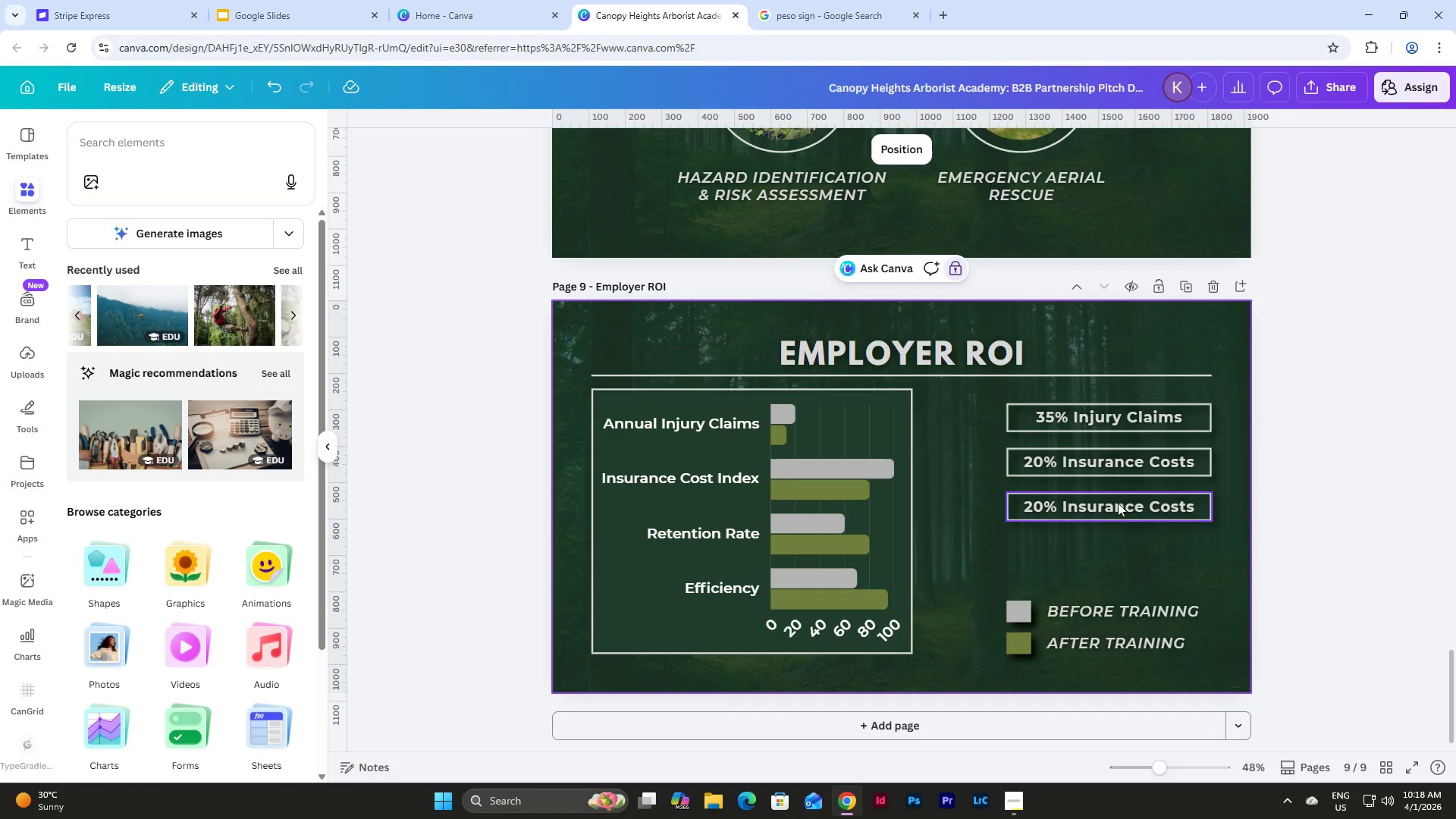 
double_click([1075, 506])
 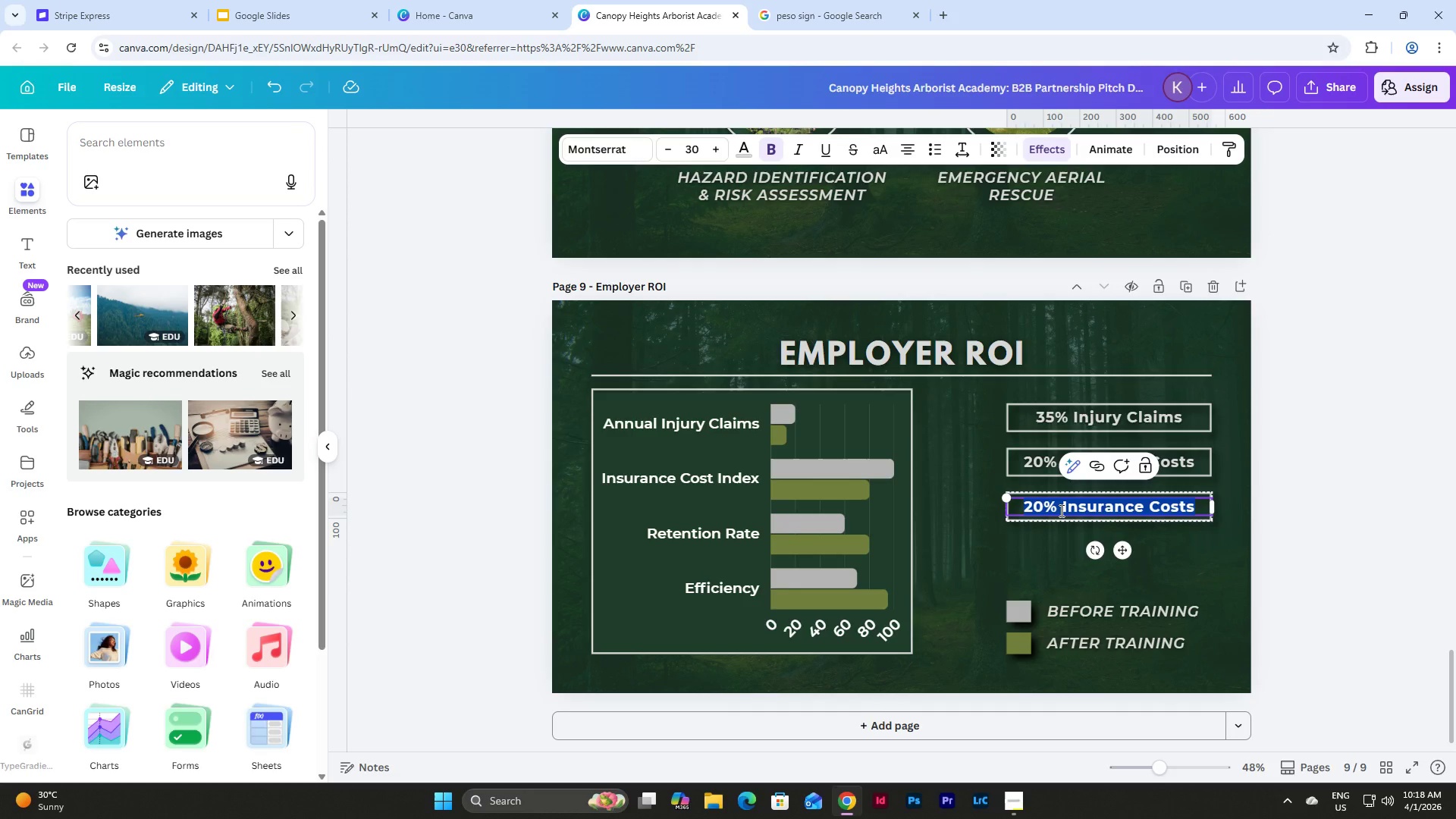 
type(90% RETENTION)
key(Backspace)
key(Backspace)
key(Backspace)
key(Backspace)
key(Backspace)
key(Backspace)
key(Backspace)
key(Backspace)
type(etention Rate)
 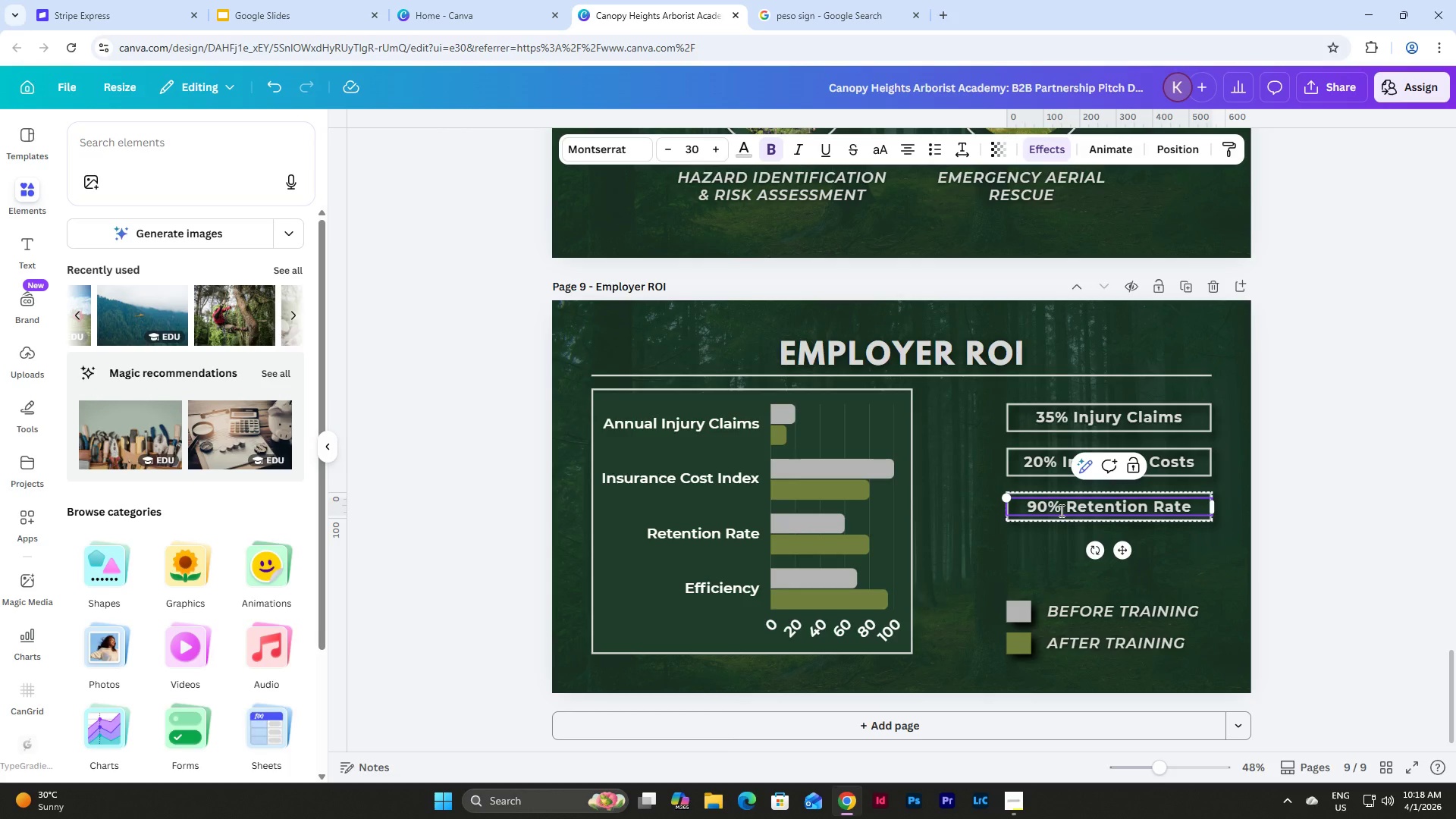 
left_click([1183, 538])
 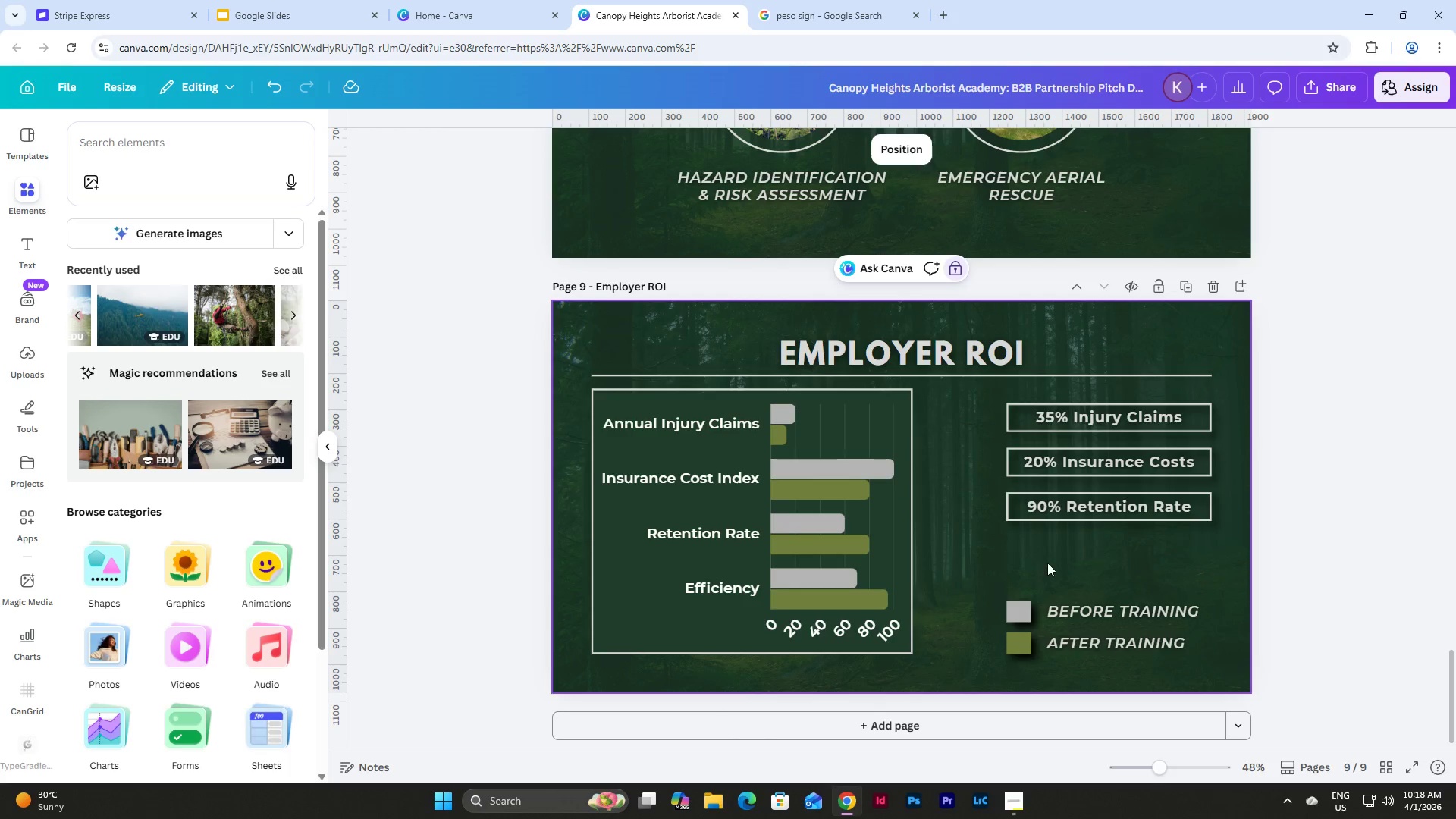 
key(Control+V)
 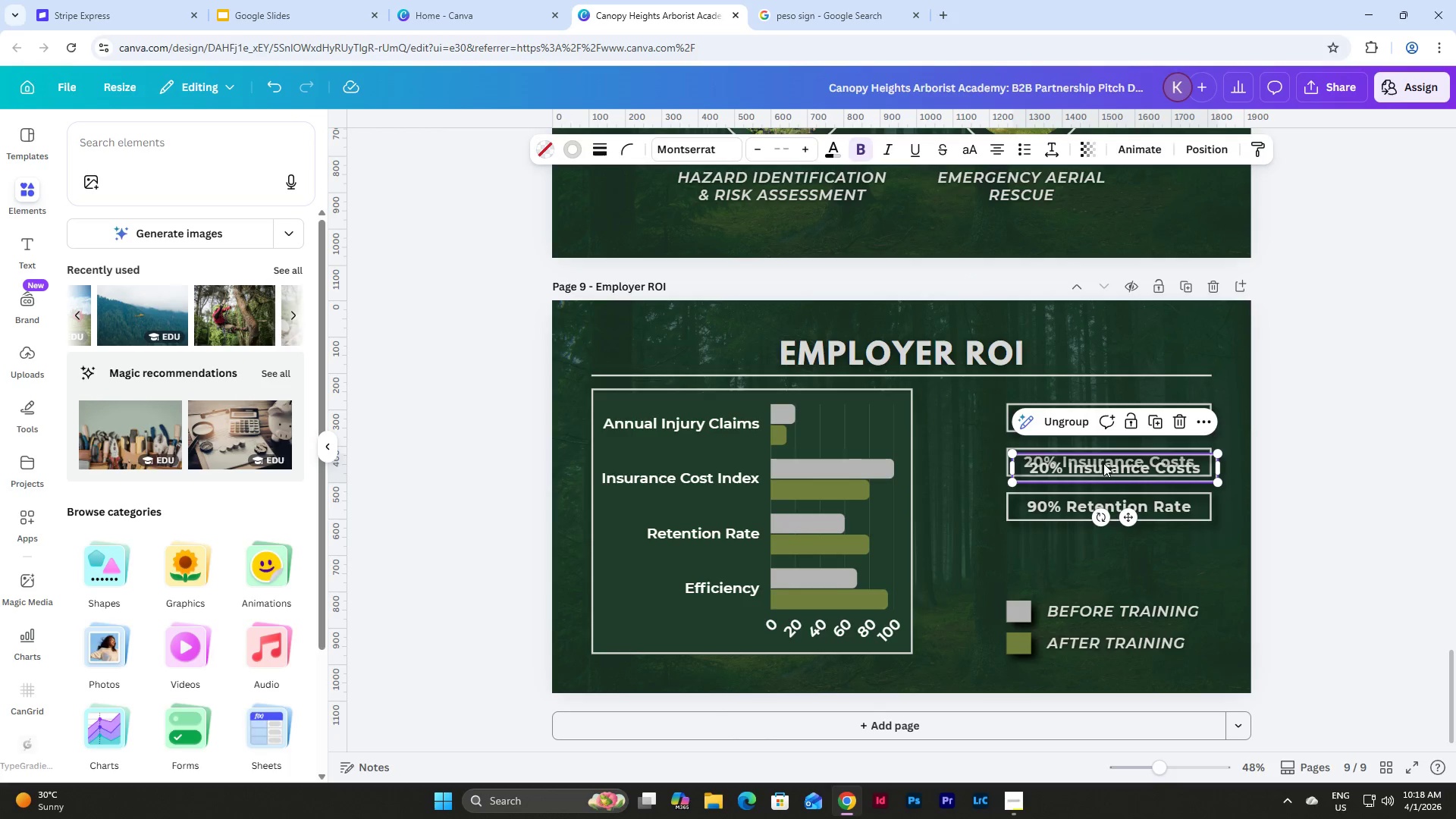 
left_click_drag(start_coordinate=[1103, 466], to_coordinate=[1097, 550])
 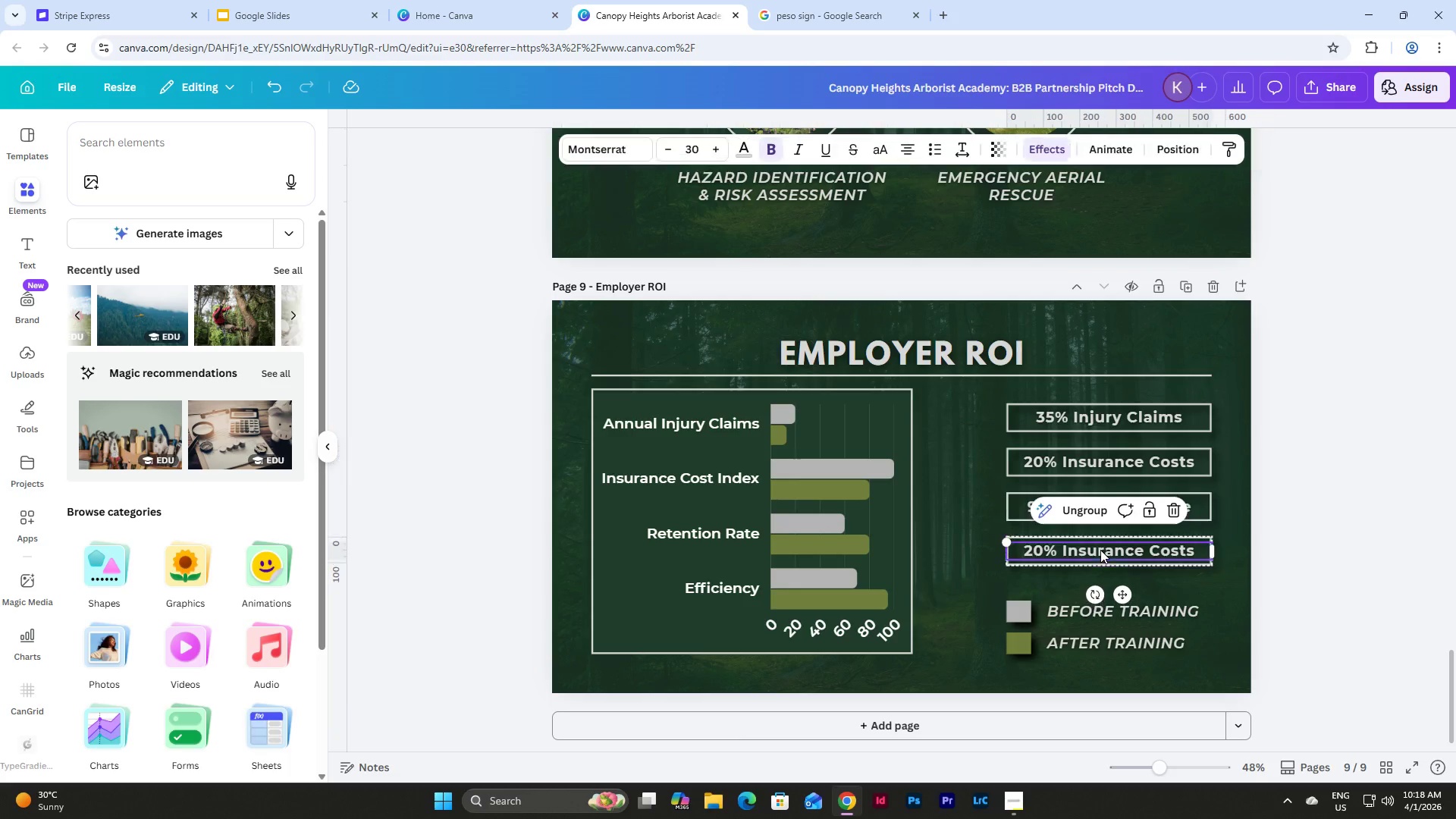 
double_click([1100, 550])
 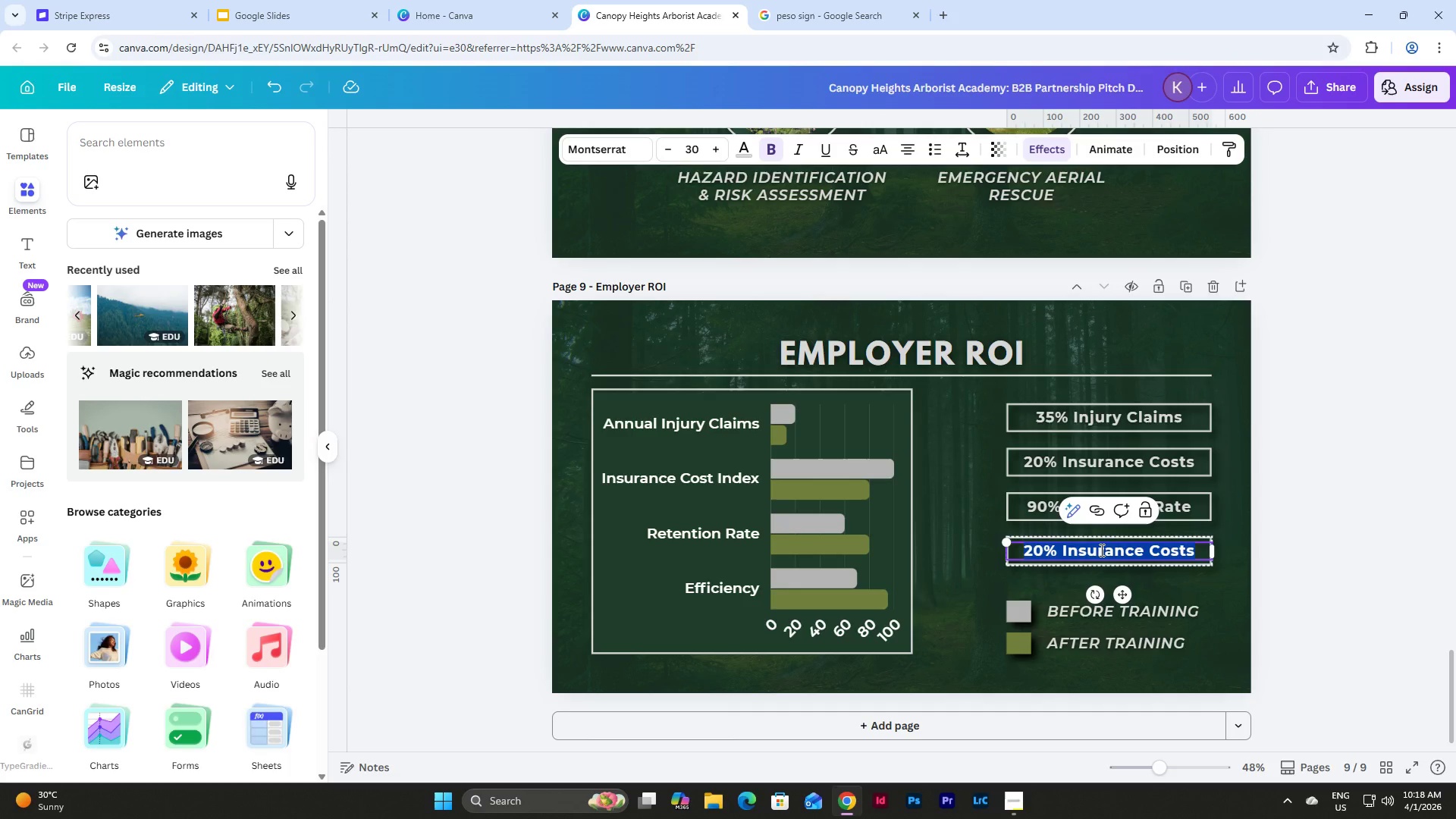 
type(25% Efficiency)
 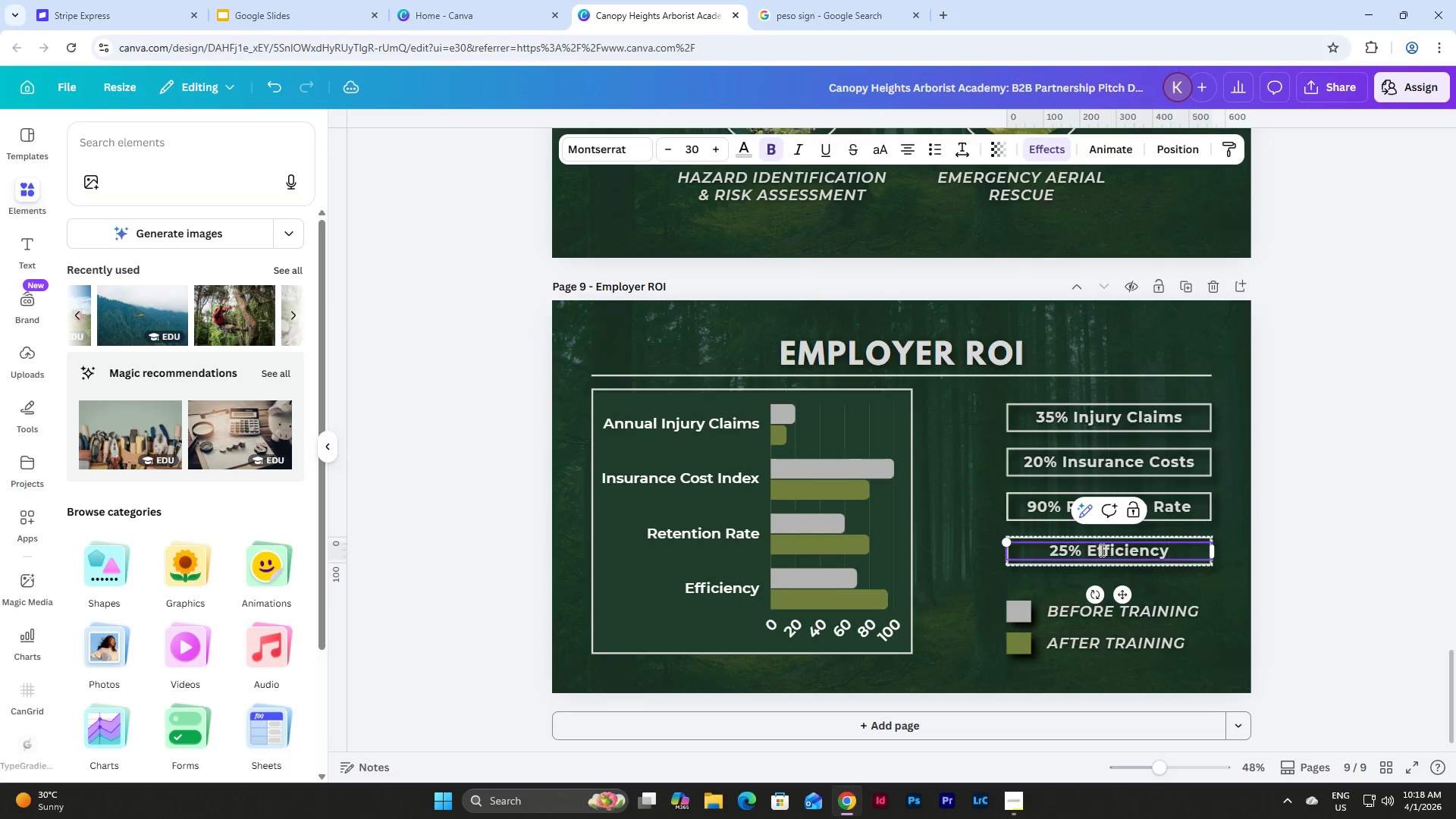 
left_click([1279, 433])
 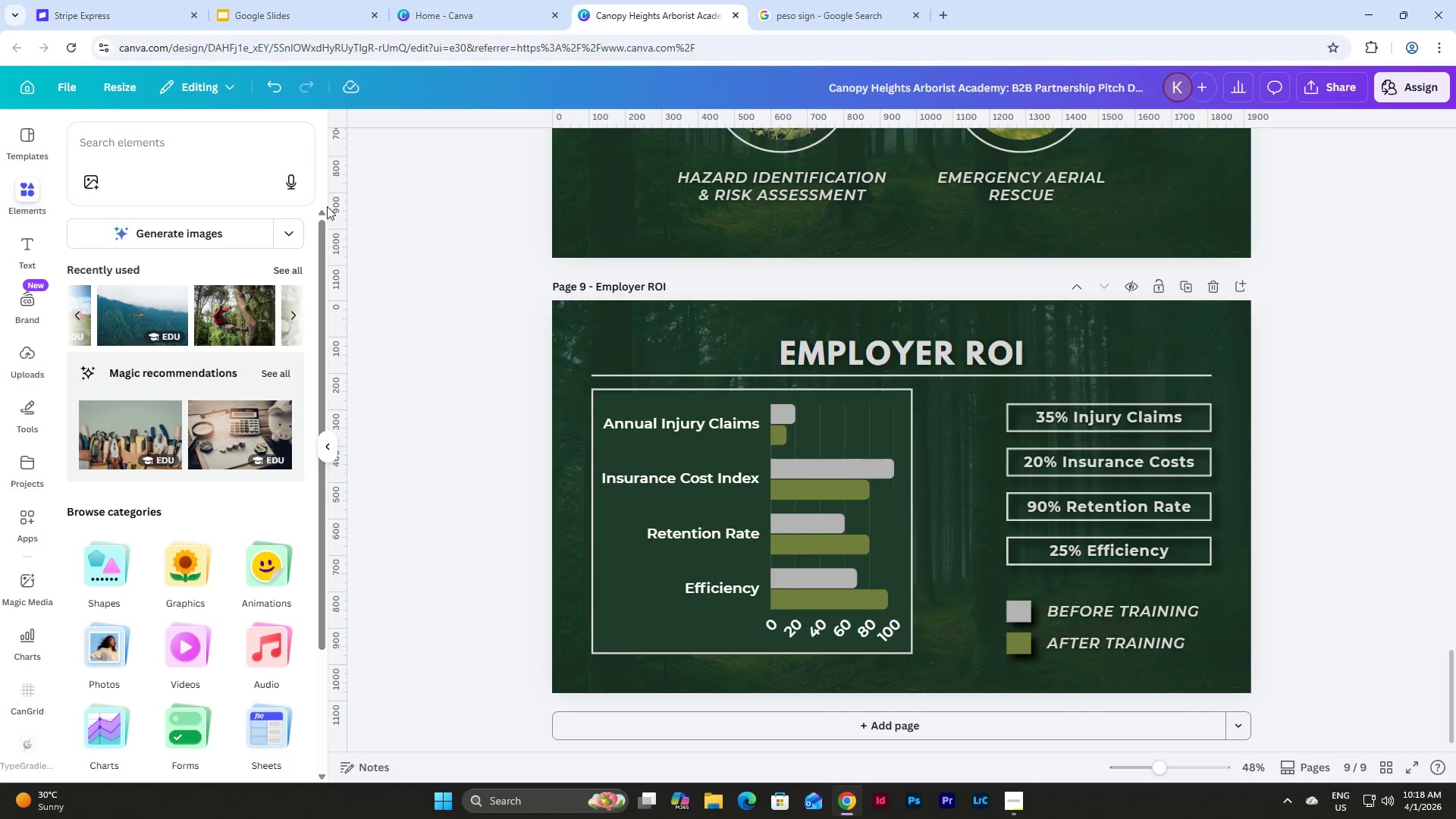 
left_click([187, 133])
 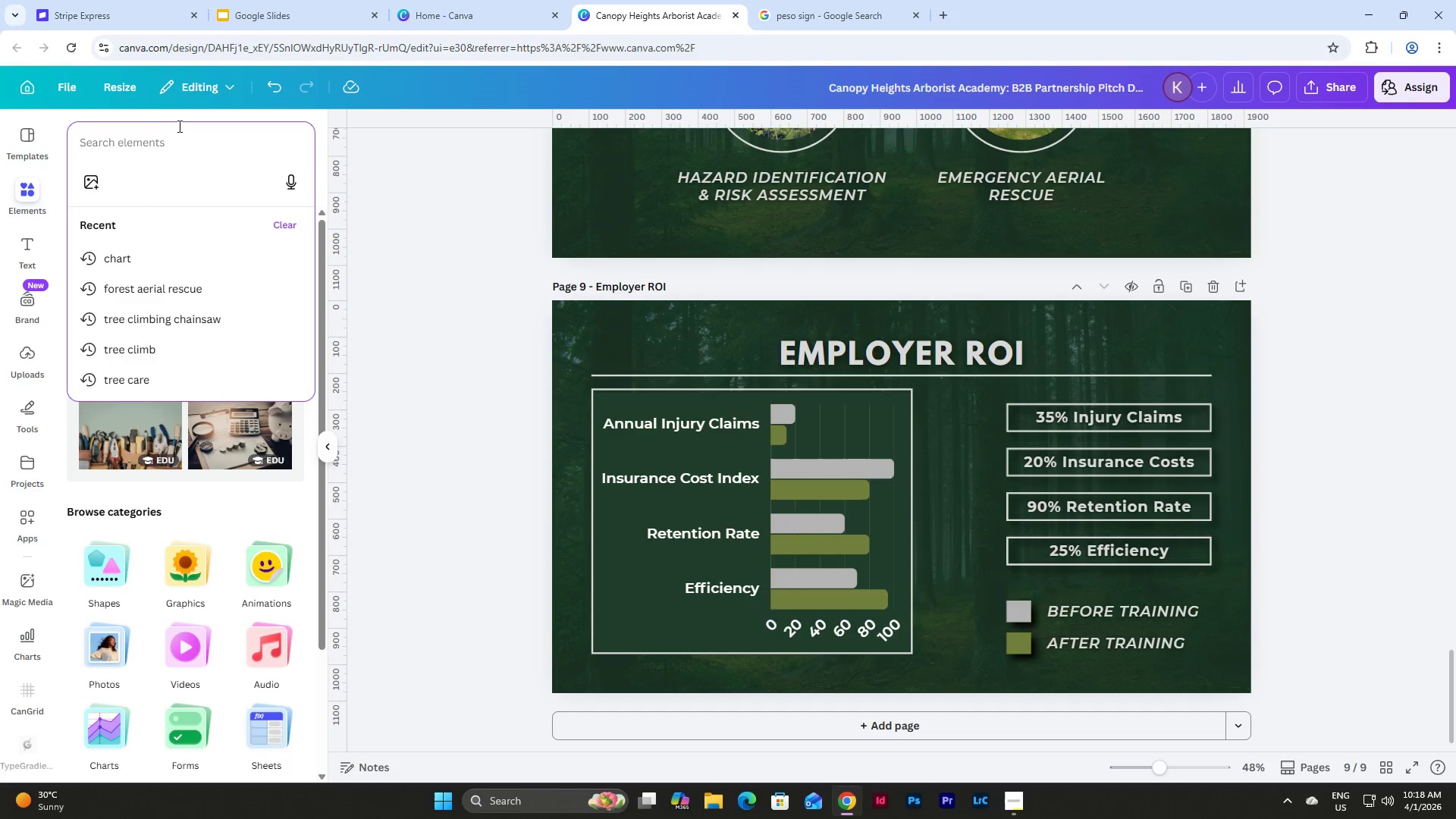 
type(arrow)
 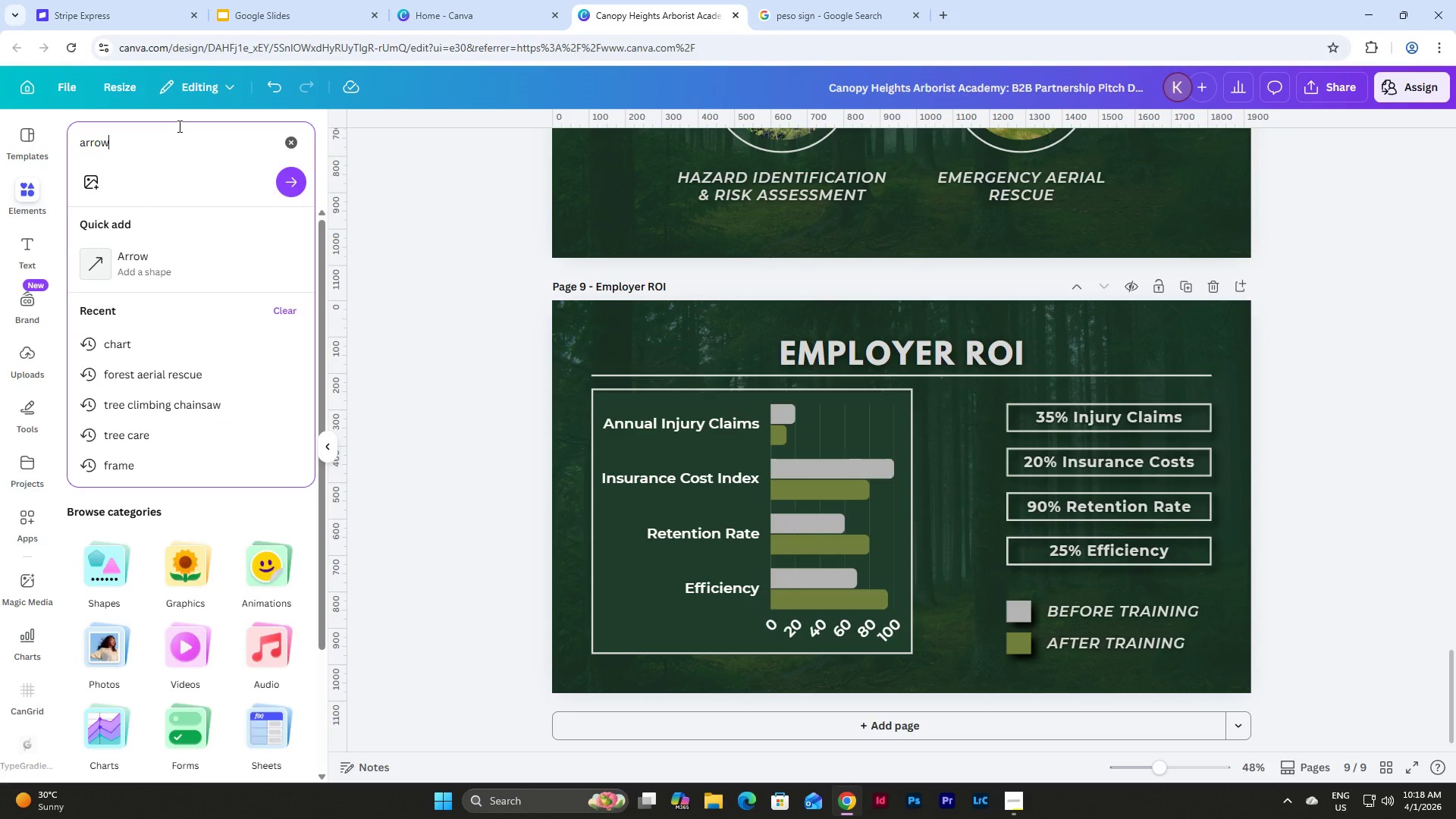 
key(Enter)
 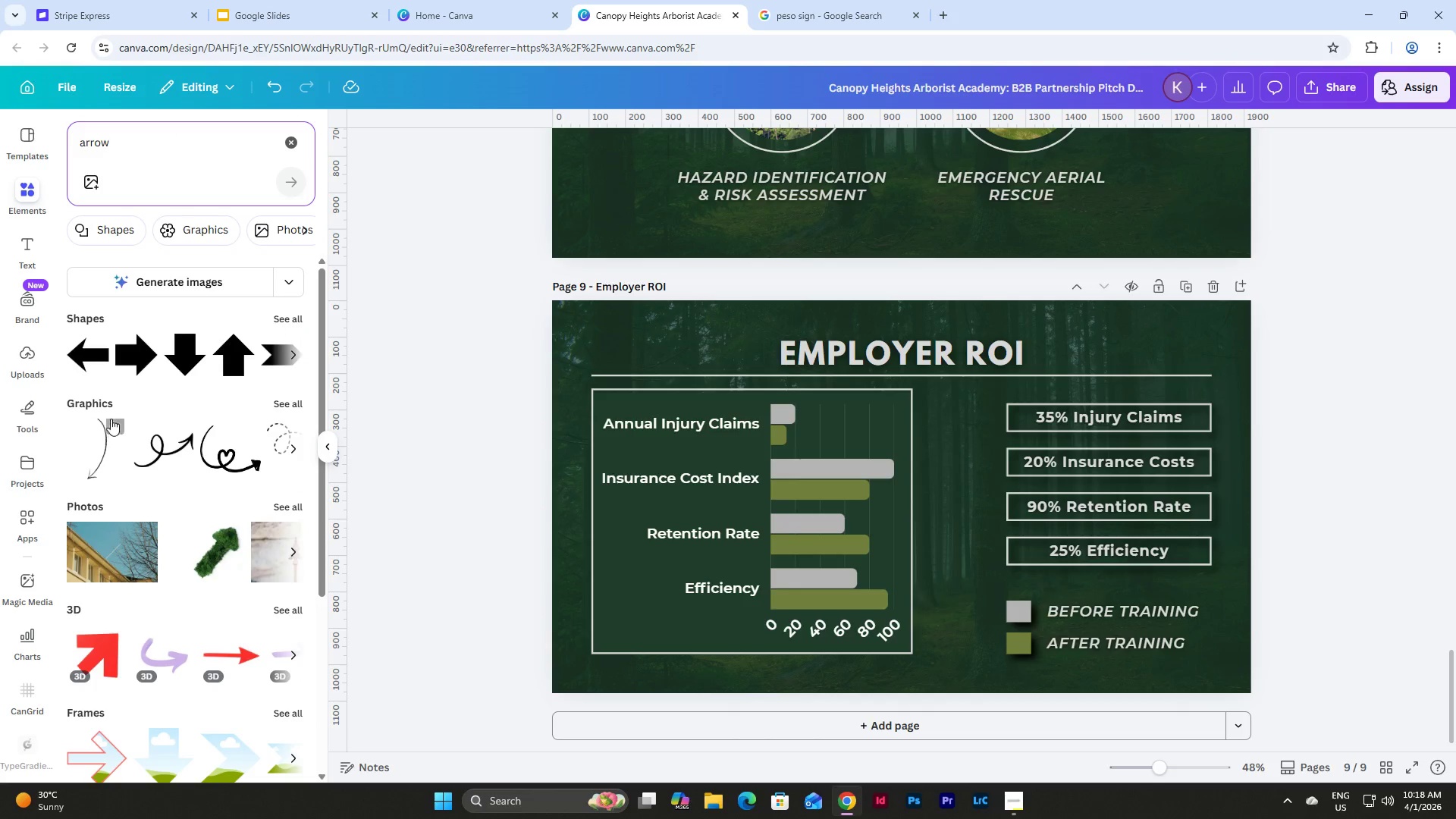 
left_click([93, 363])
 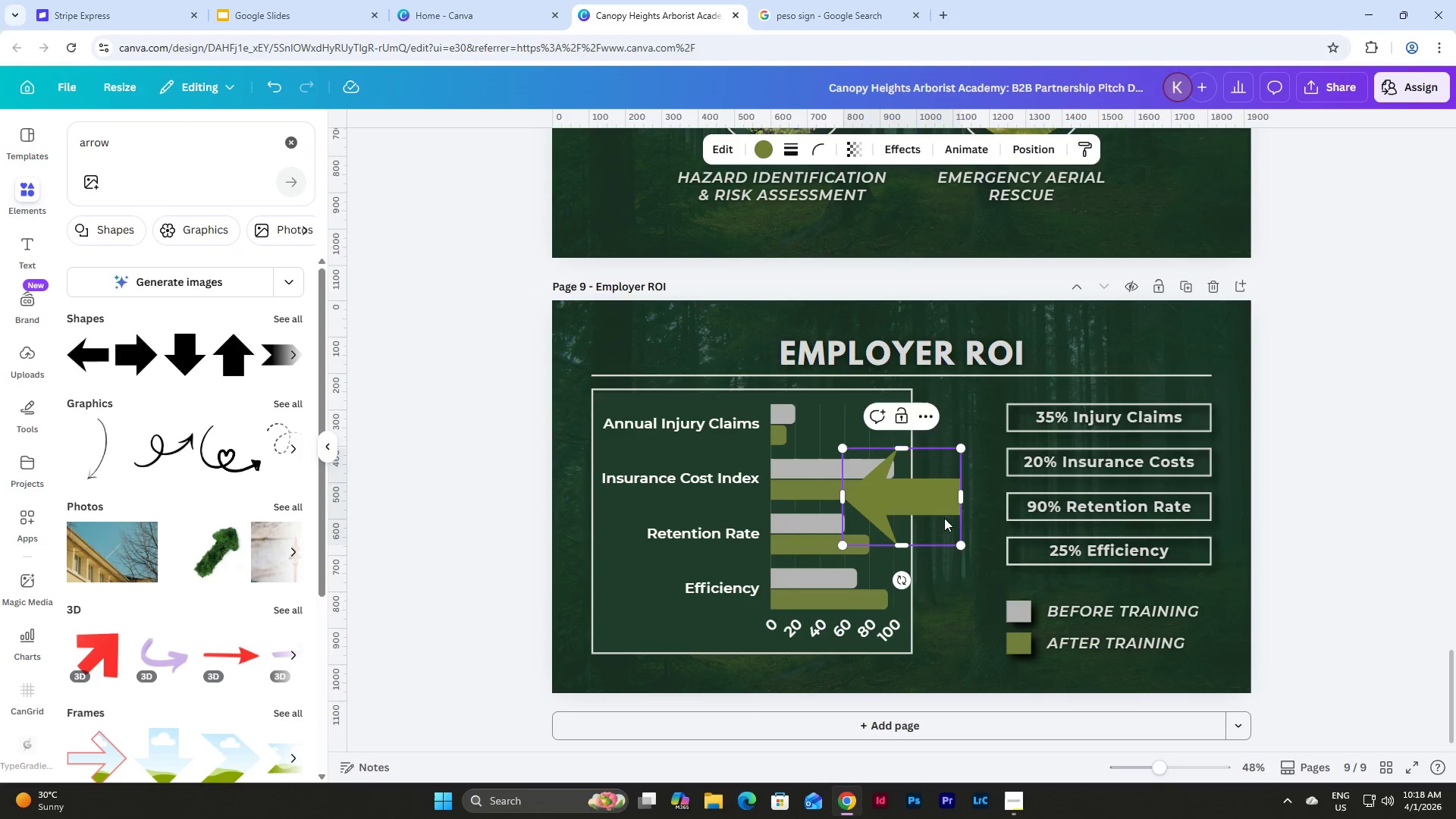 
double_click([939, 502])
 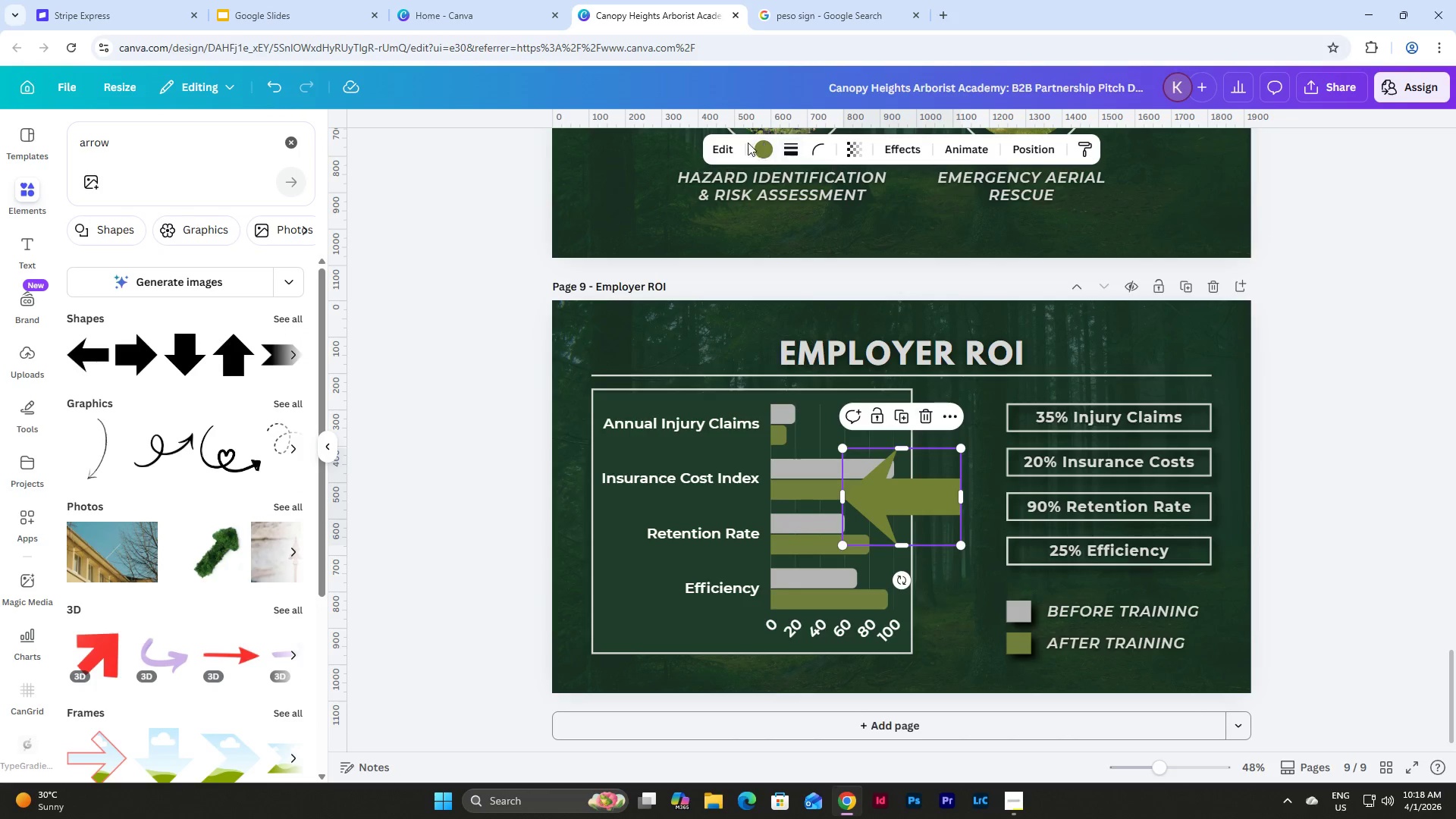 
double_click([768, 151])
 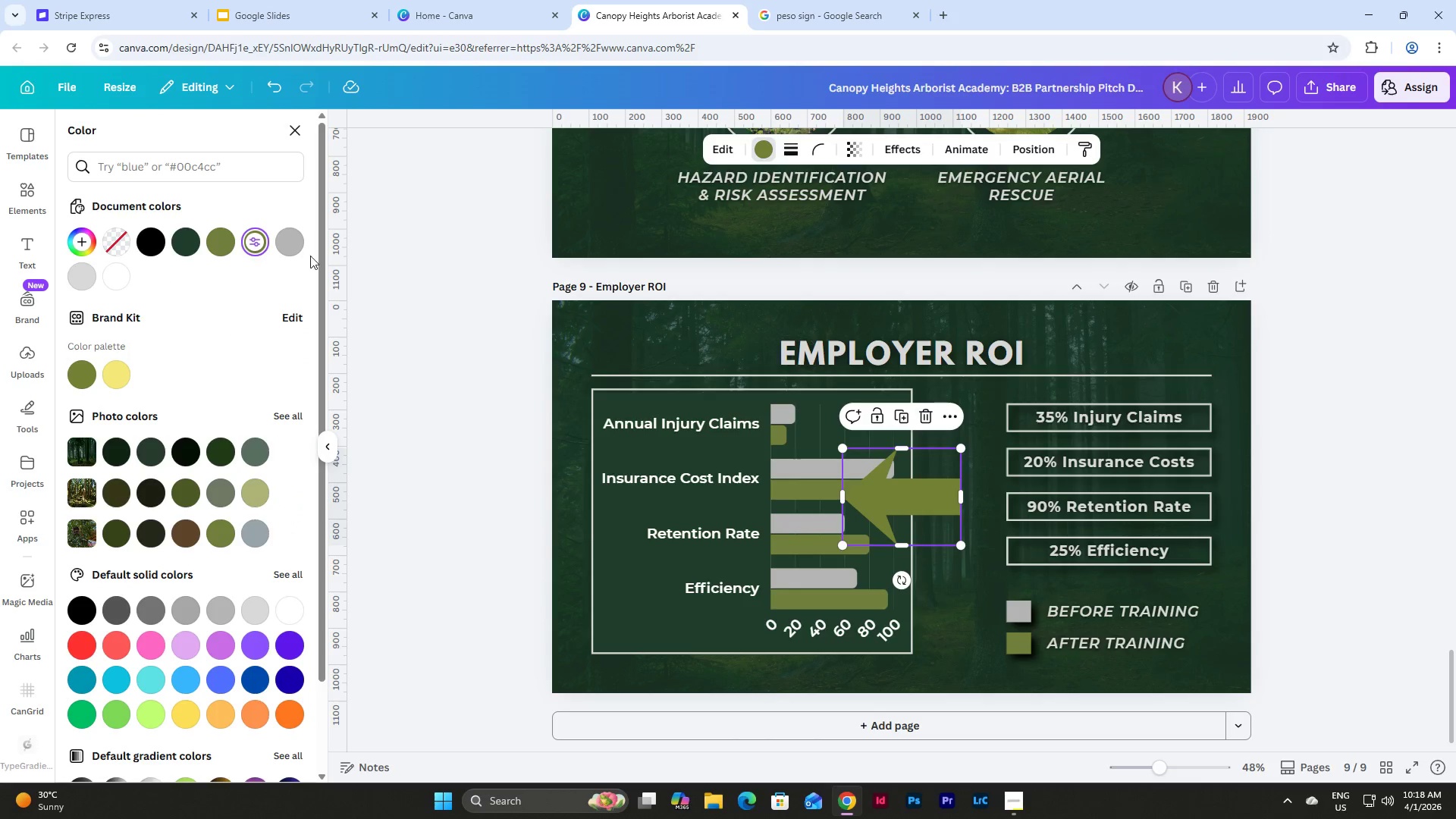 
left_click([289, 246])
 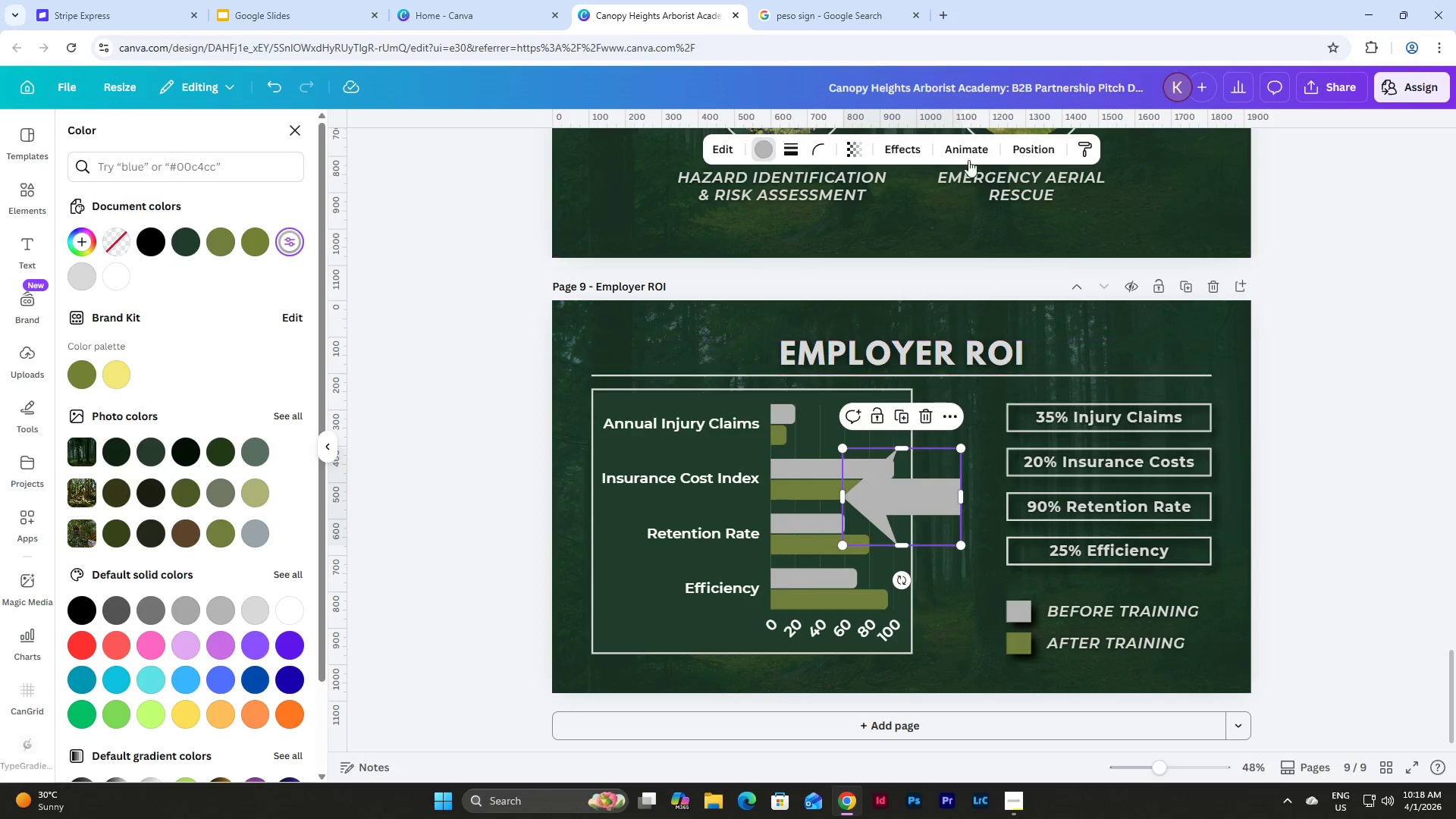 
left_click([1023, 152])
 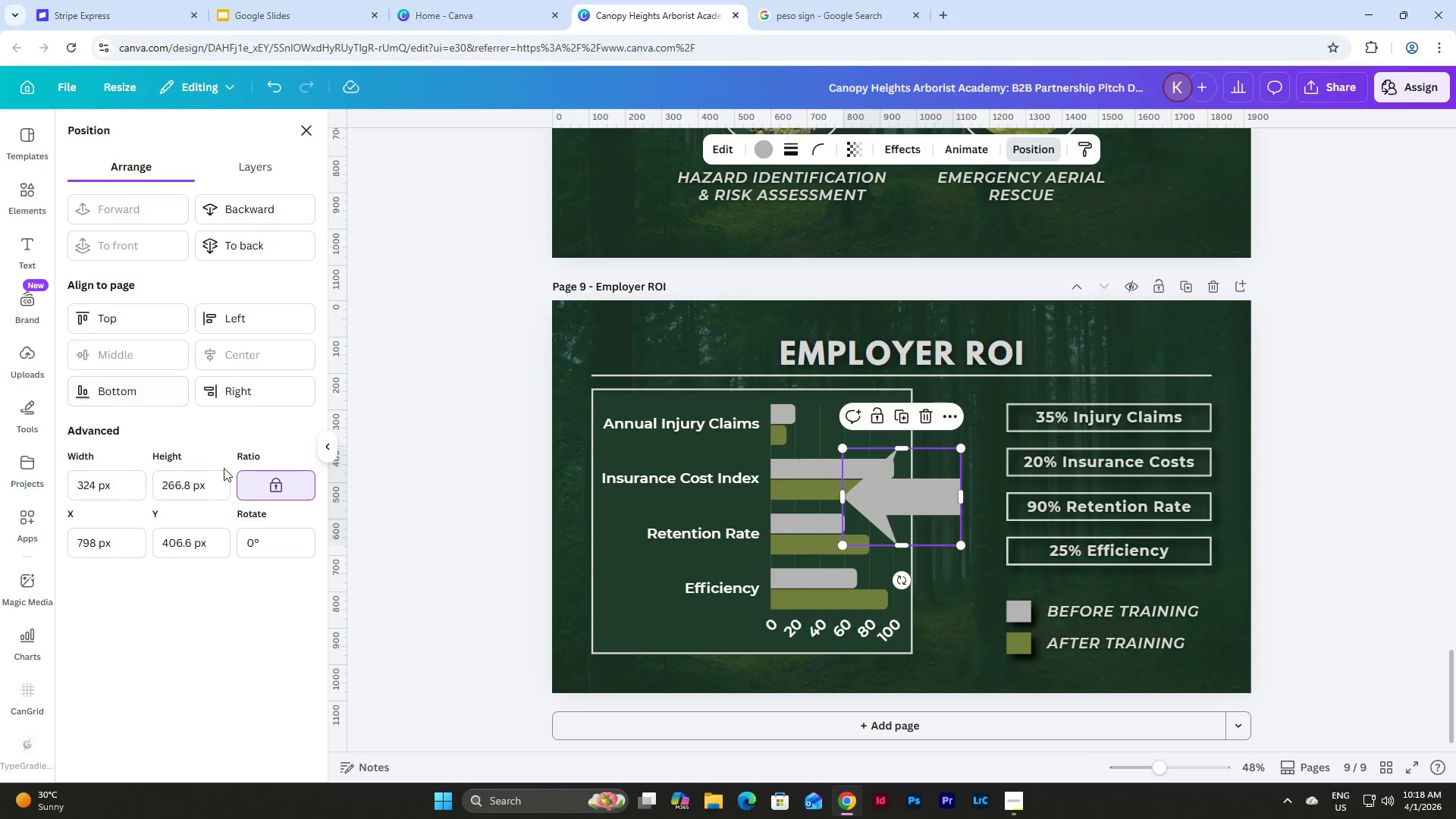 
left_click([278, 557])
 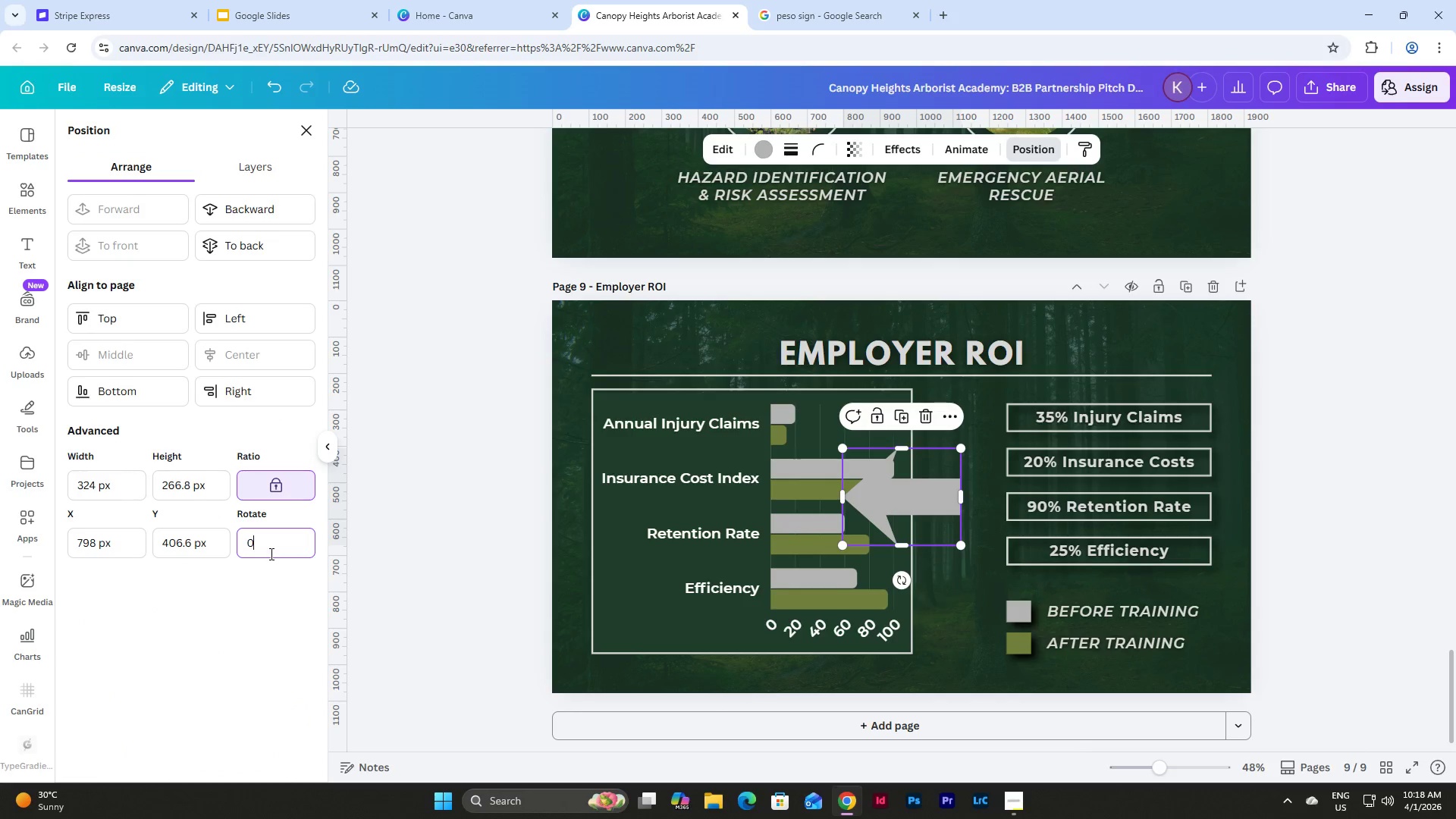 
left_click_drag(start_coordinate=[271, 554], to_coordinate=[240, 552])
 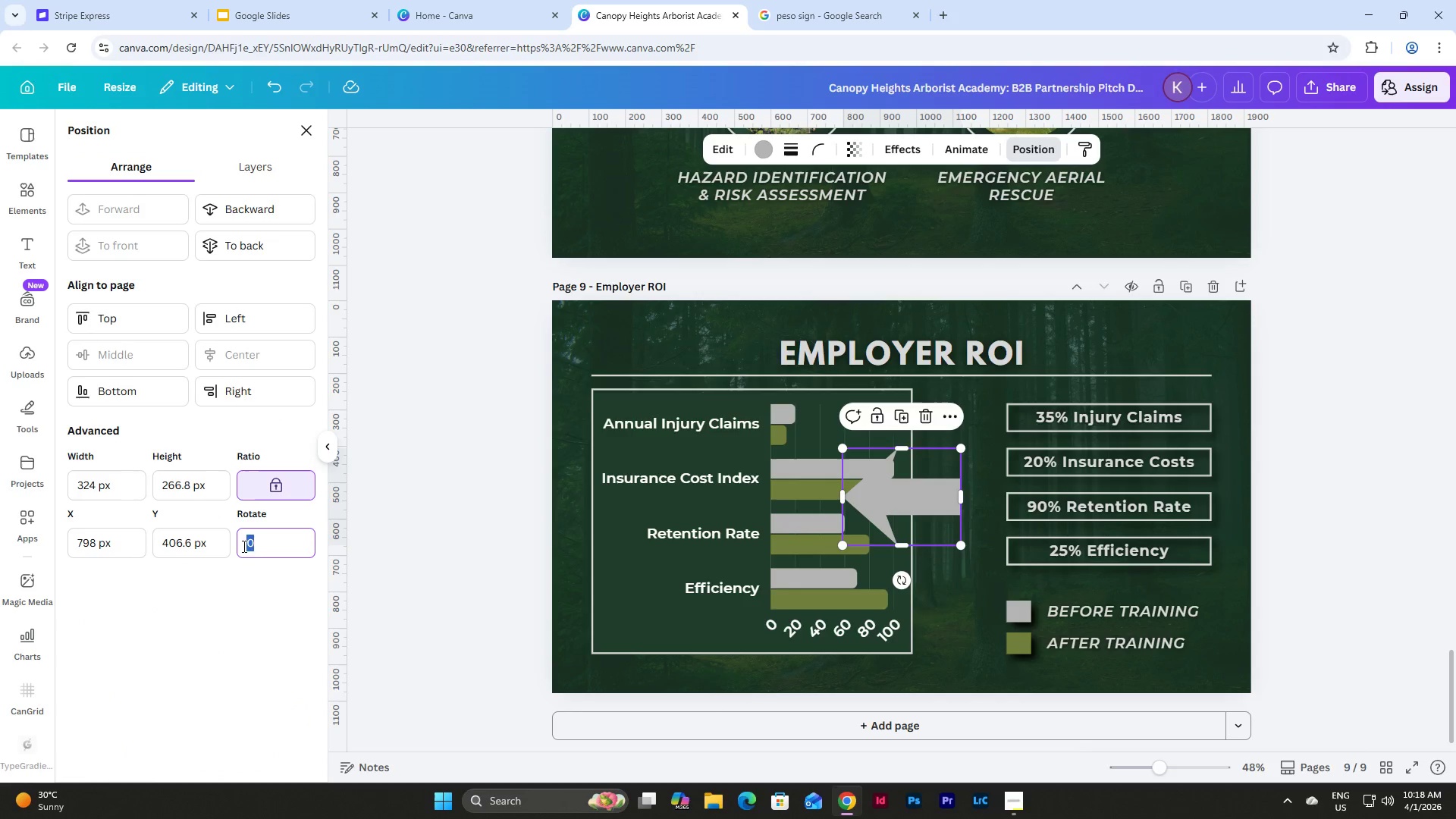 
key(Numpad9)
 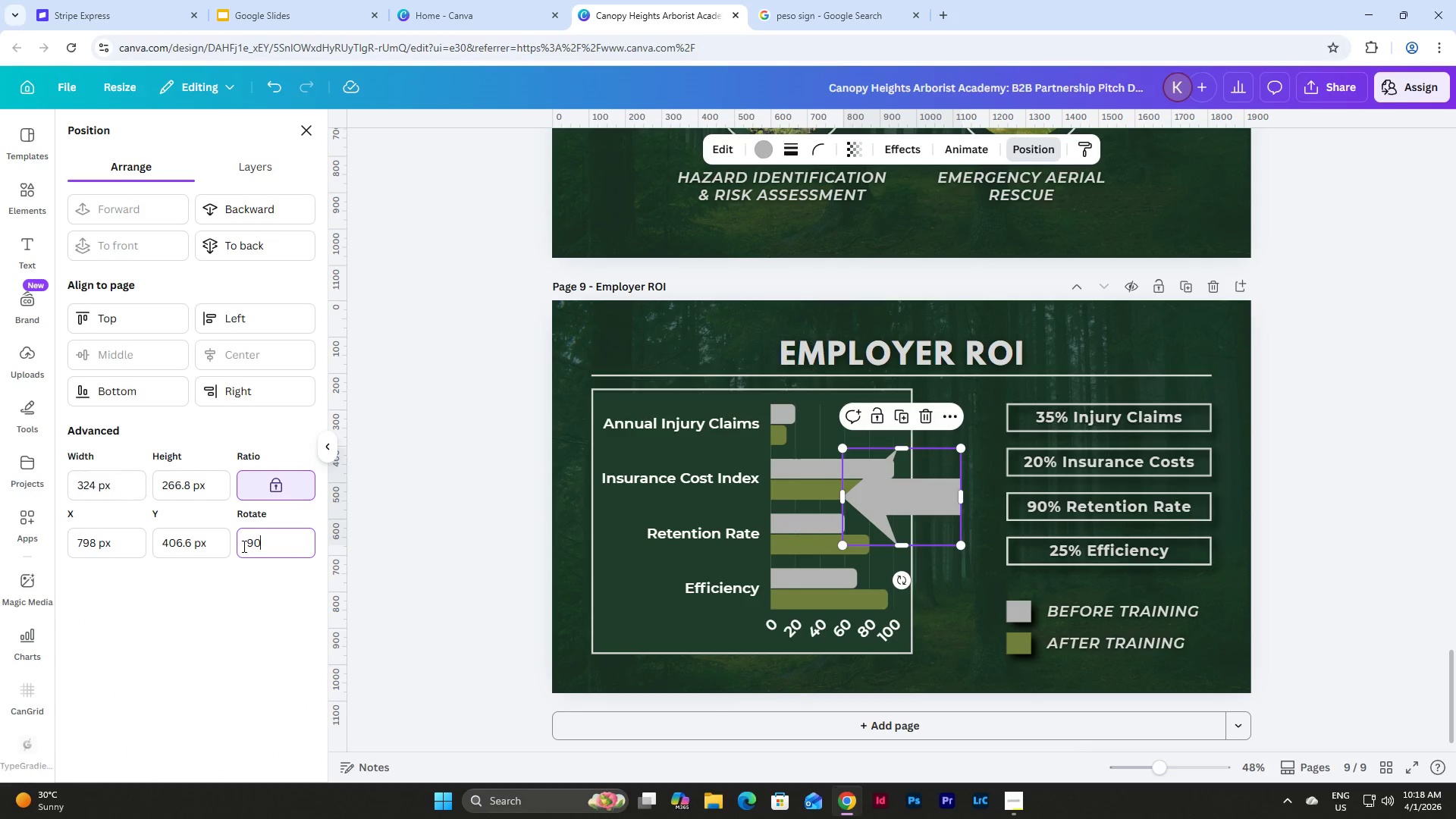 
key(Numpad0)
 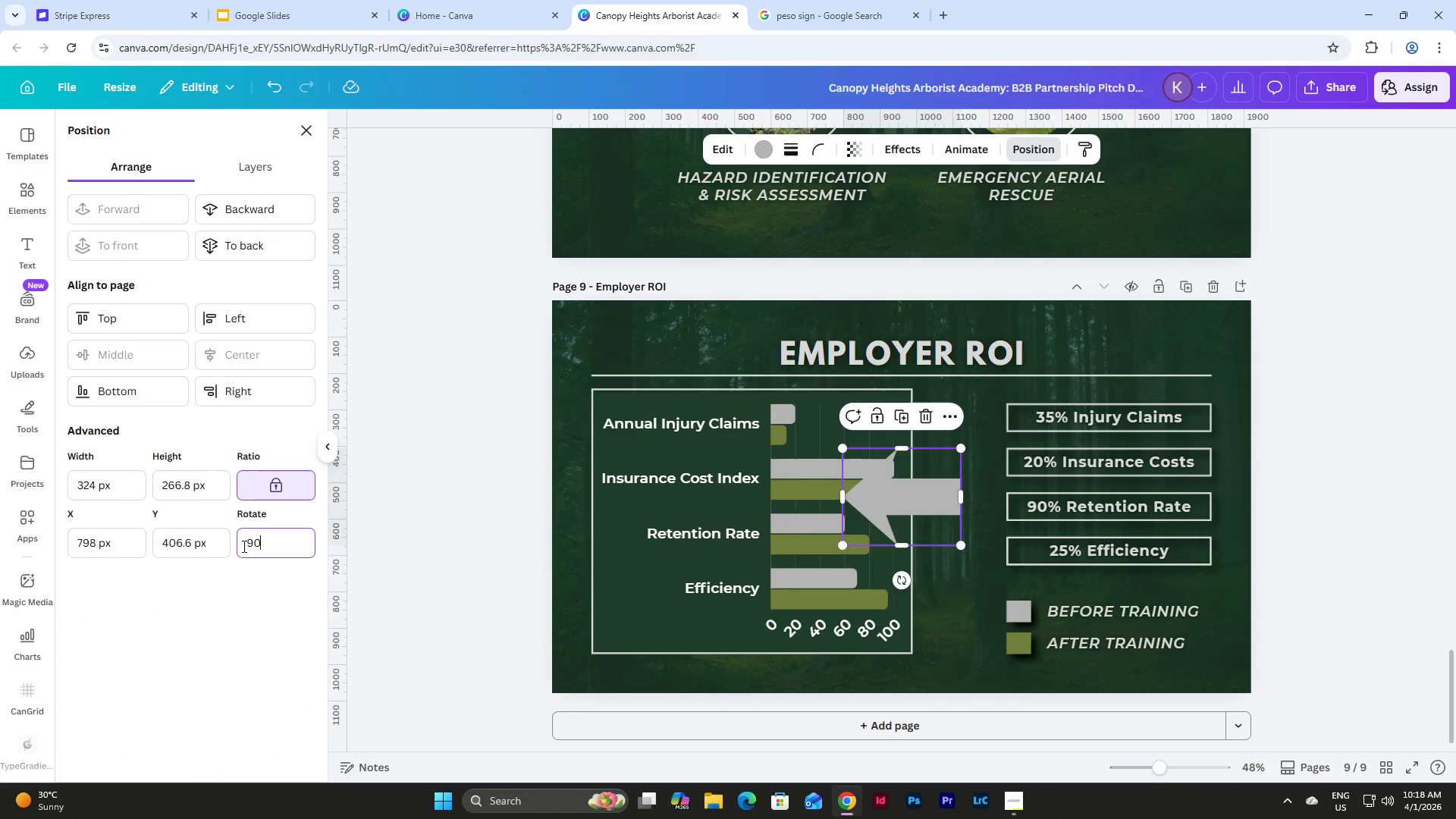 
key(NumpadEnter)
 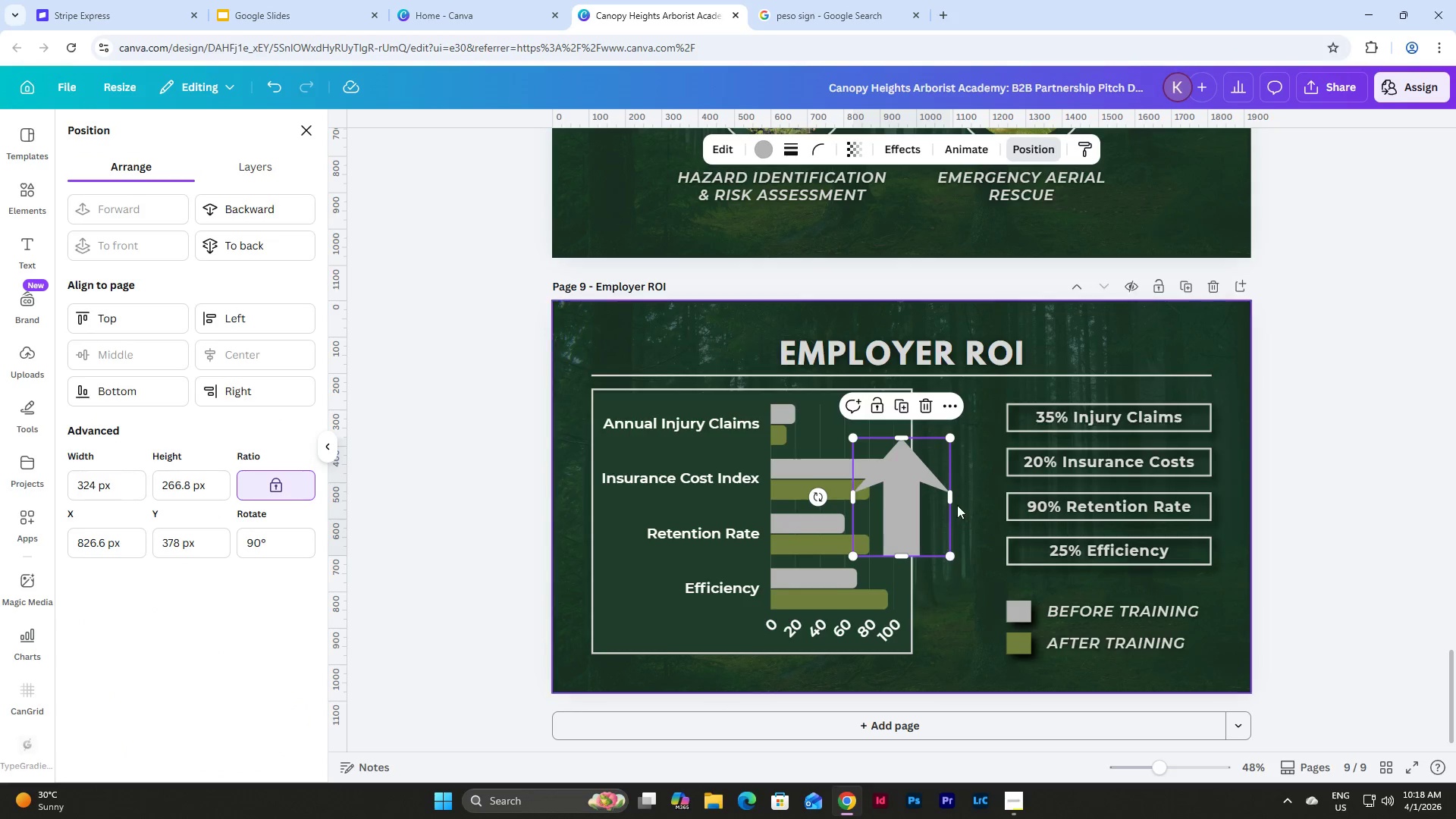 
left_click([976, 612])
 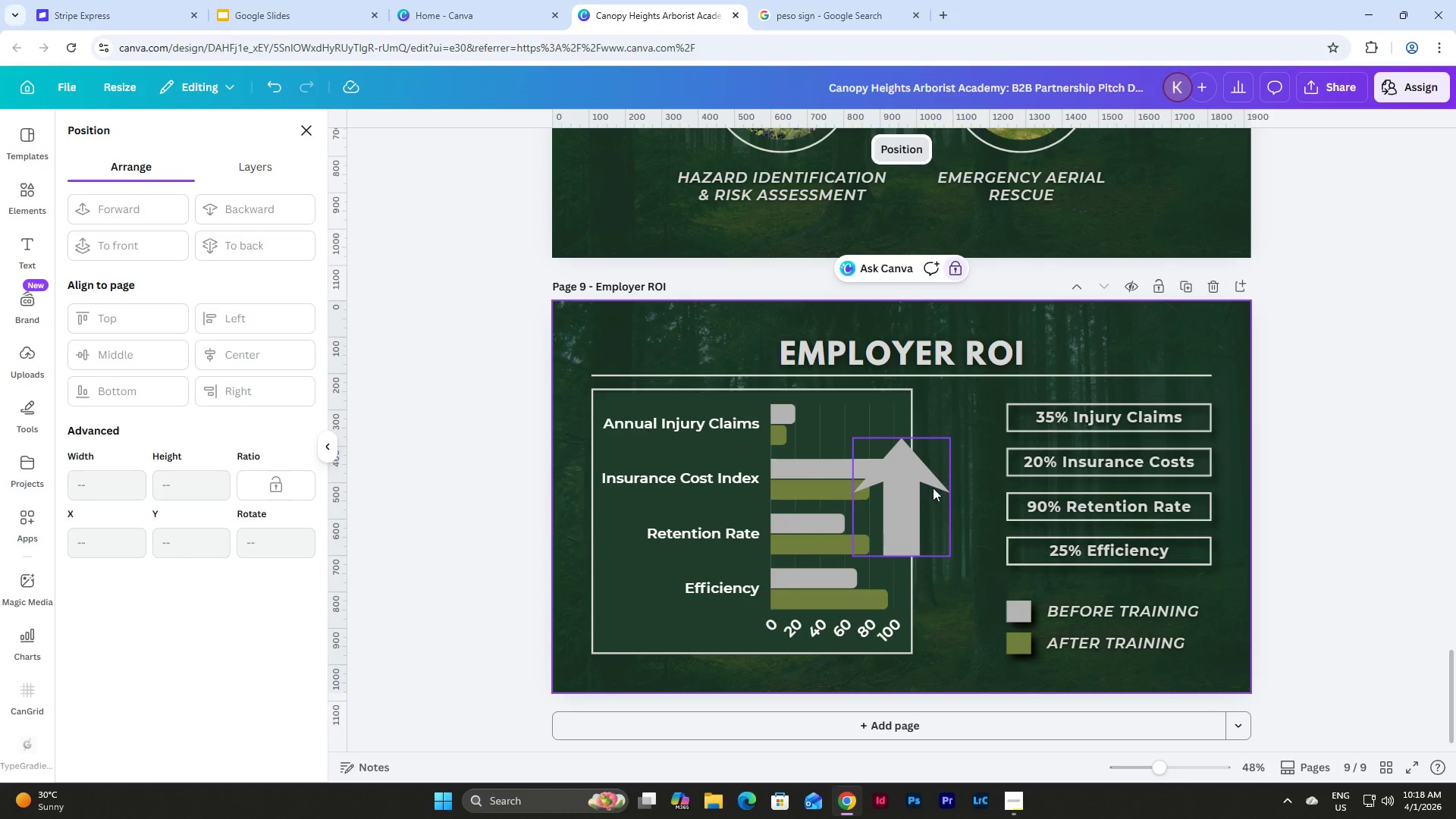 
left_click([930, 485])
 